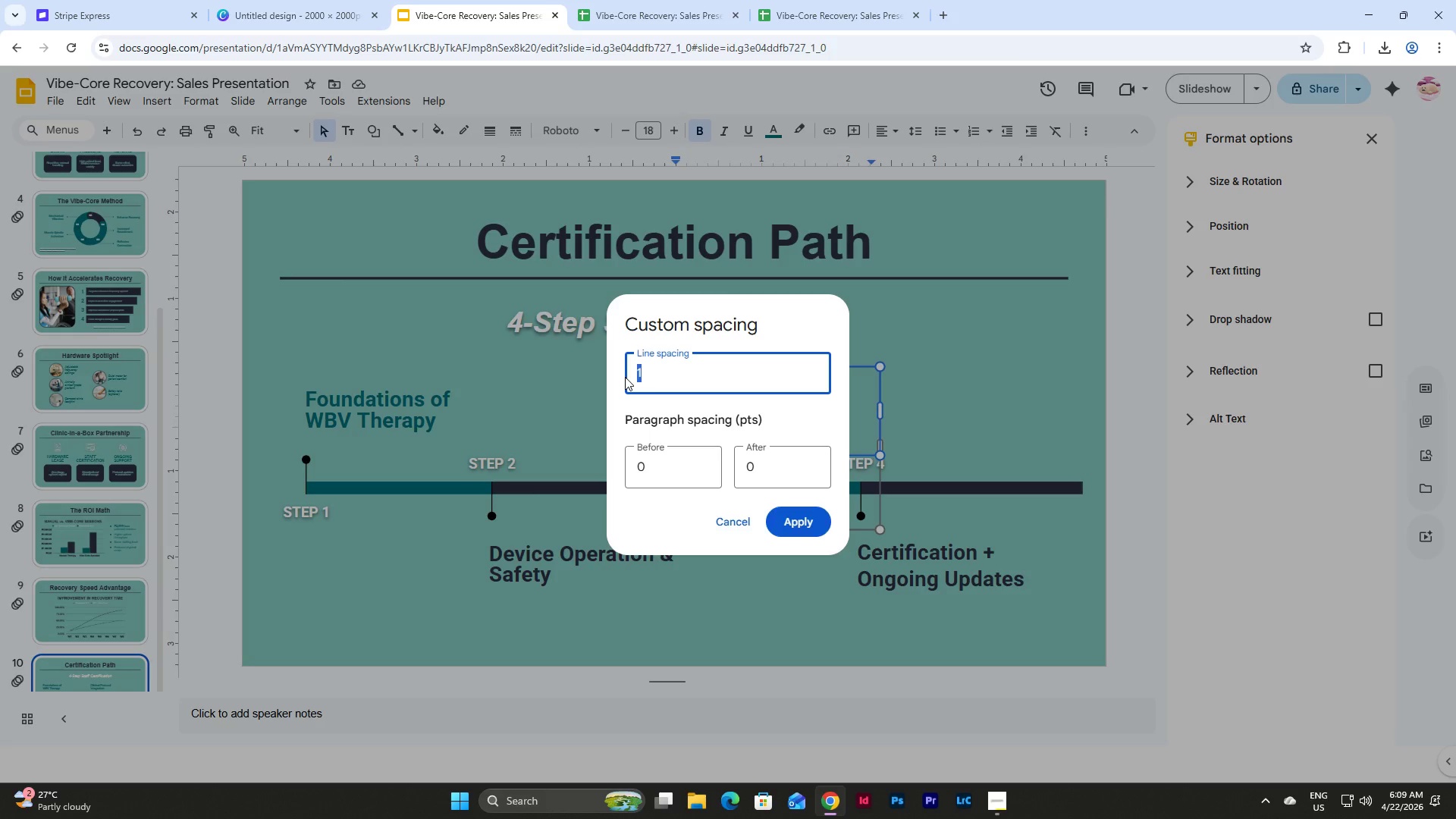 
key(Numpad0)
 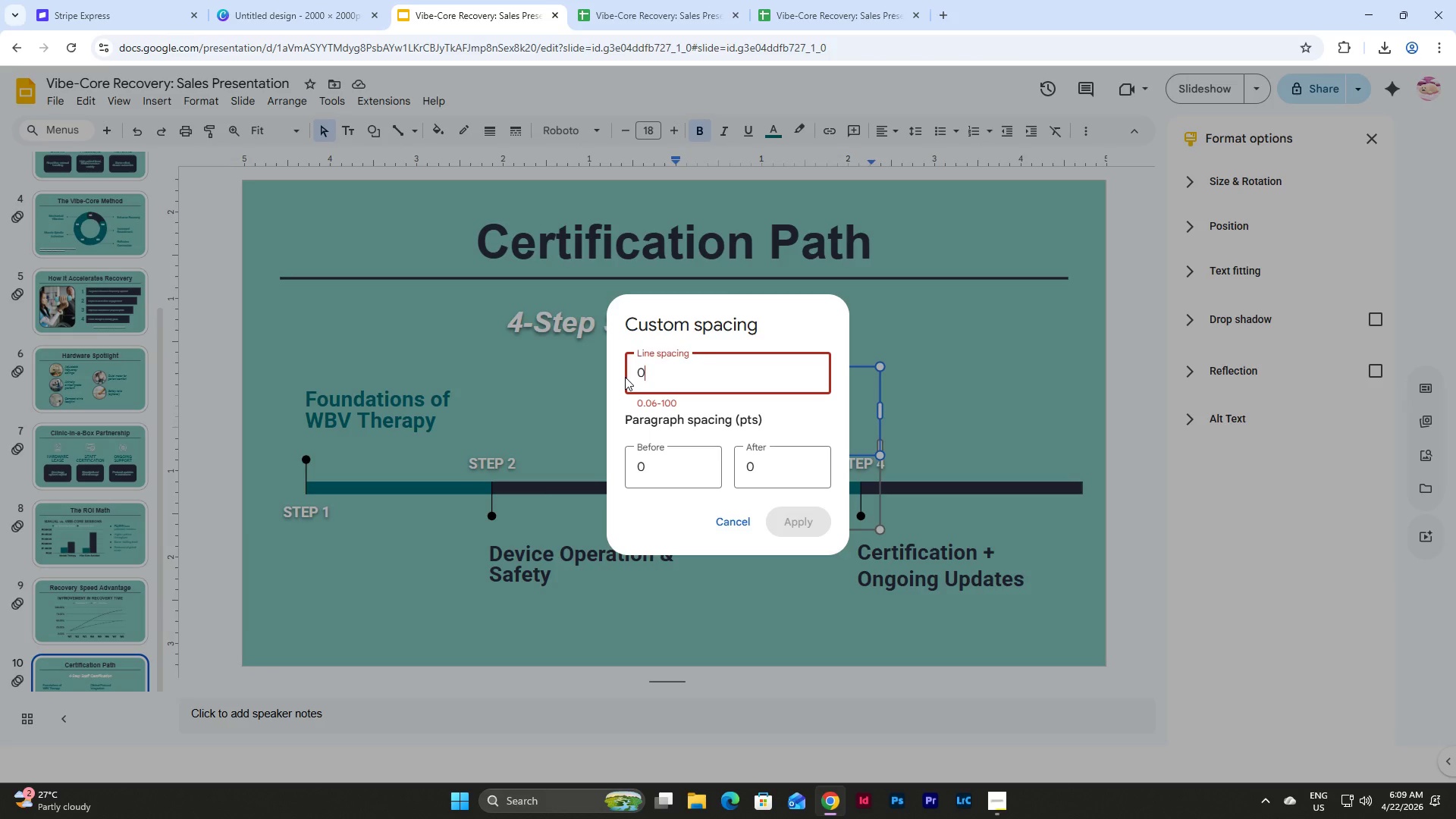 
key(NumpadDecimal)
 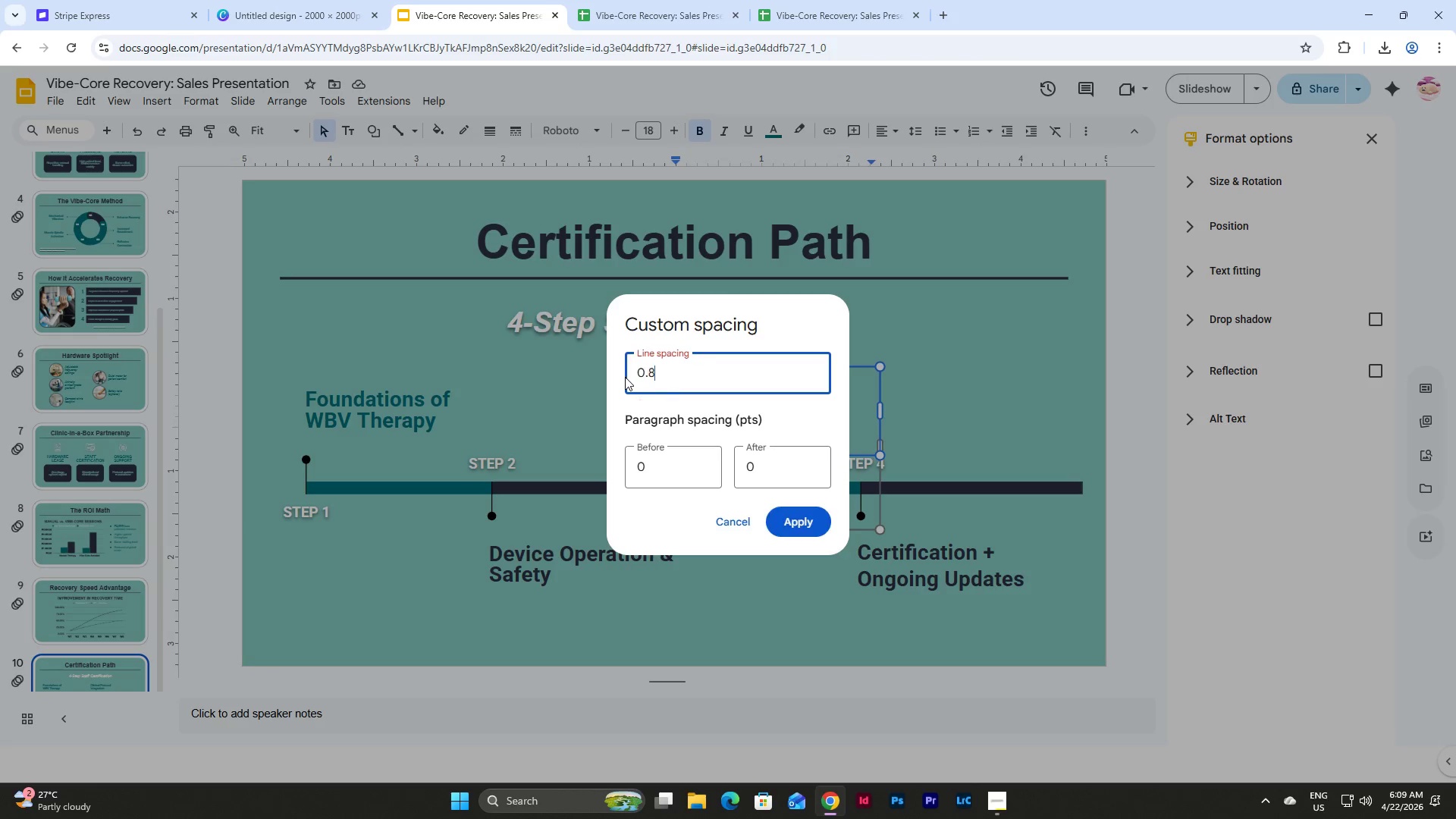 
key(Numpad8)
 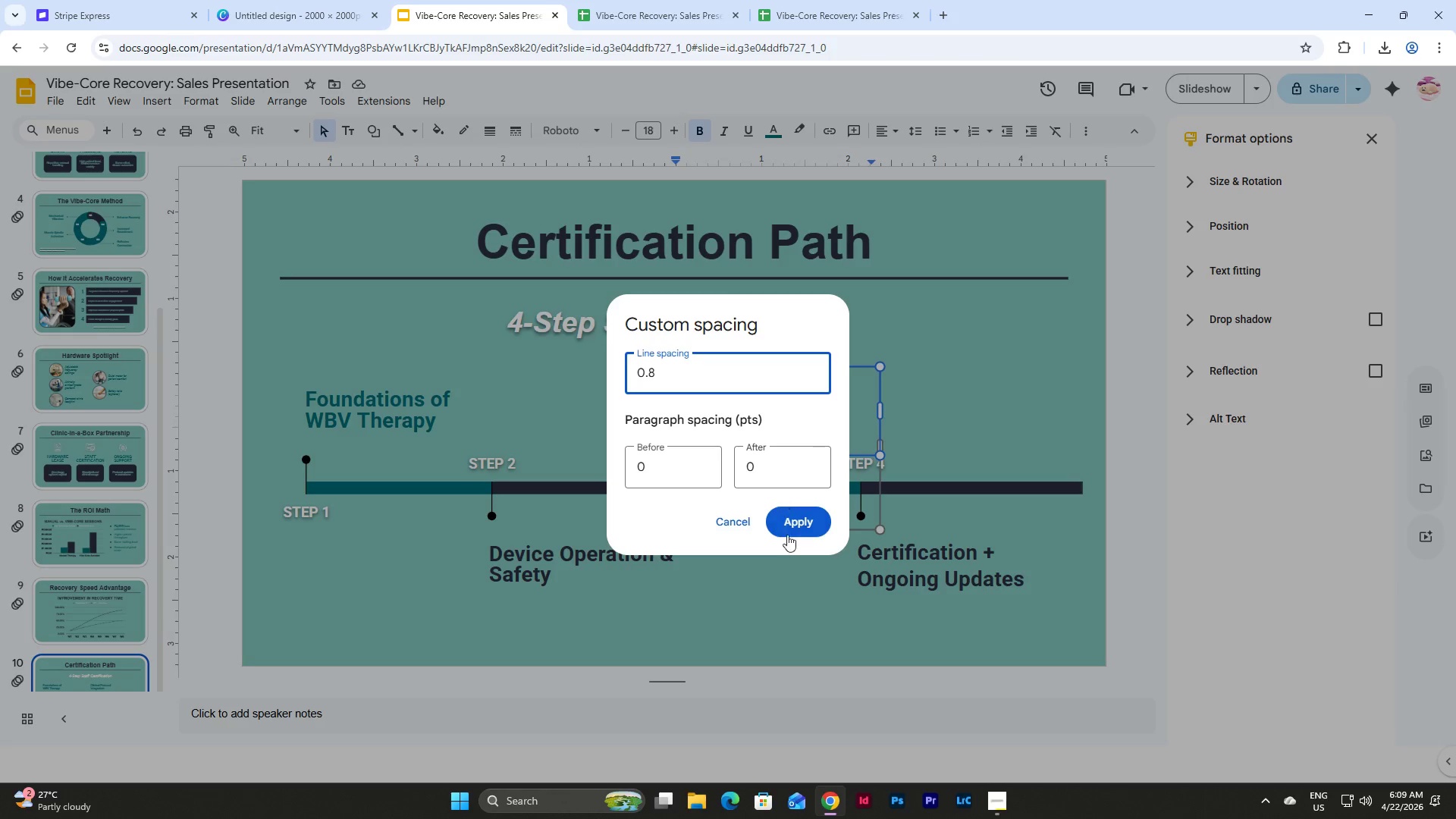 
left_click([799, 517])
 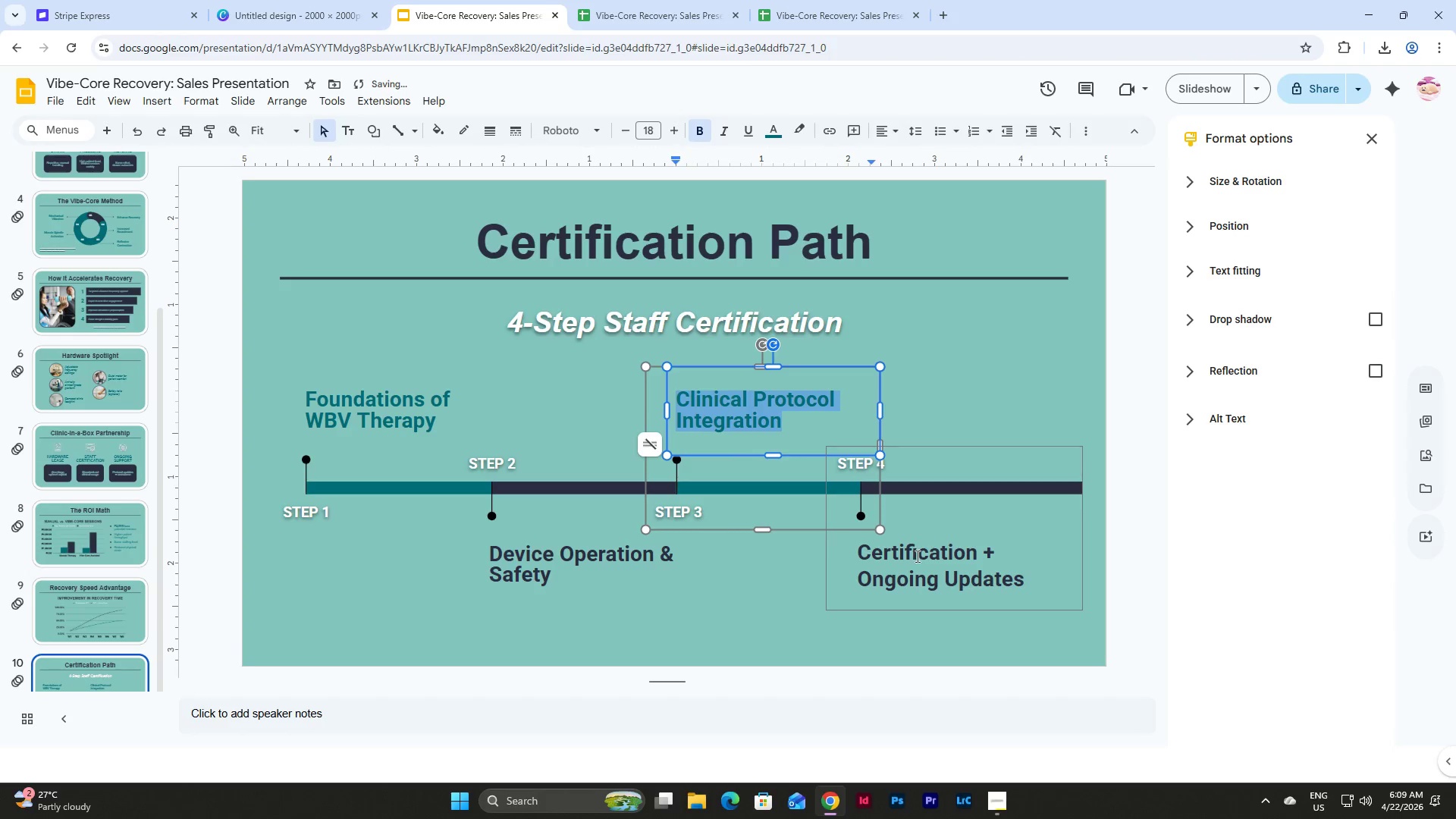 
left_click([917, 556])
 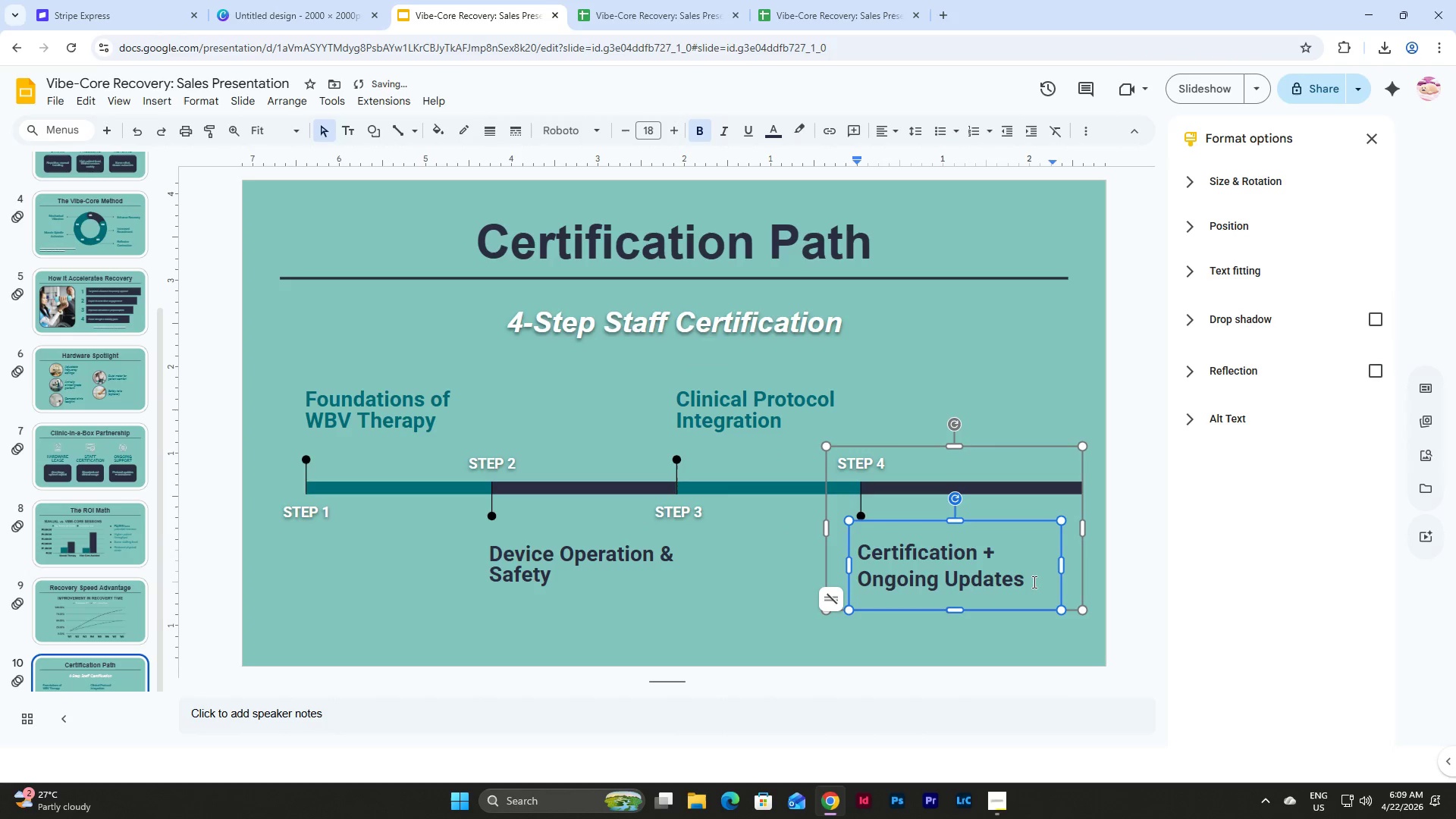 
left_click_drag(start_coordinate=[1033, 582], to_coordinate=[843, 535])
 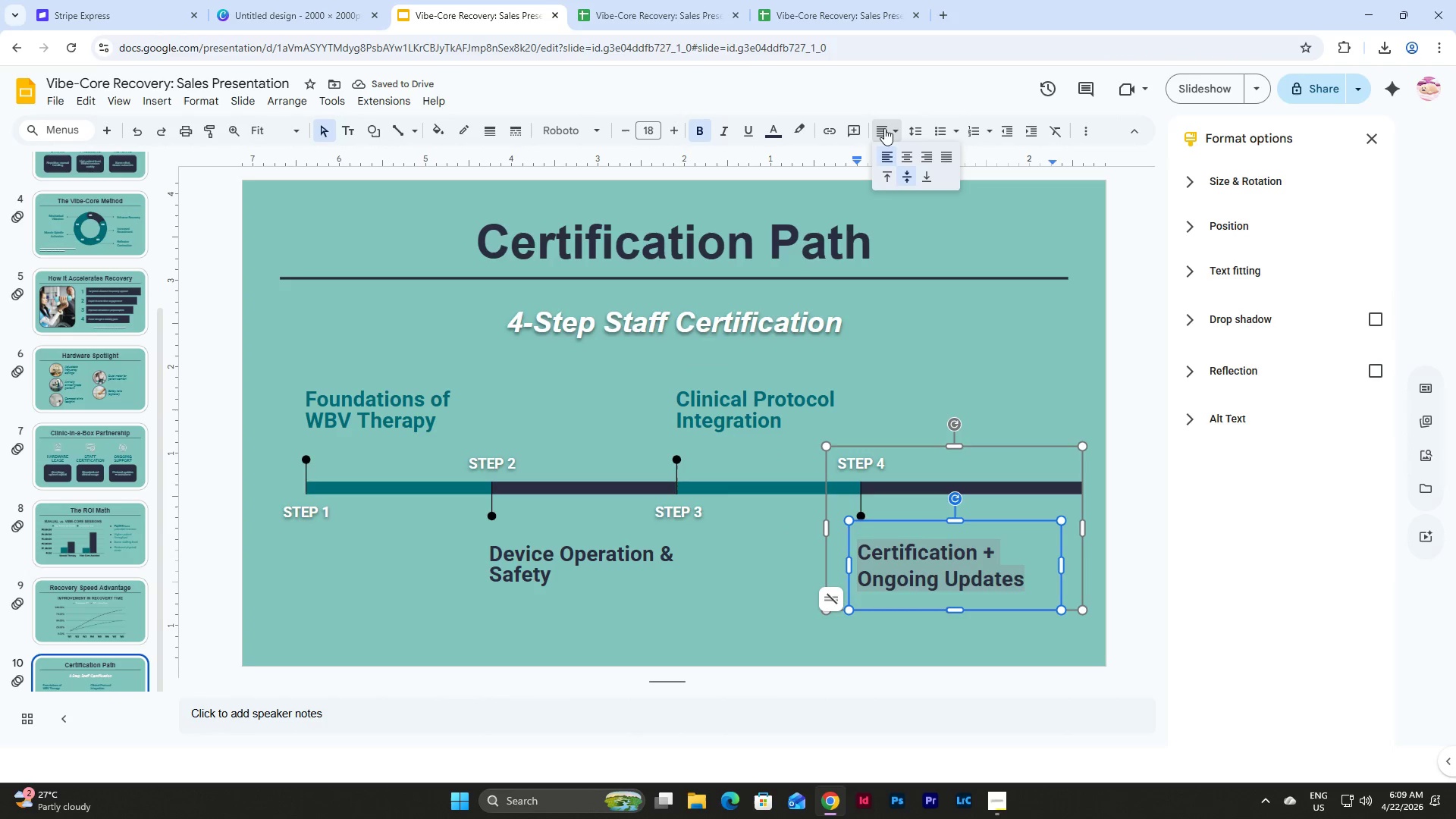 
left_click([917, 130])
 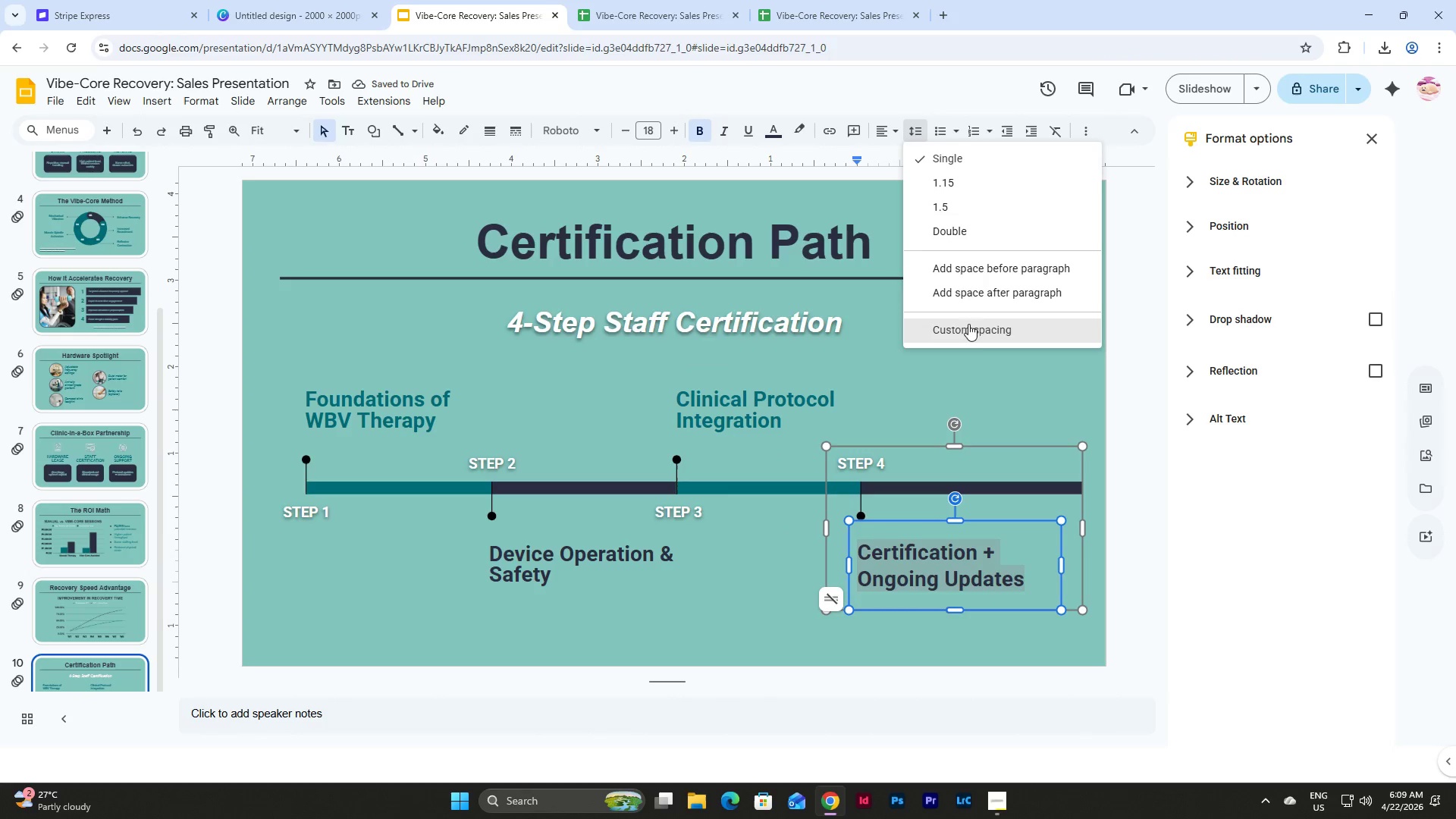 
left_click([968, 331])
 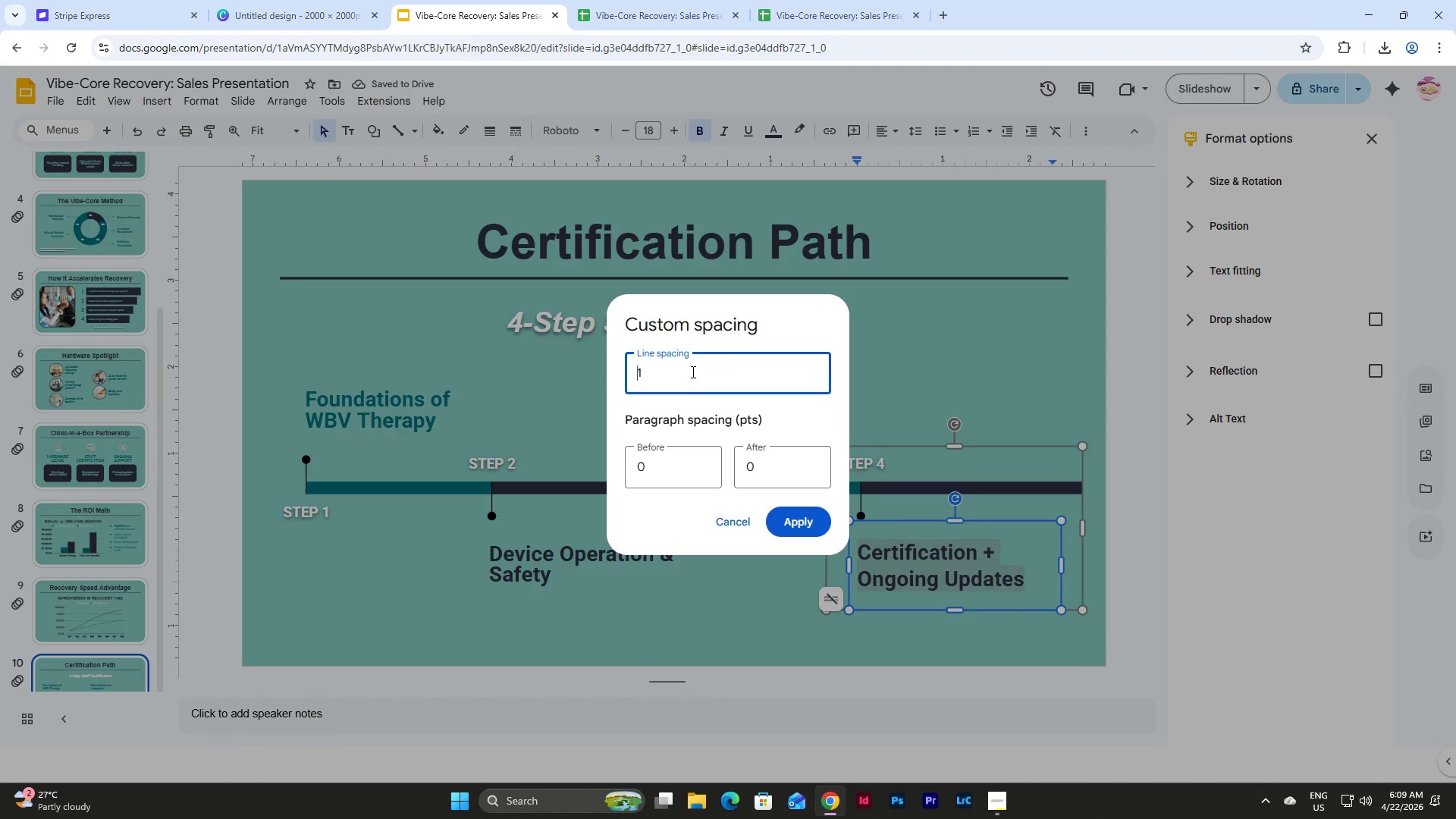 
left_click_drag(start_coordinate=[683, 372], to_coordinate=[583, 372])
 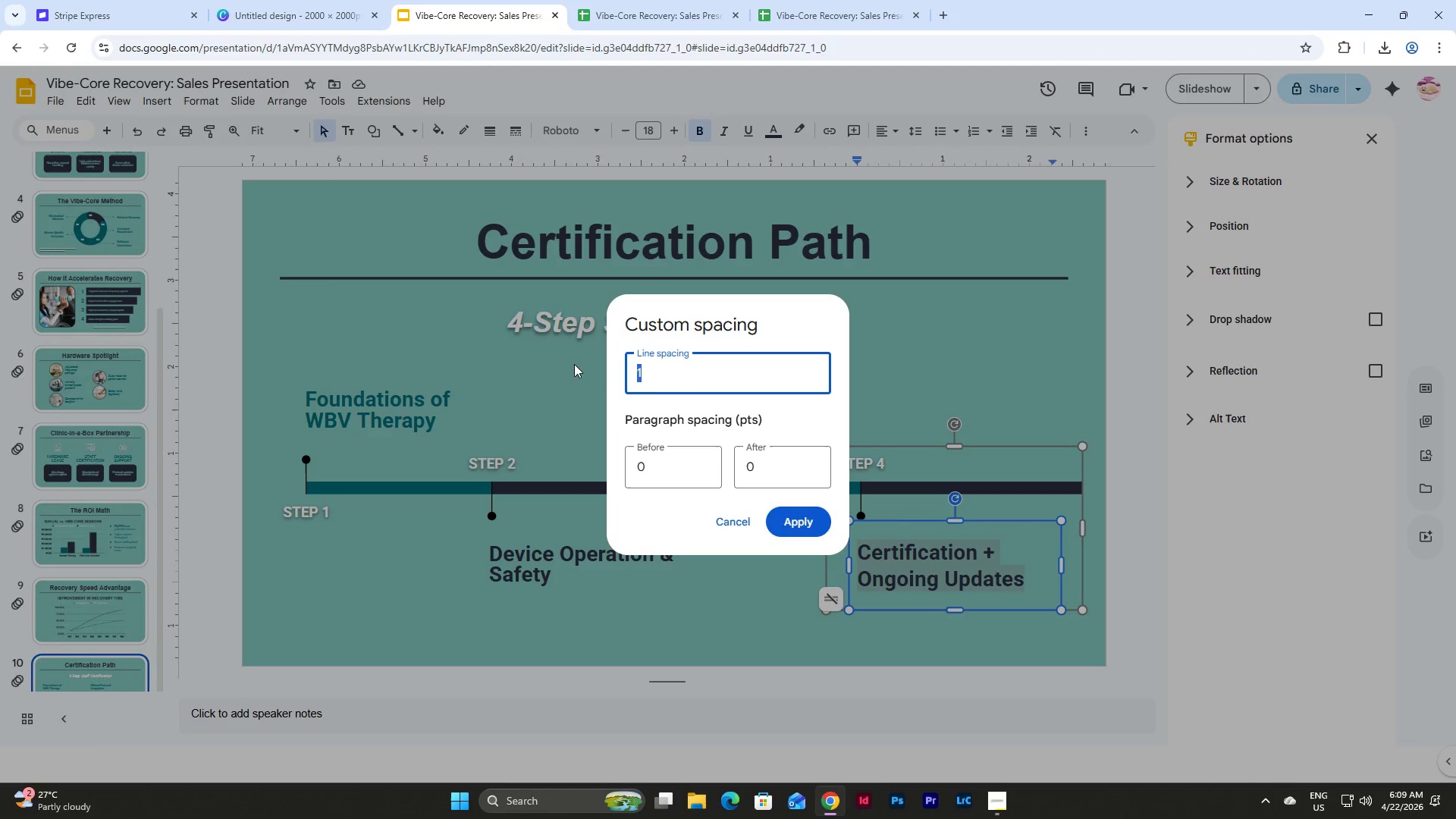 
key(Numpad0)
 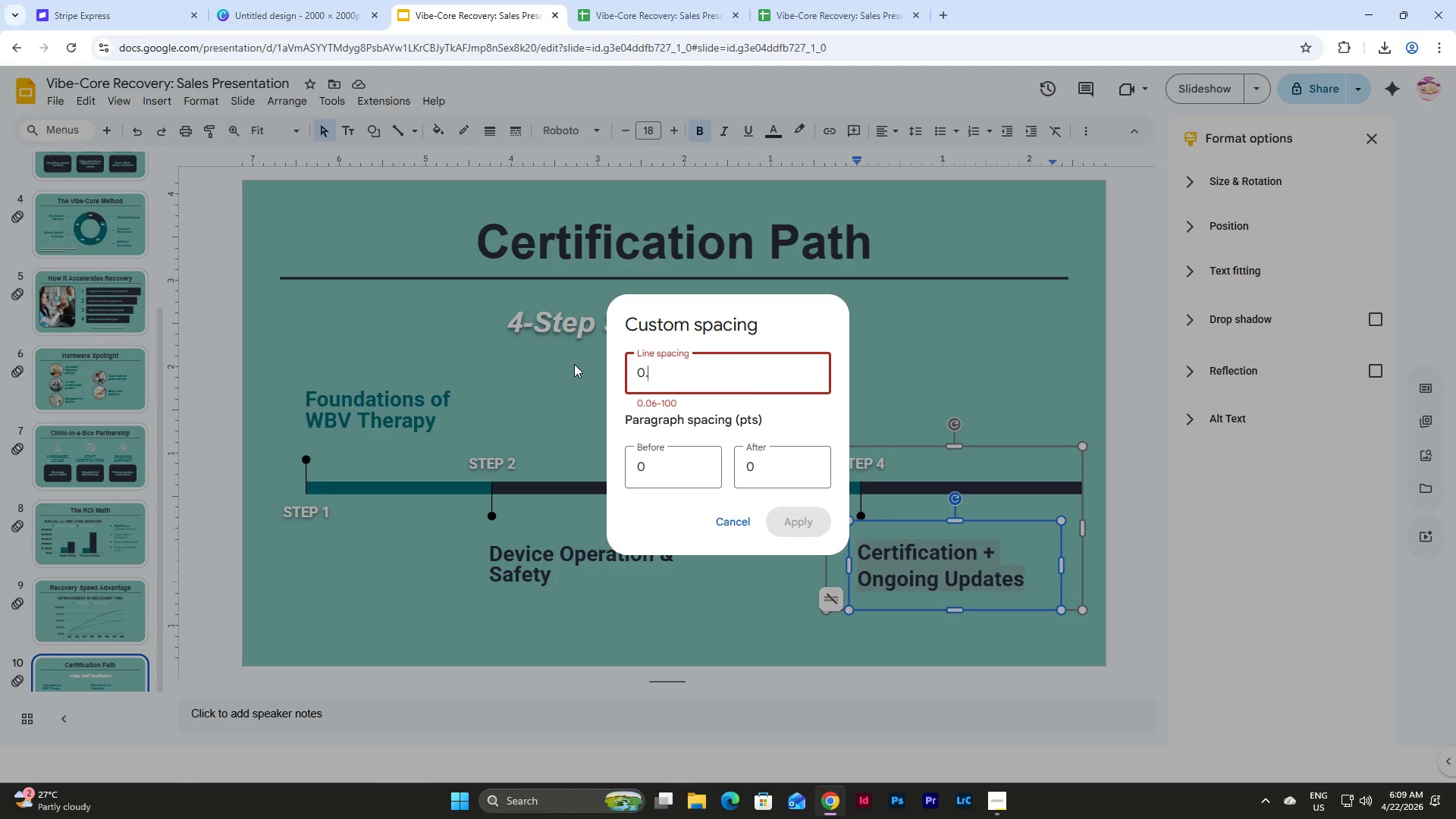 
key(NumpadDecimal)
 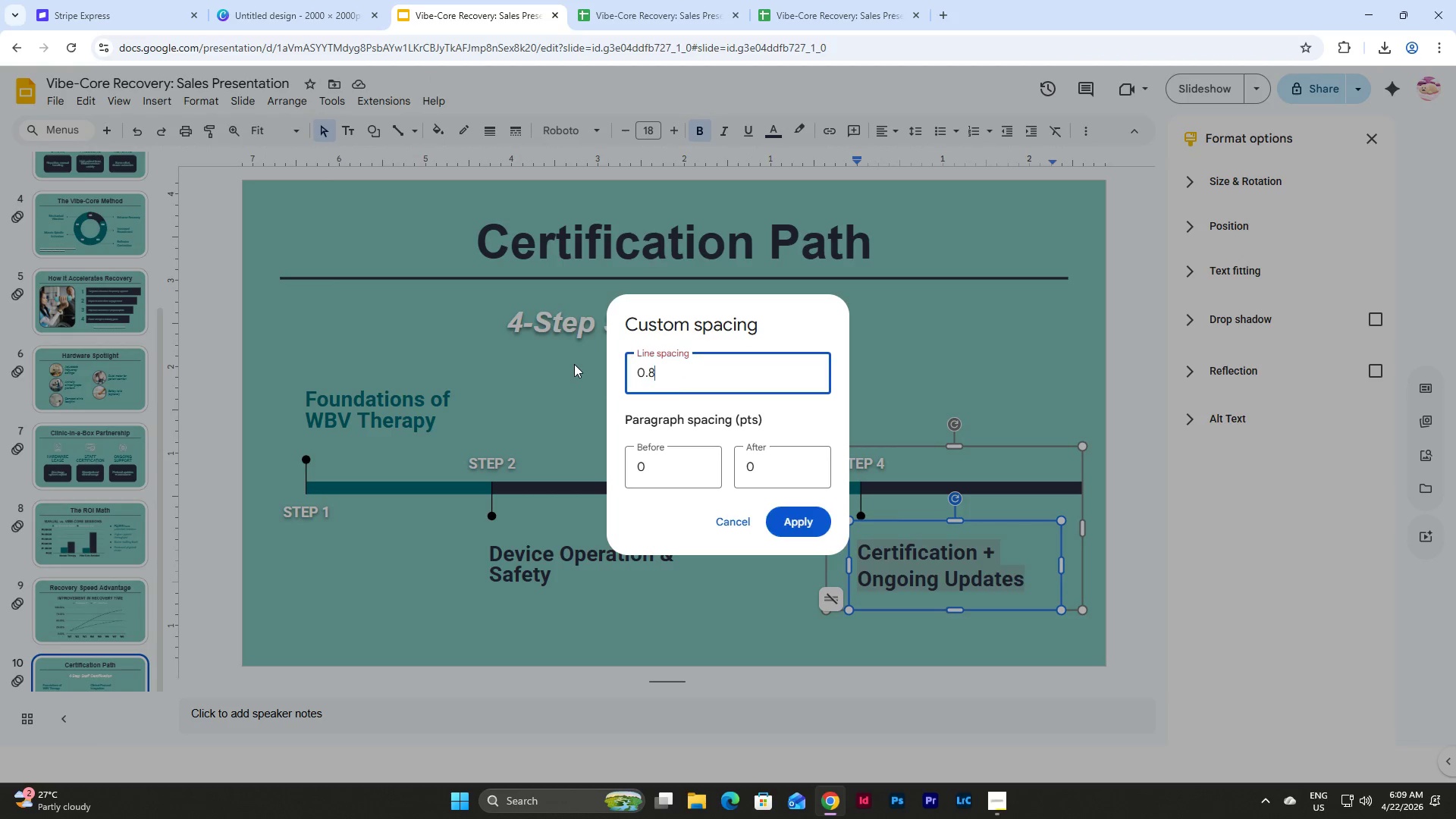 
key(Numpad8)
 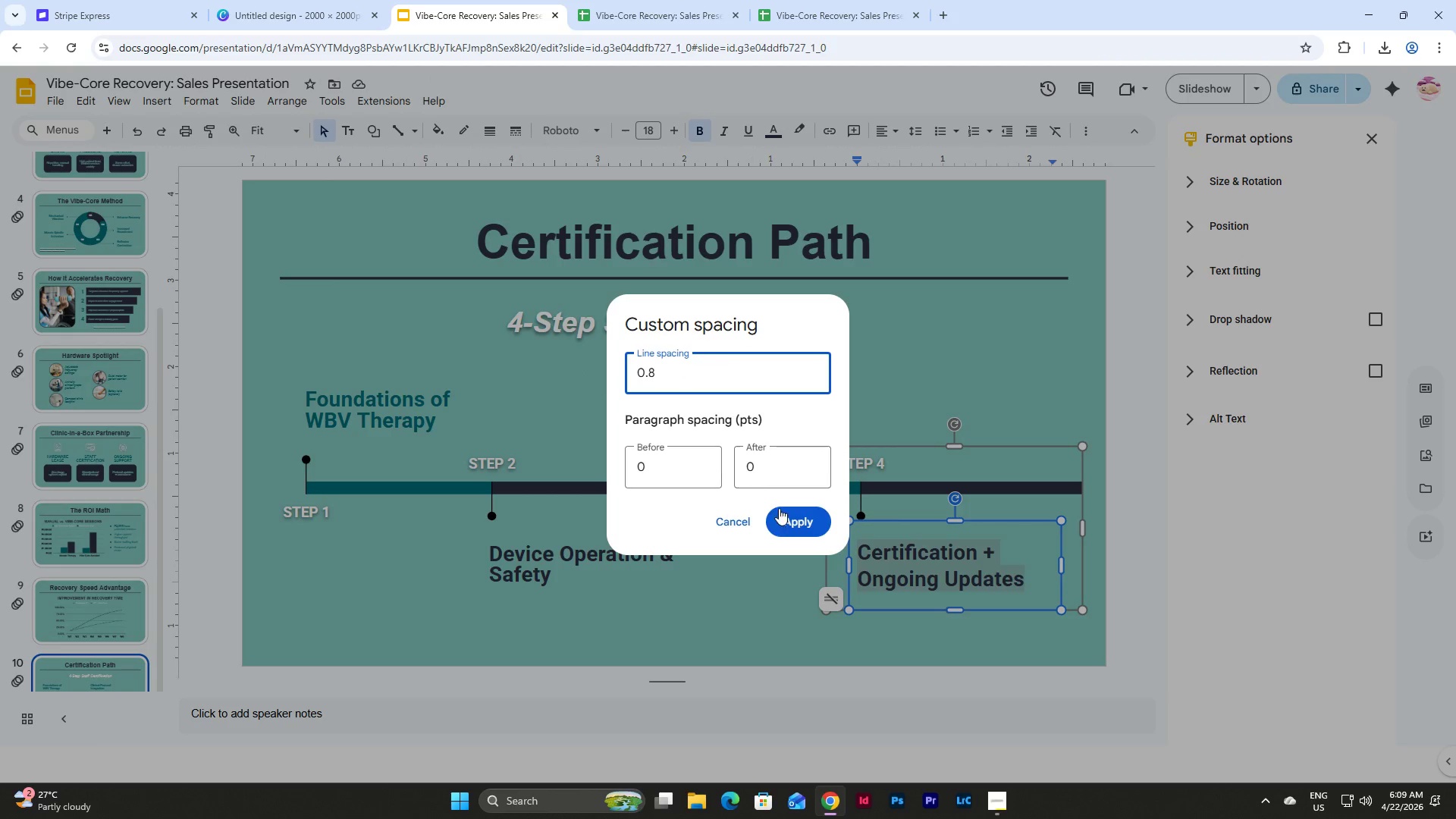 
left_click([784, 514])
 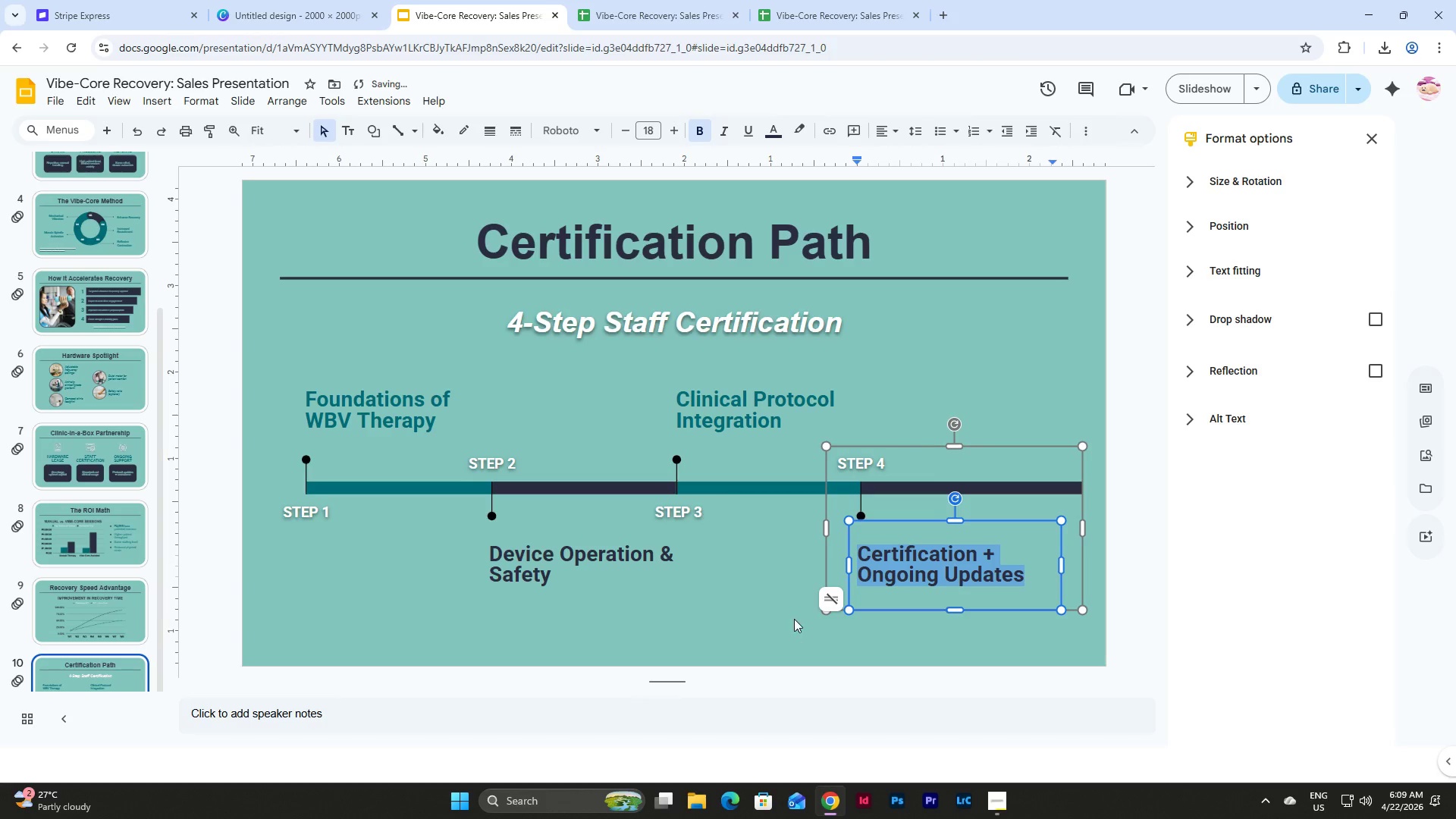 
left_click([793, 614])
 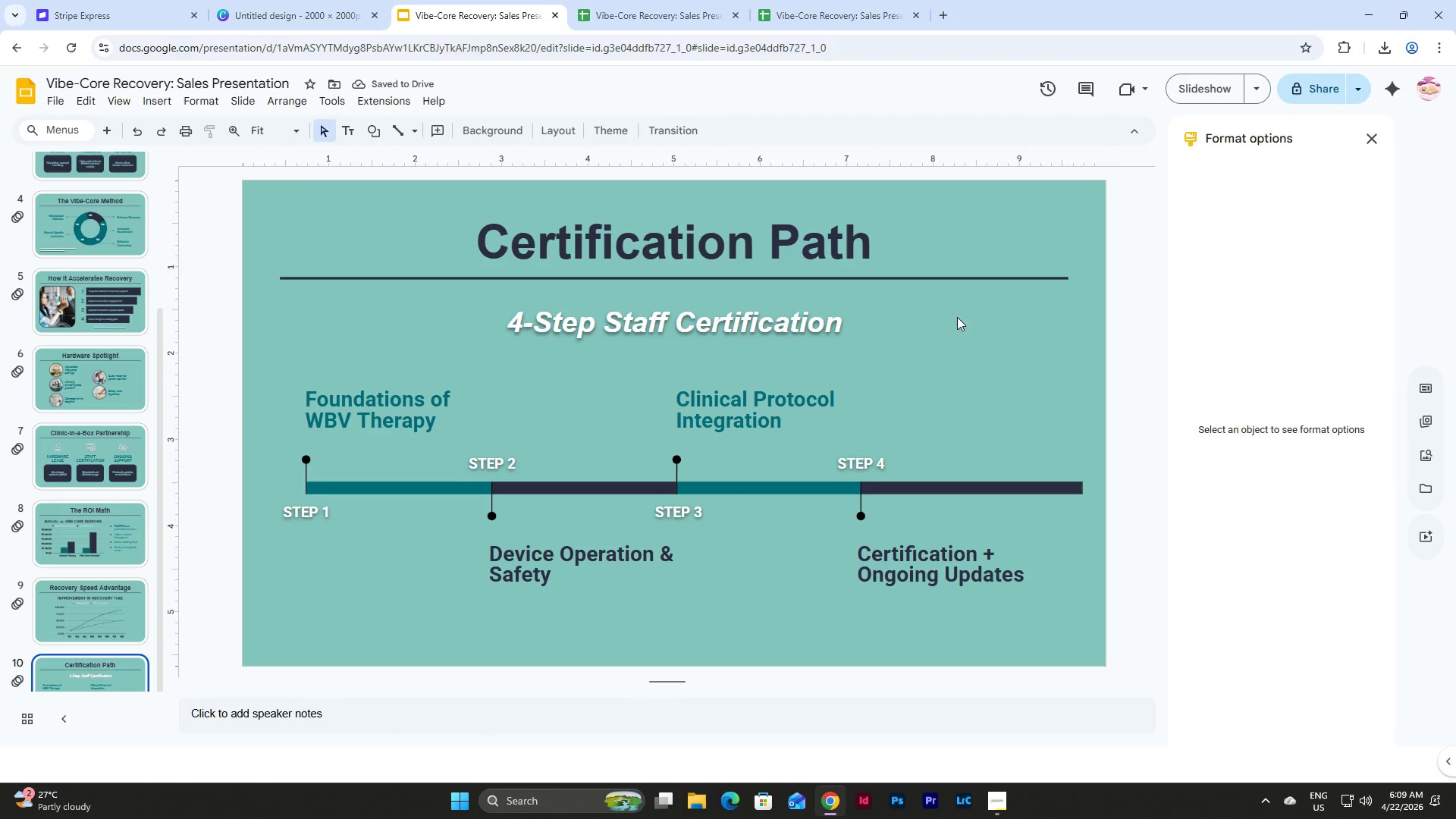 
wait(5.86)
 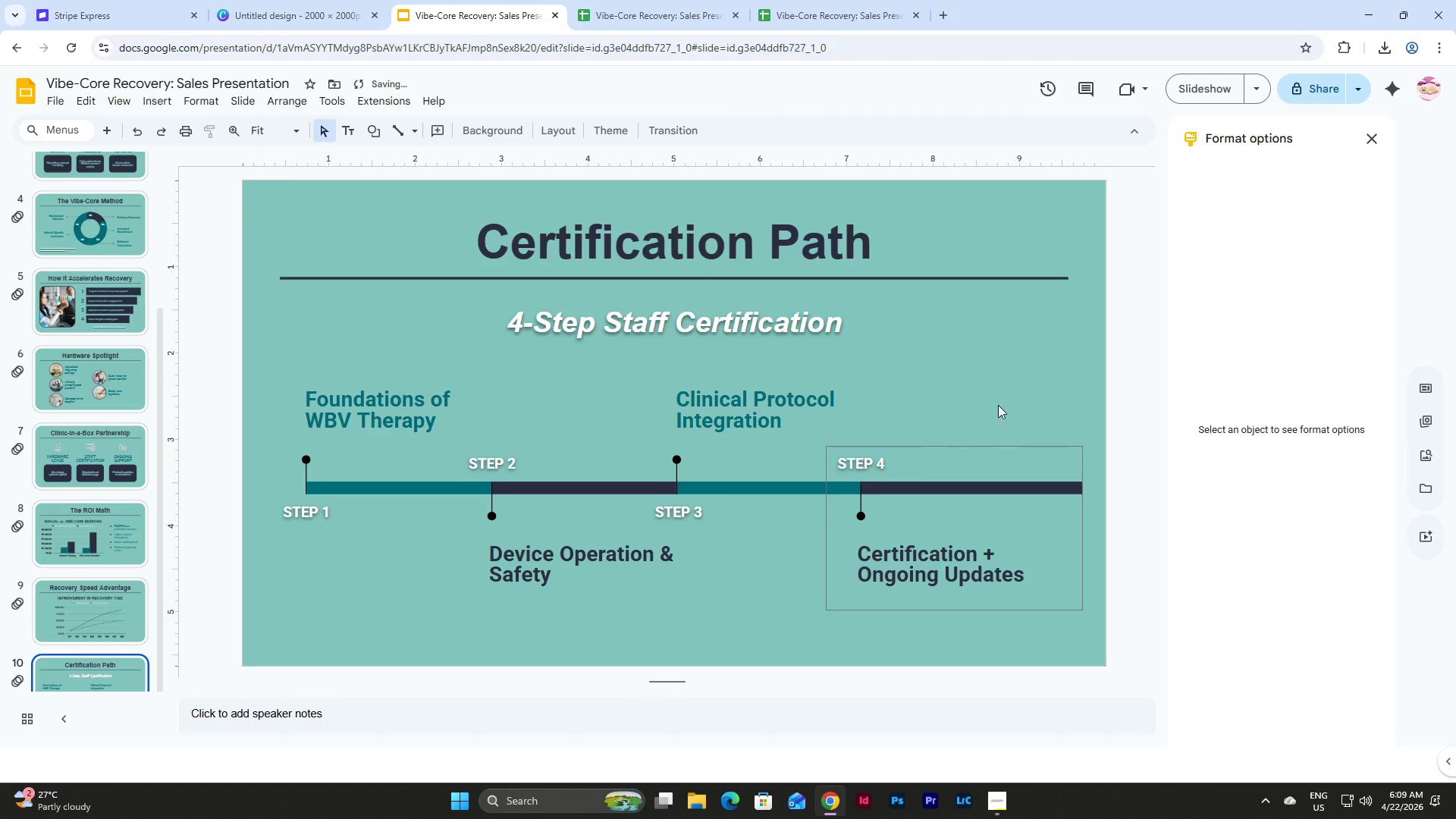 
scroll: coordinate [130, 460], scroll_direction: down, amount: 8.0
 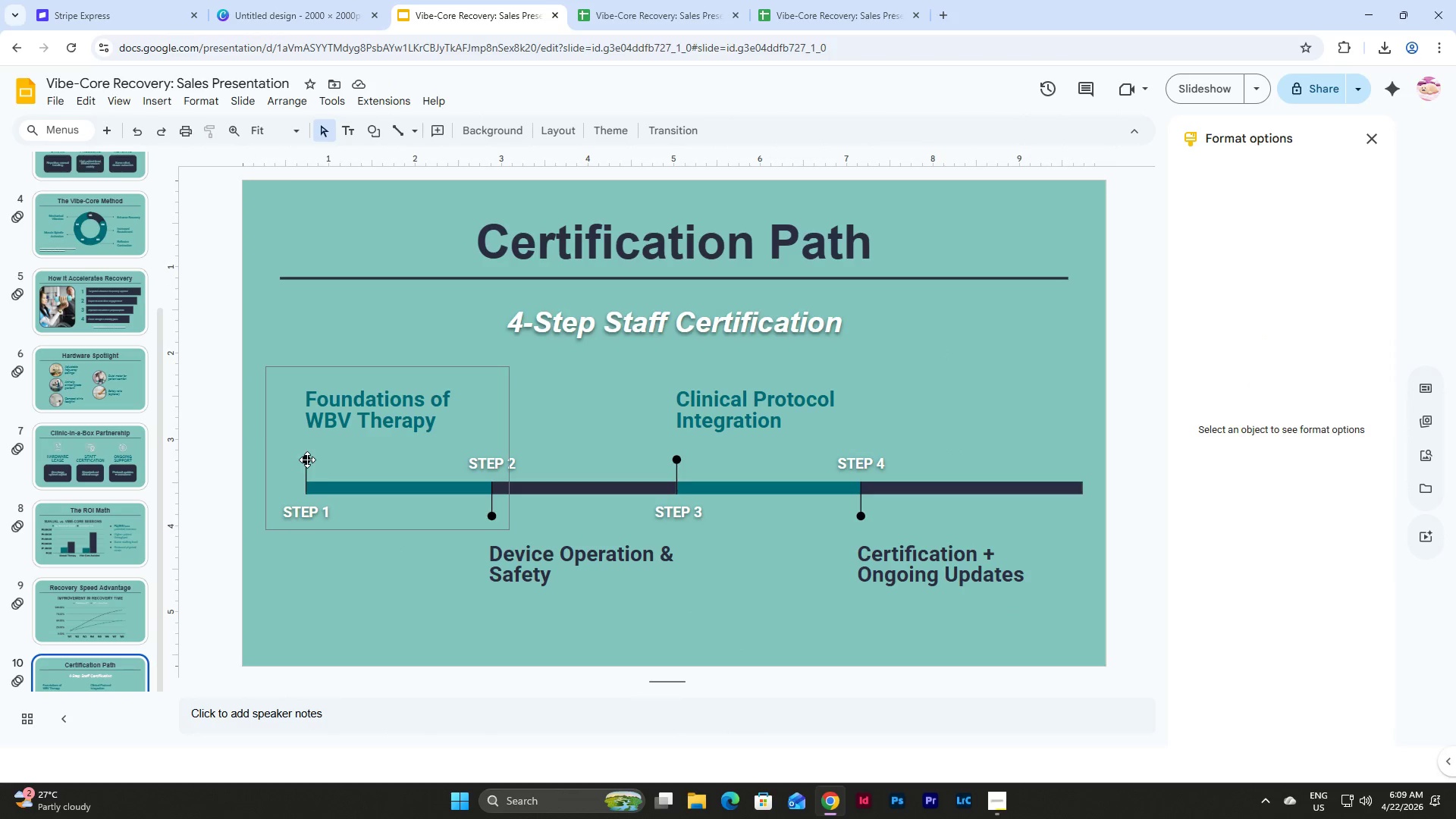 
left_click([307, 460])
 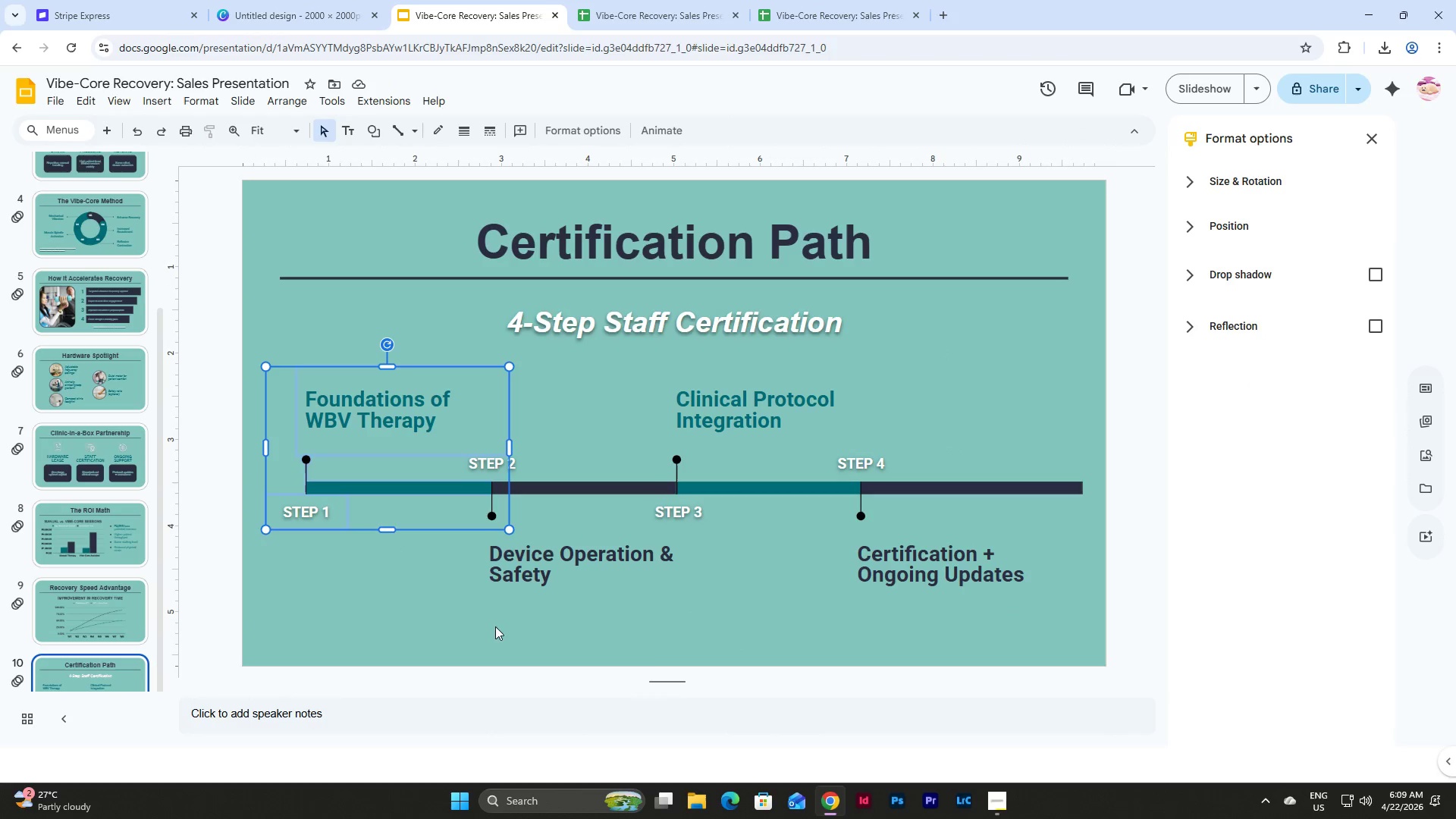 
left_click([676, 626])
 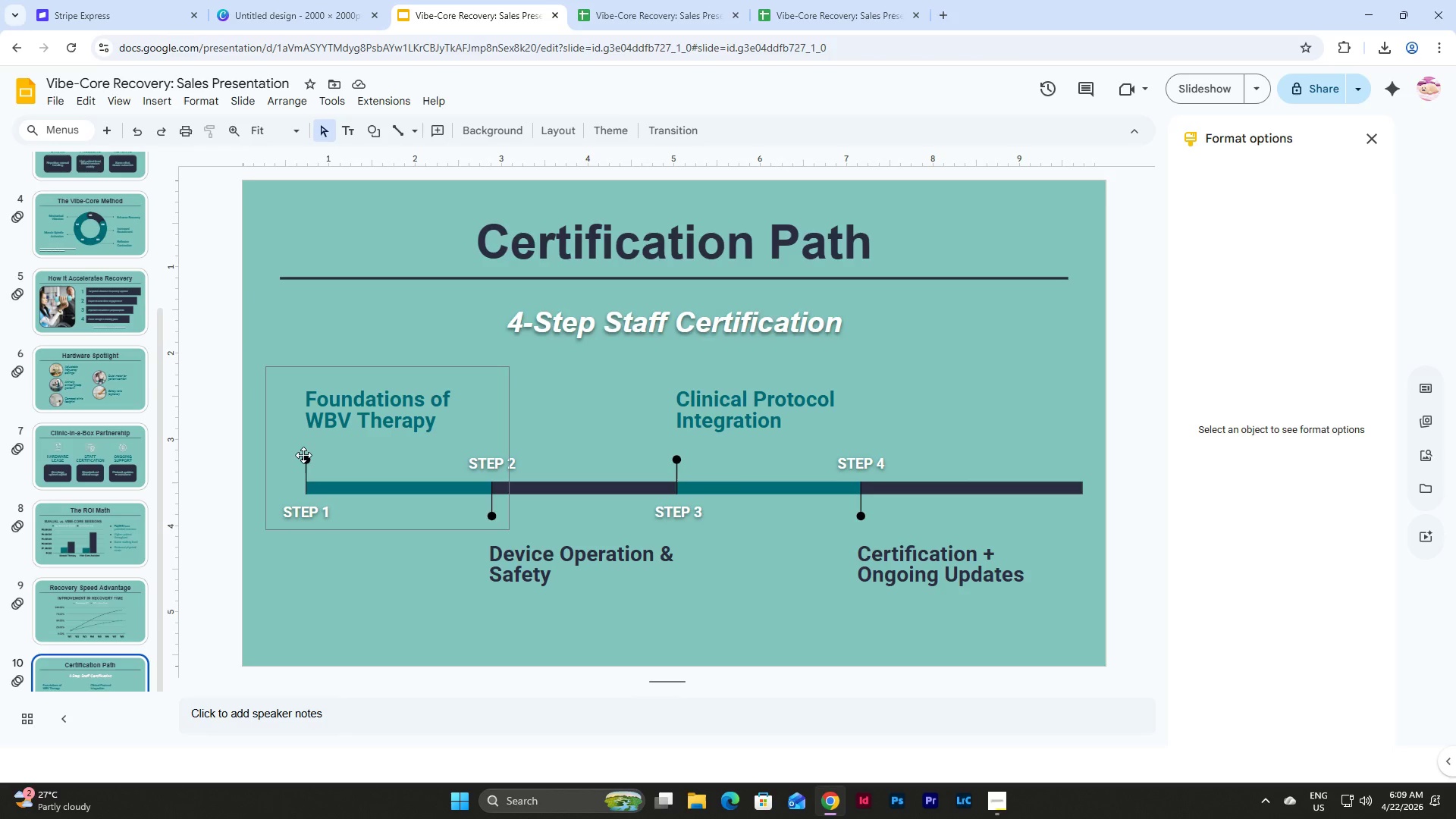 
left_click([305, 456])
 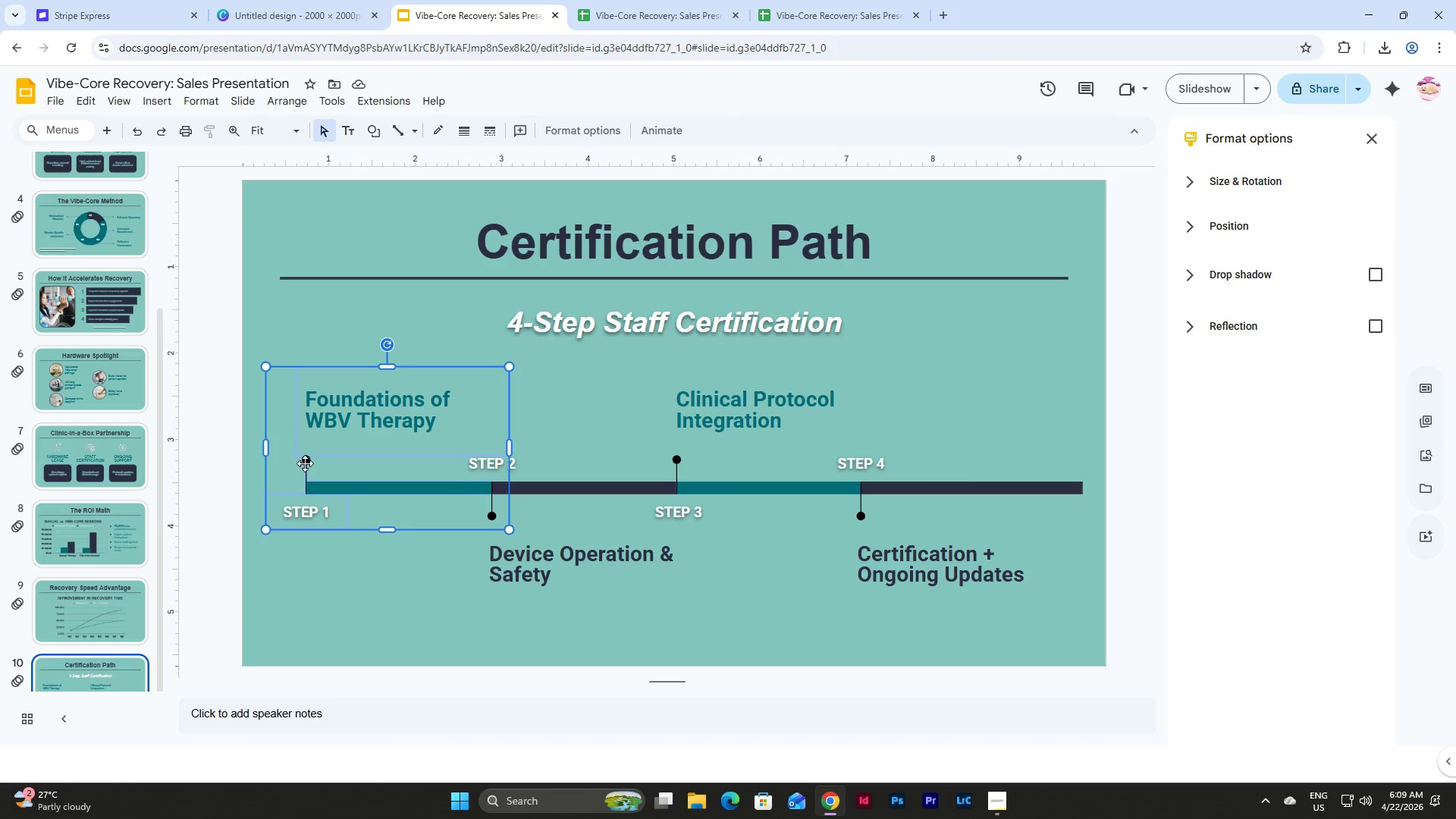 
left_click([305, 463])
 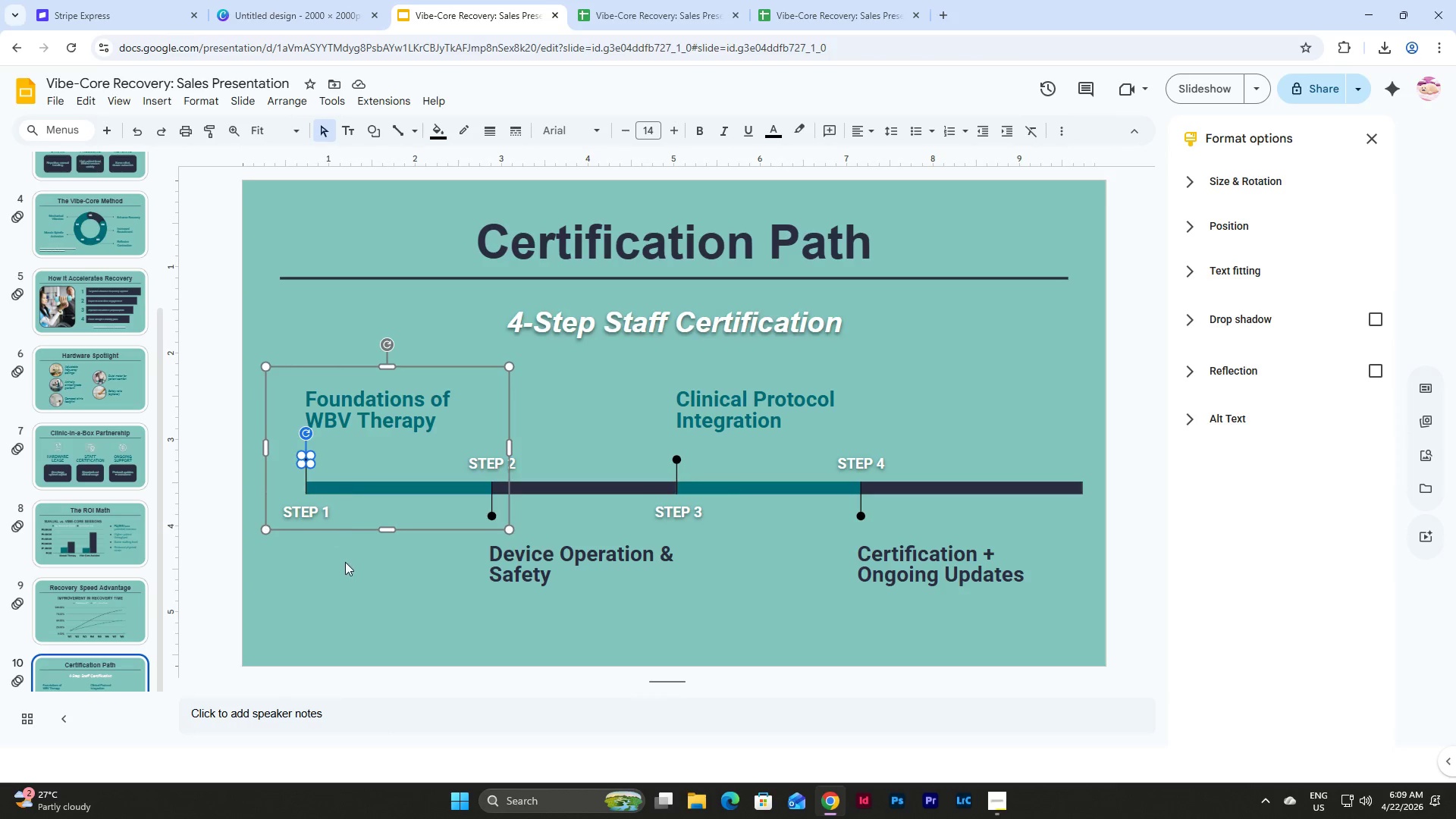 
left_click([345, 562])
 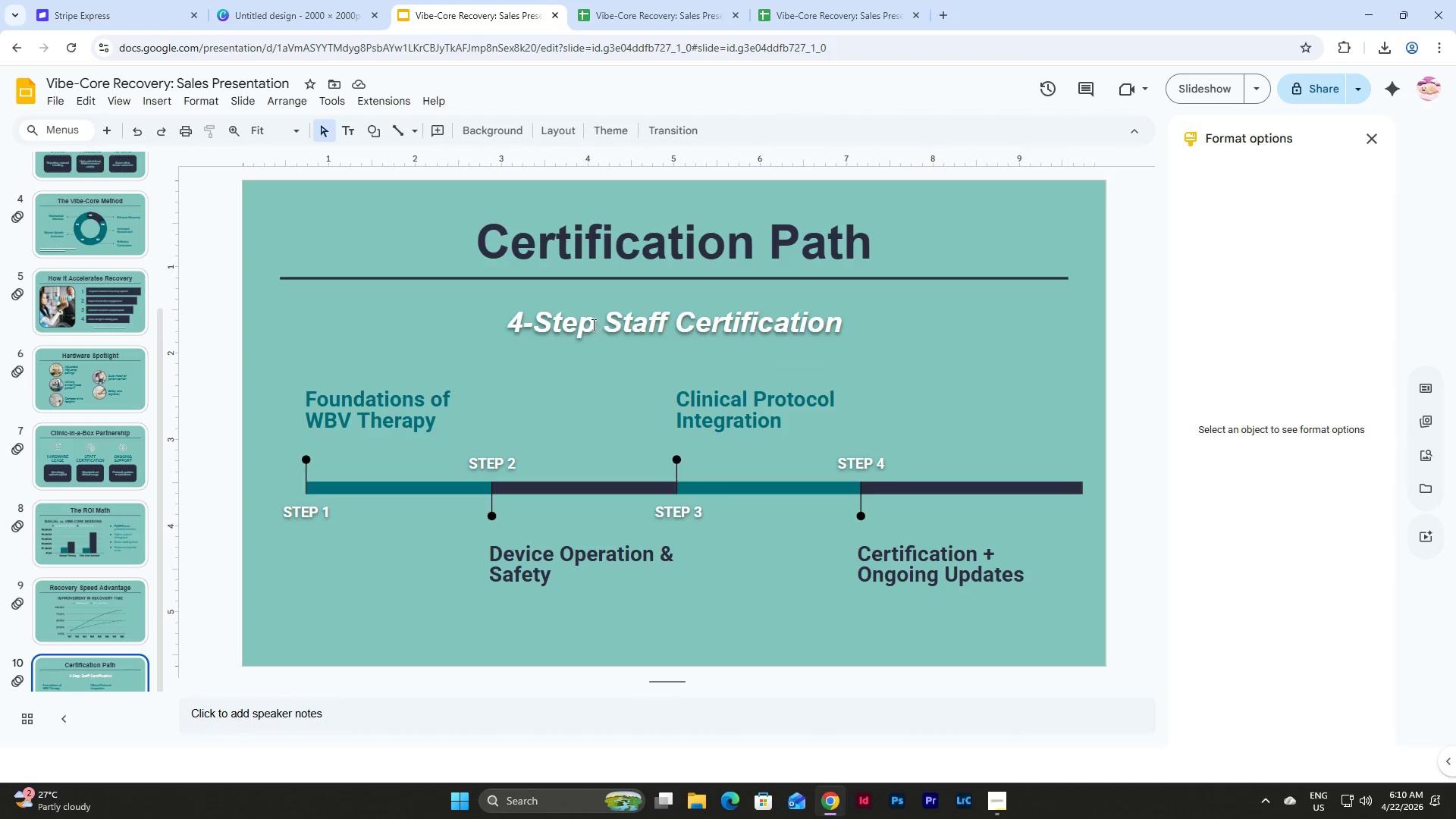 
left_click([668, 212])
 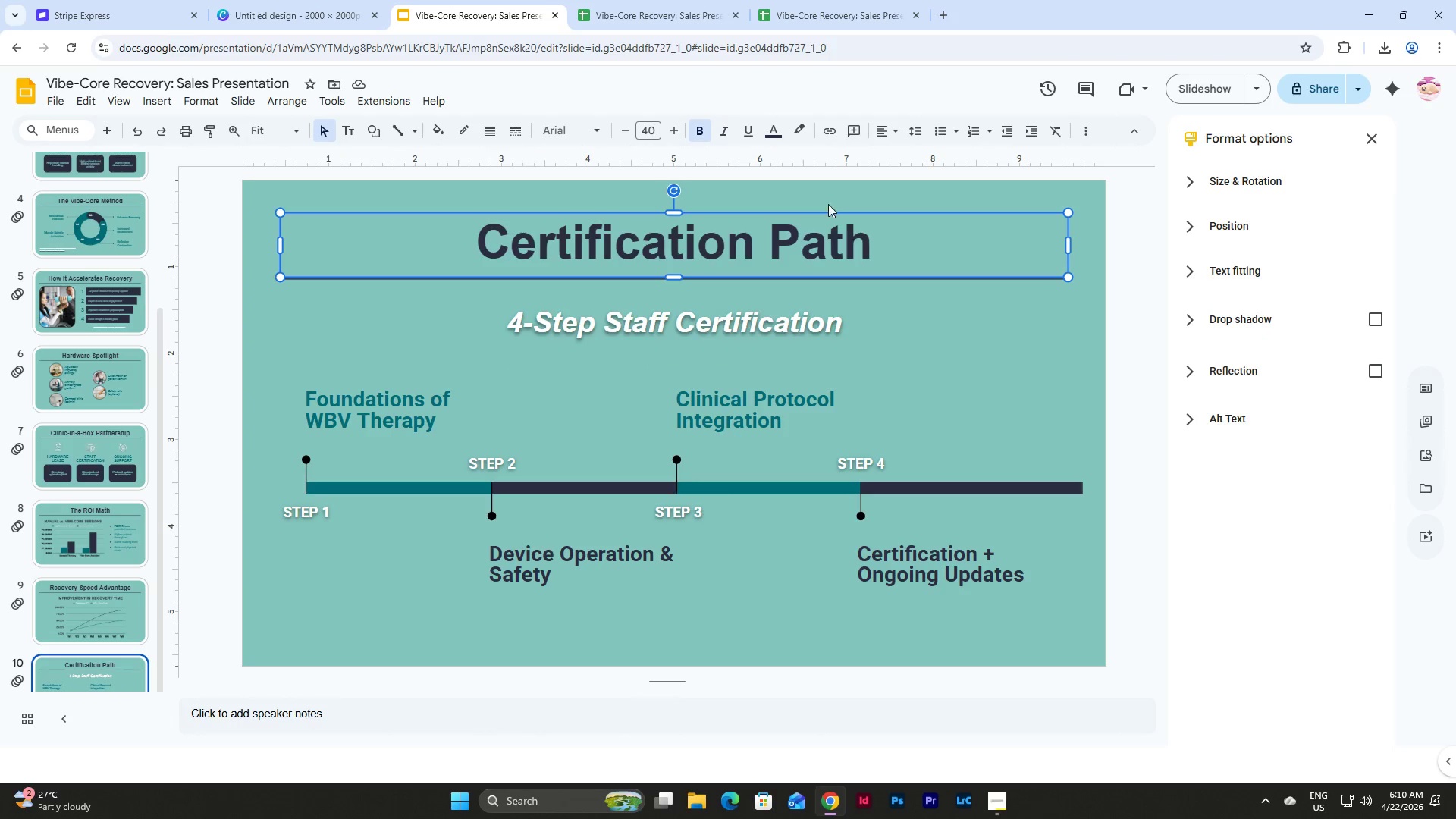 
left_click([1084, 133])
 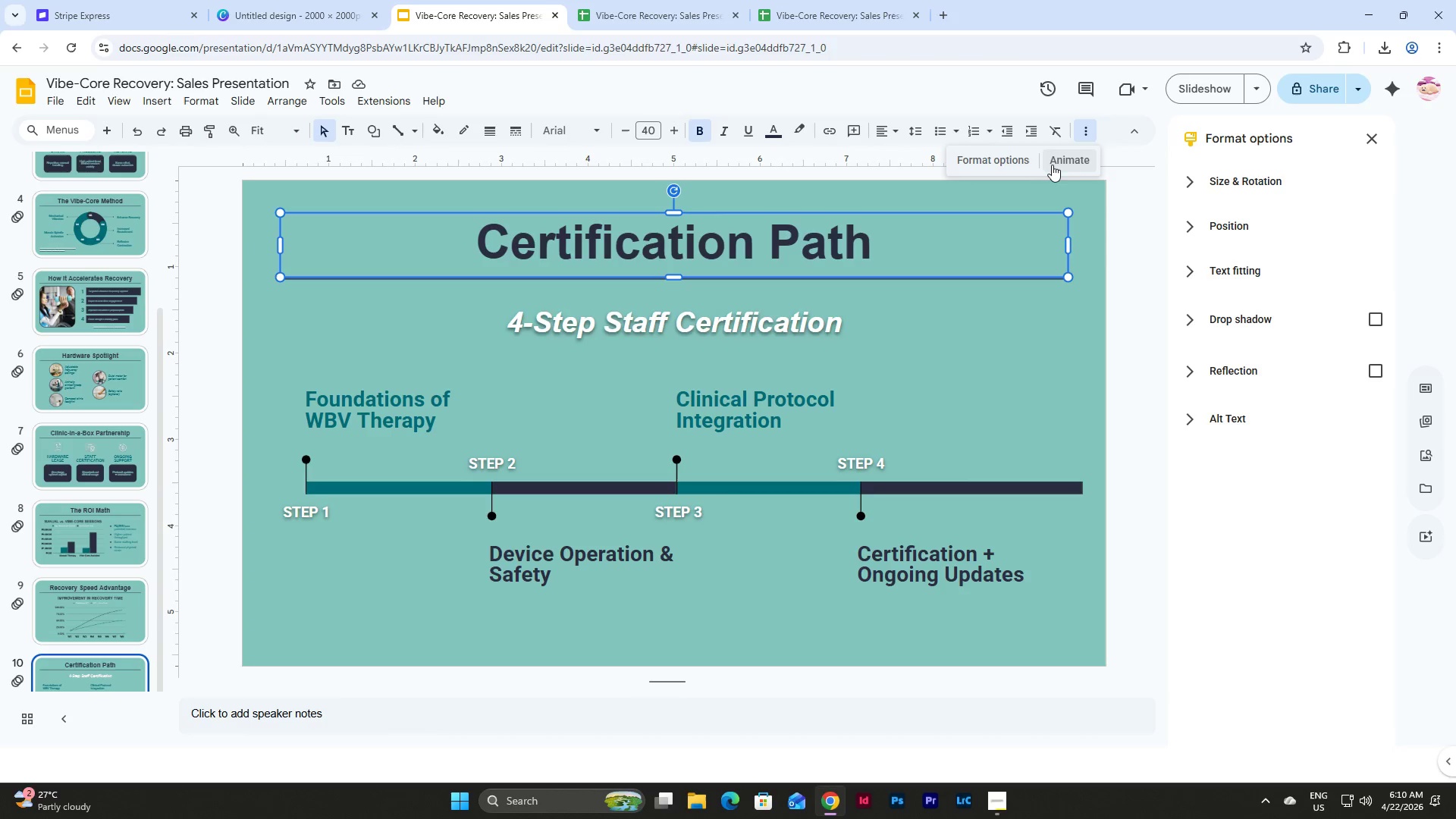 
left_click([1053, 161])
 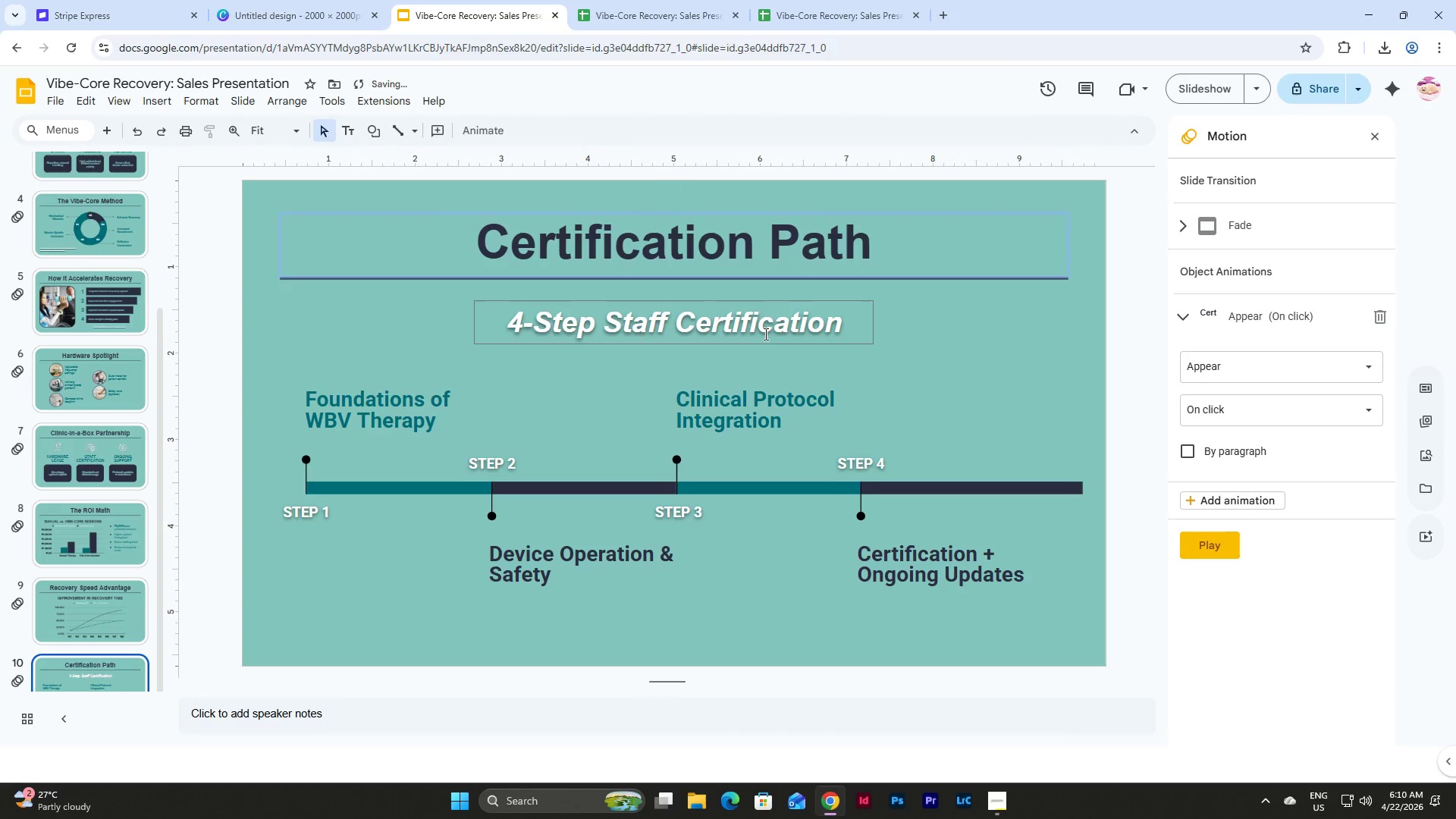 
left_click([787, 297])
 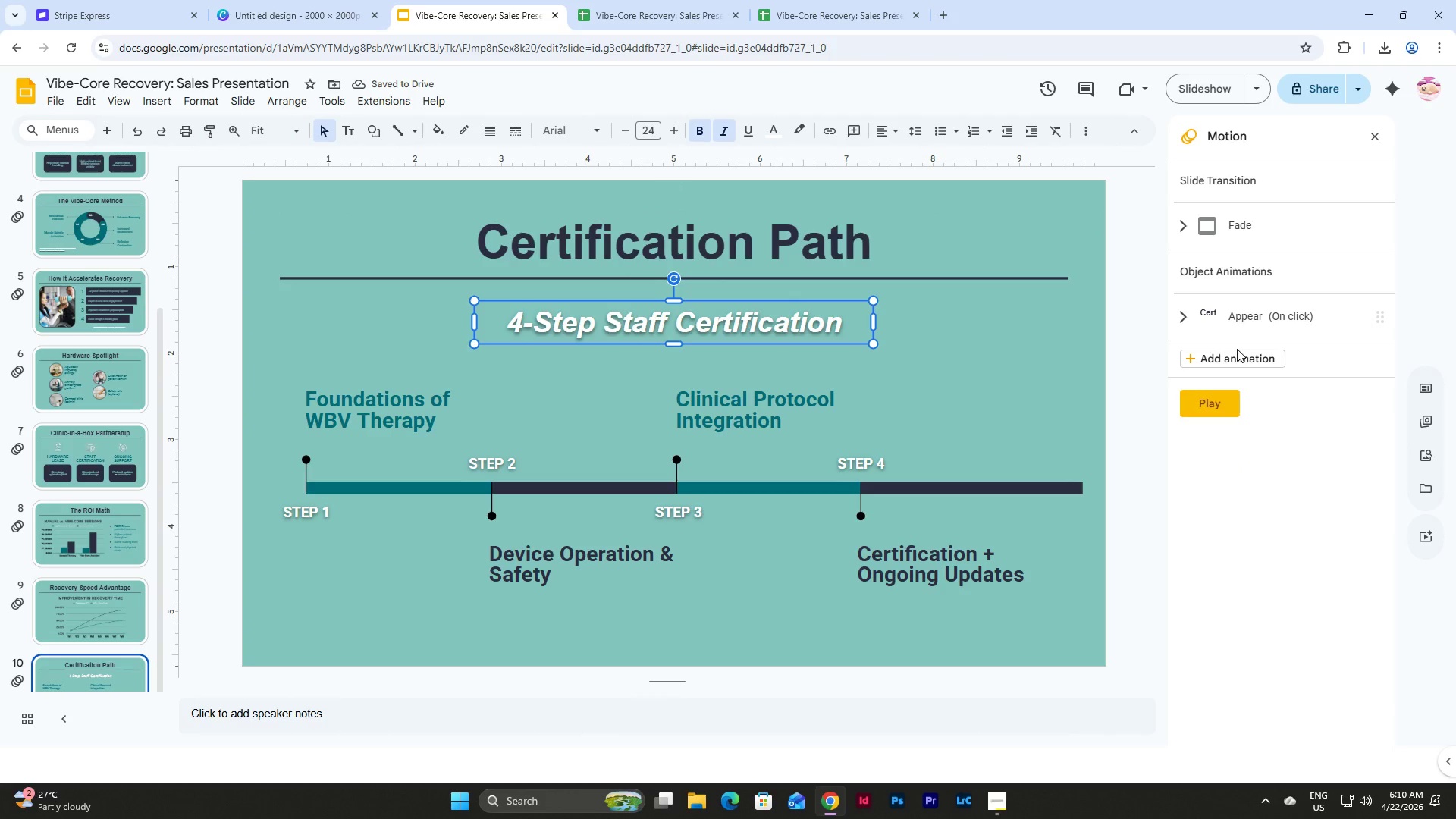 
double_click([1238, 356])
 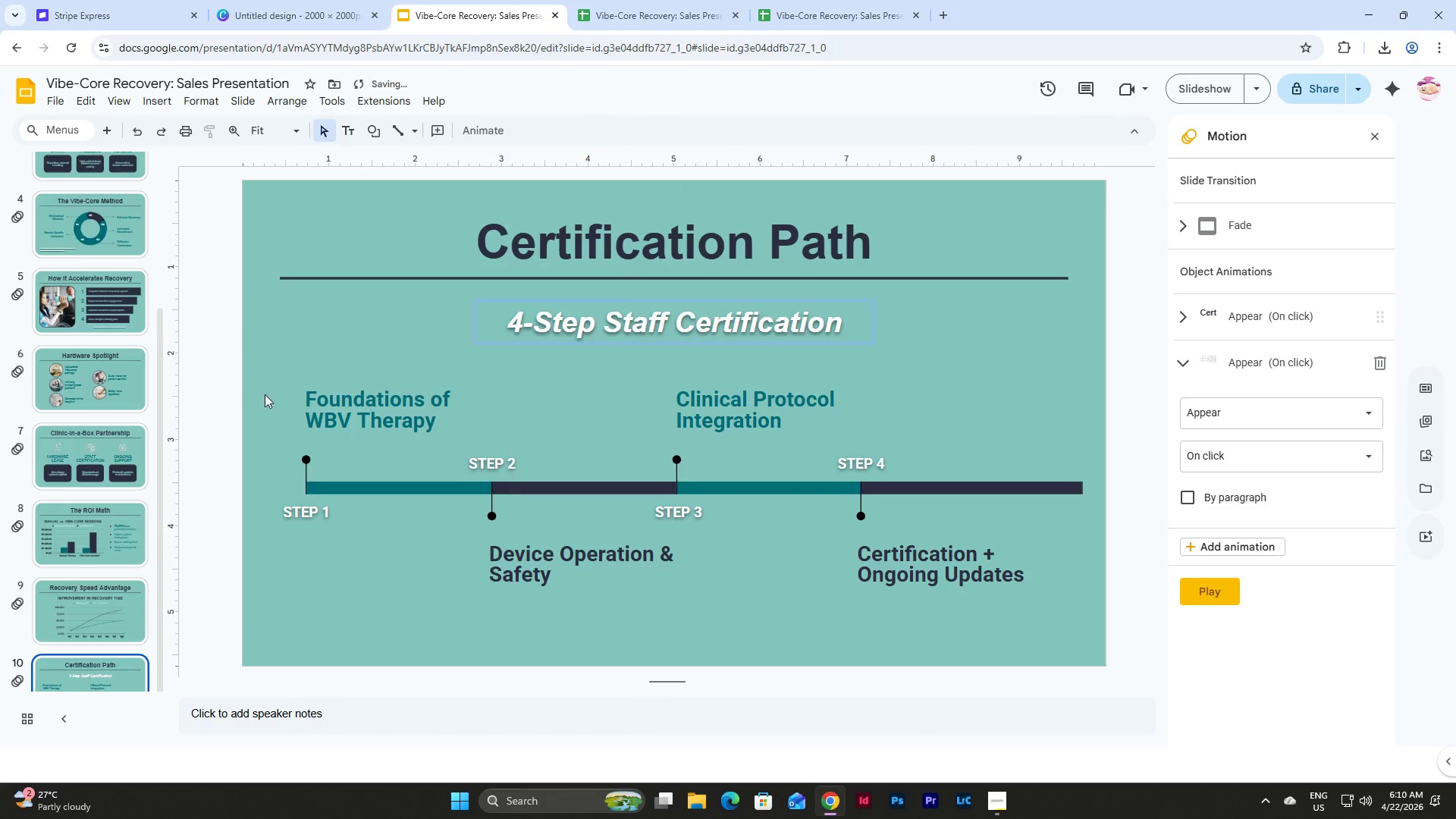 
left_click_drag(start_coordinate=[255, 394], to_coordinate=[1099, 632])
 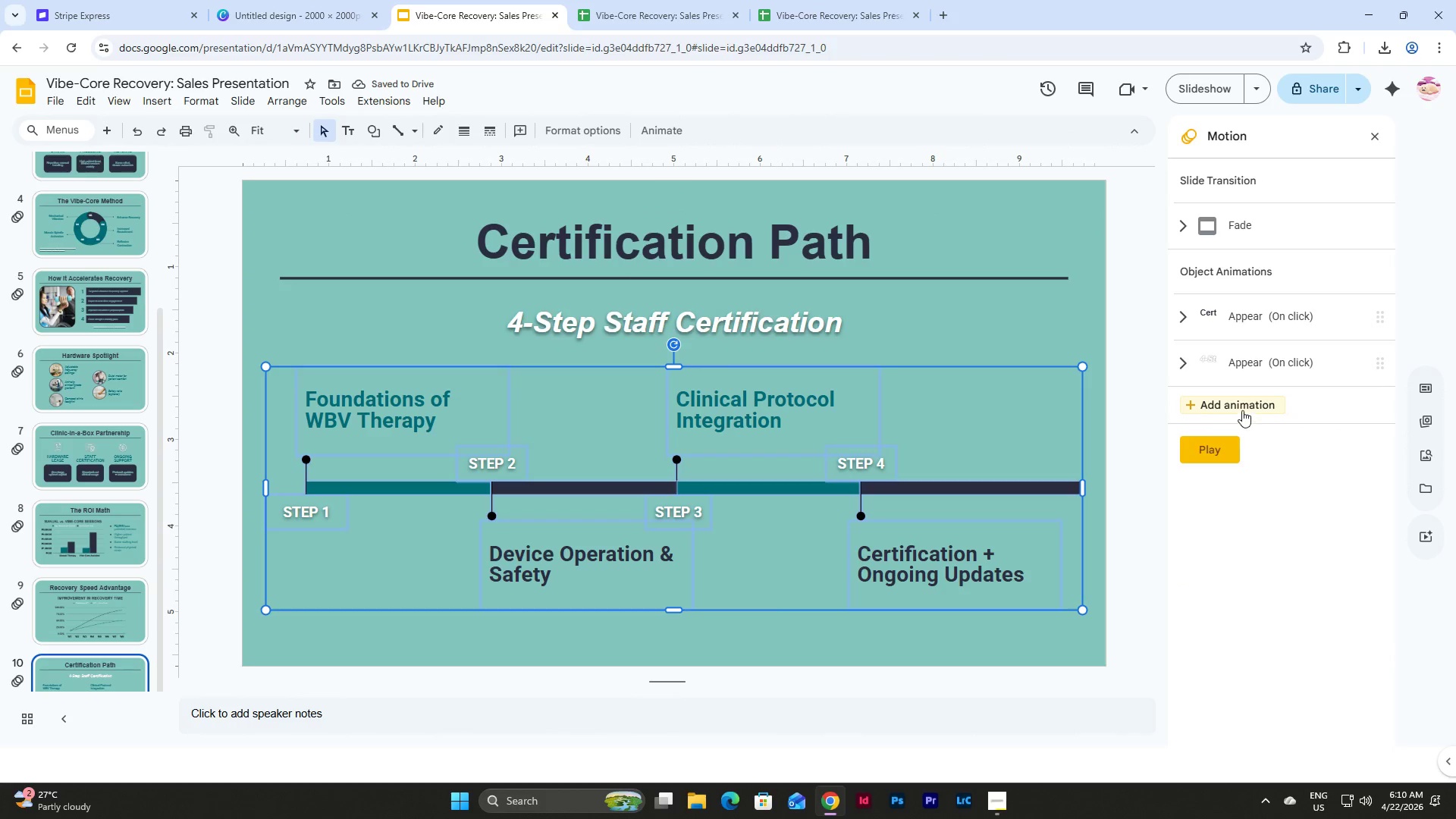 
left_click([1242, 407])
 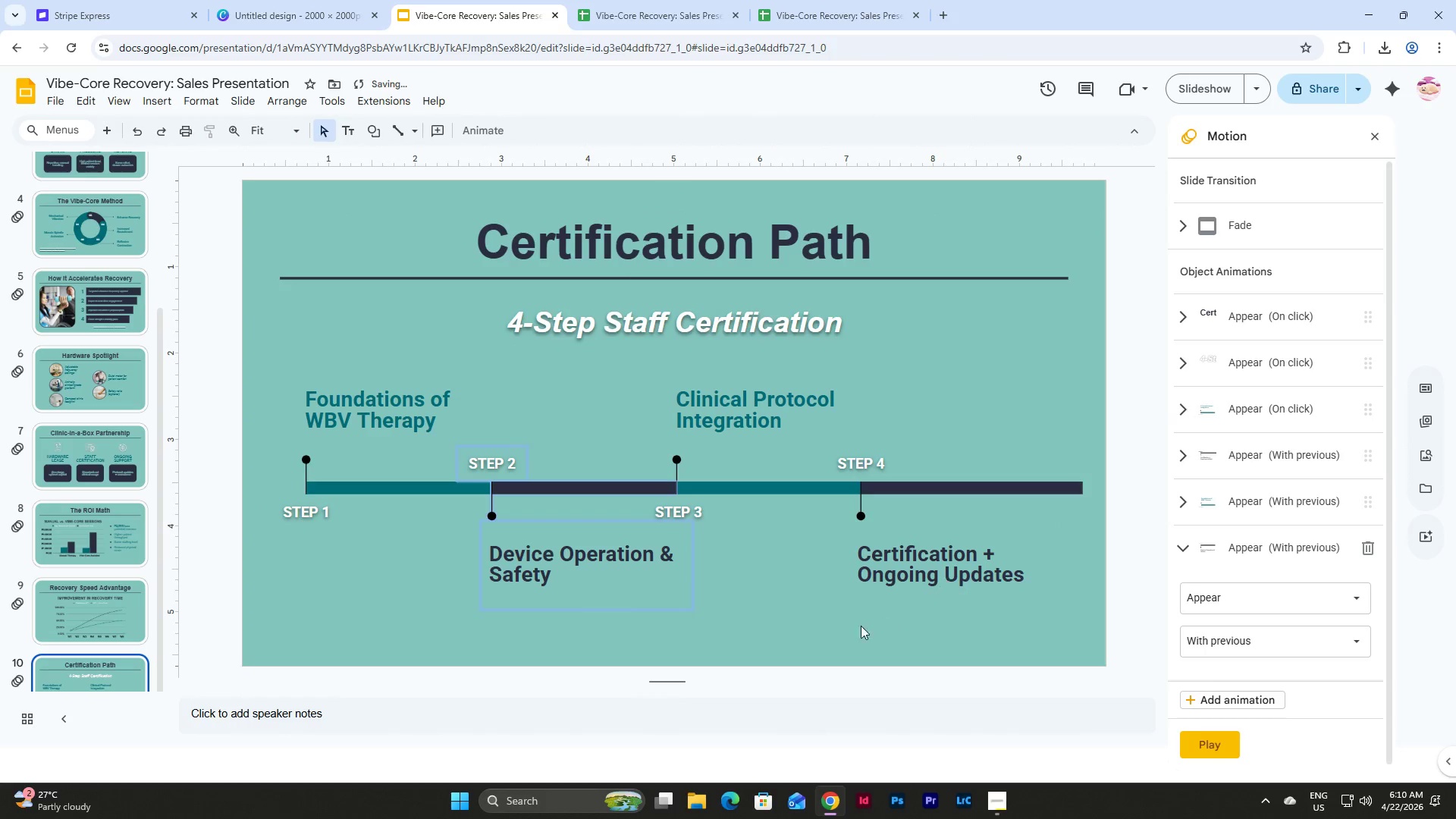 
left_click([830, 633])
 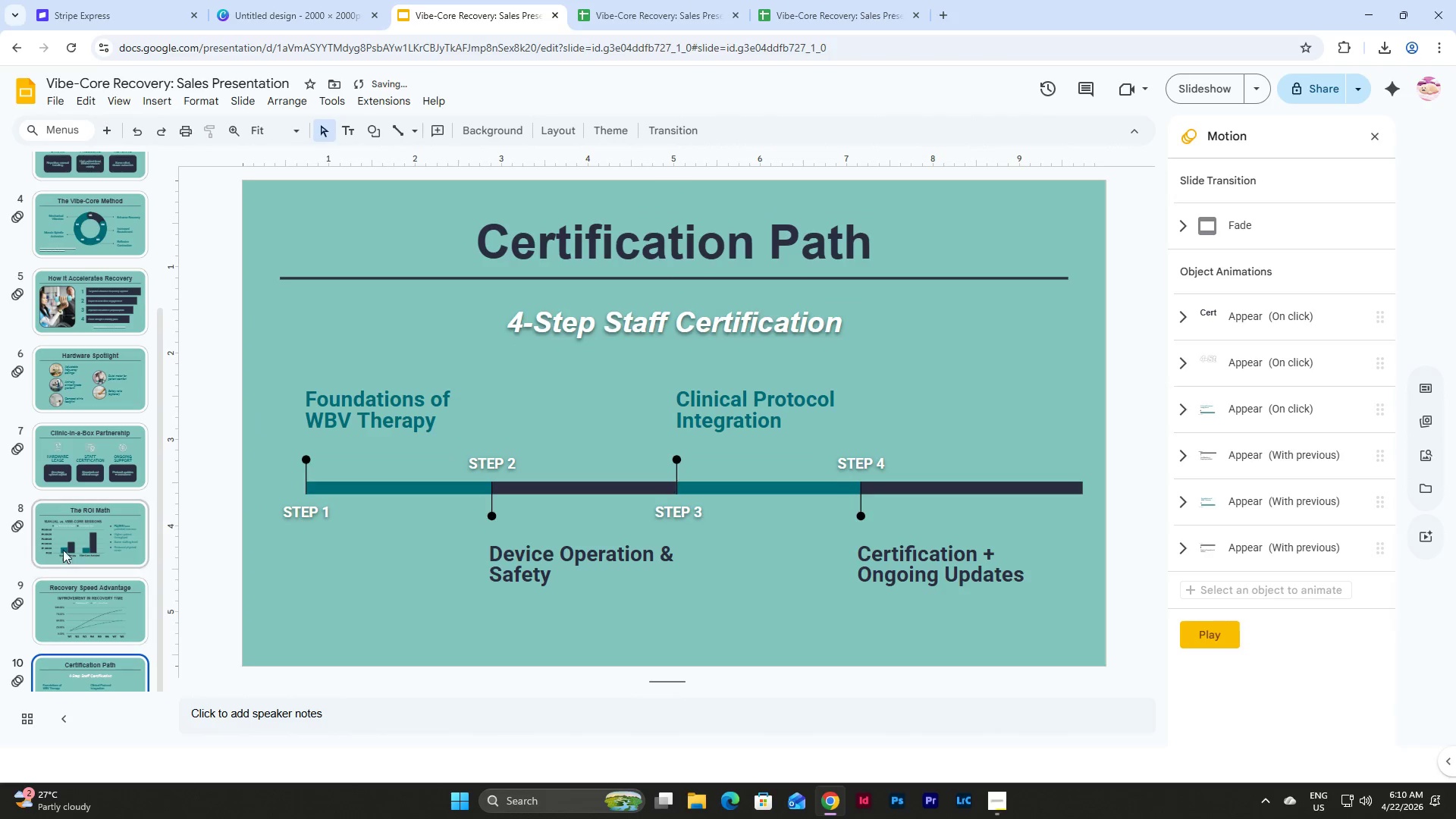 
scroll: coordinate [64, 516], scroll_direction: down, amount: 6.0
 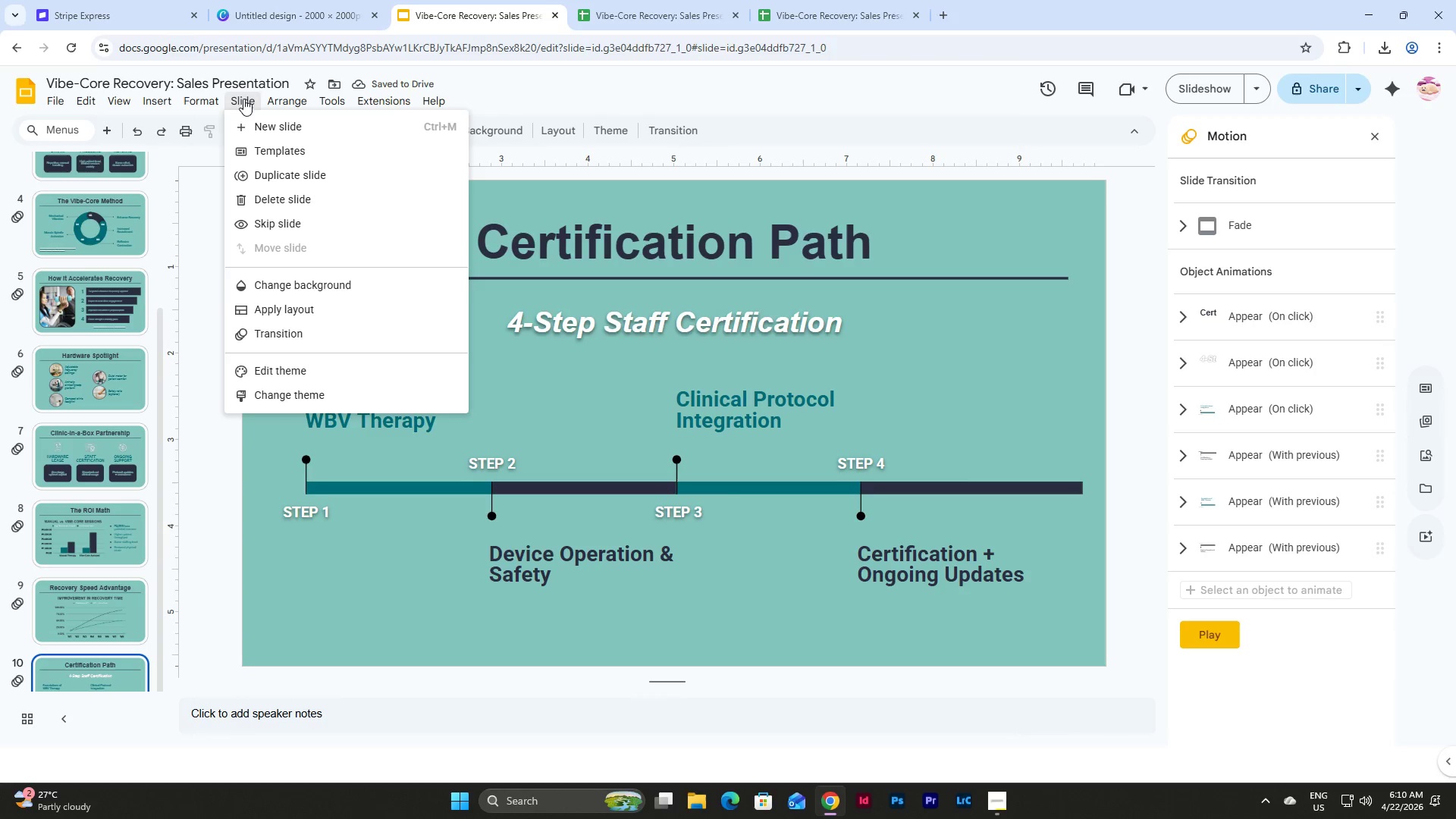 
double_click([268, 121])
 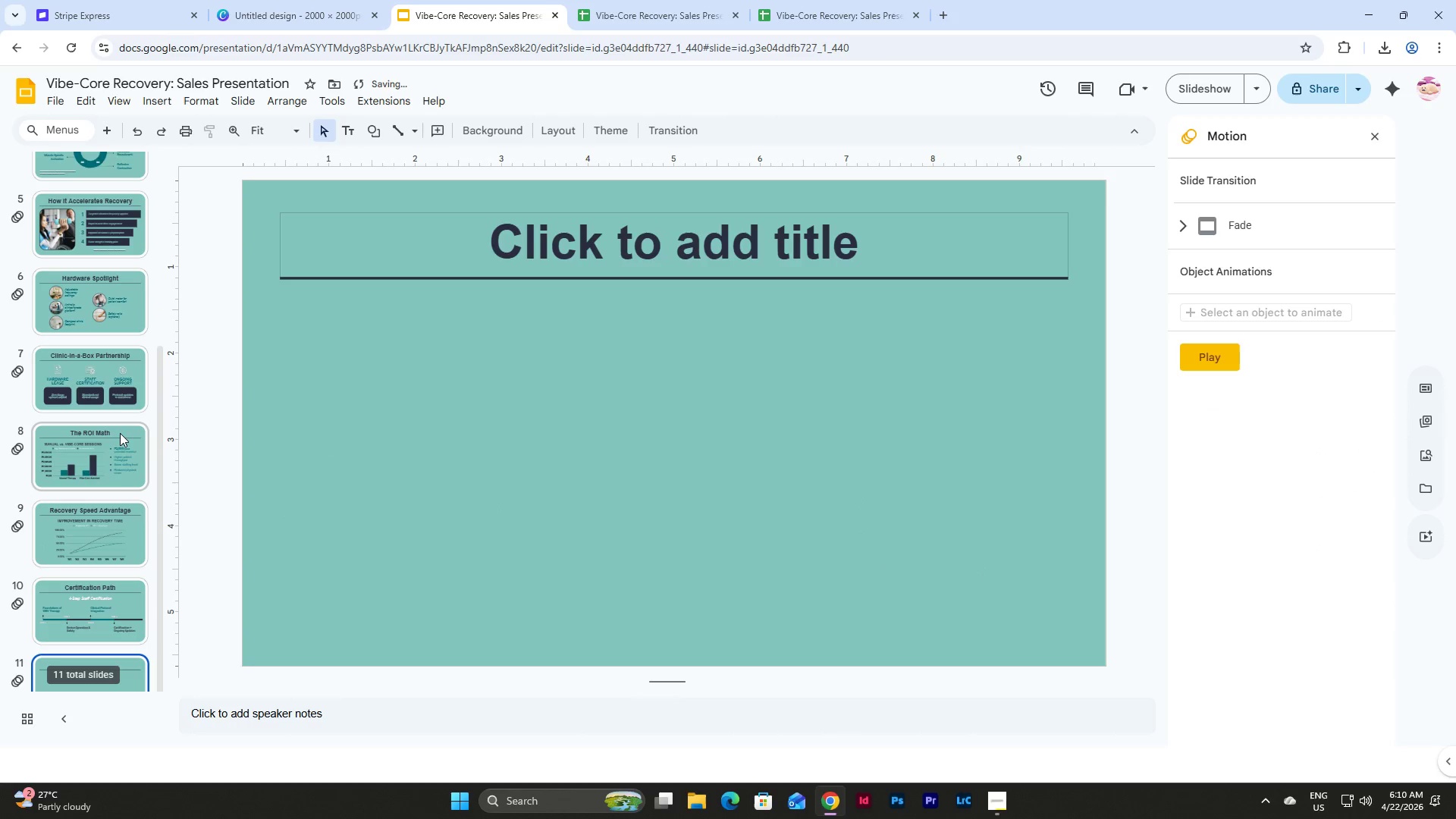 
scroll: coordinate [120, 433], scroll_direction: down, amount: 5.0
 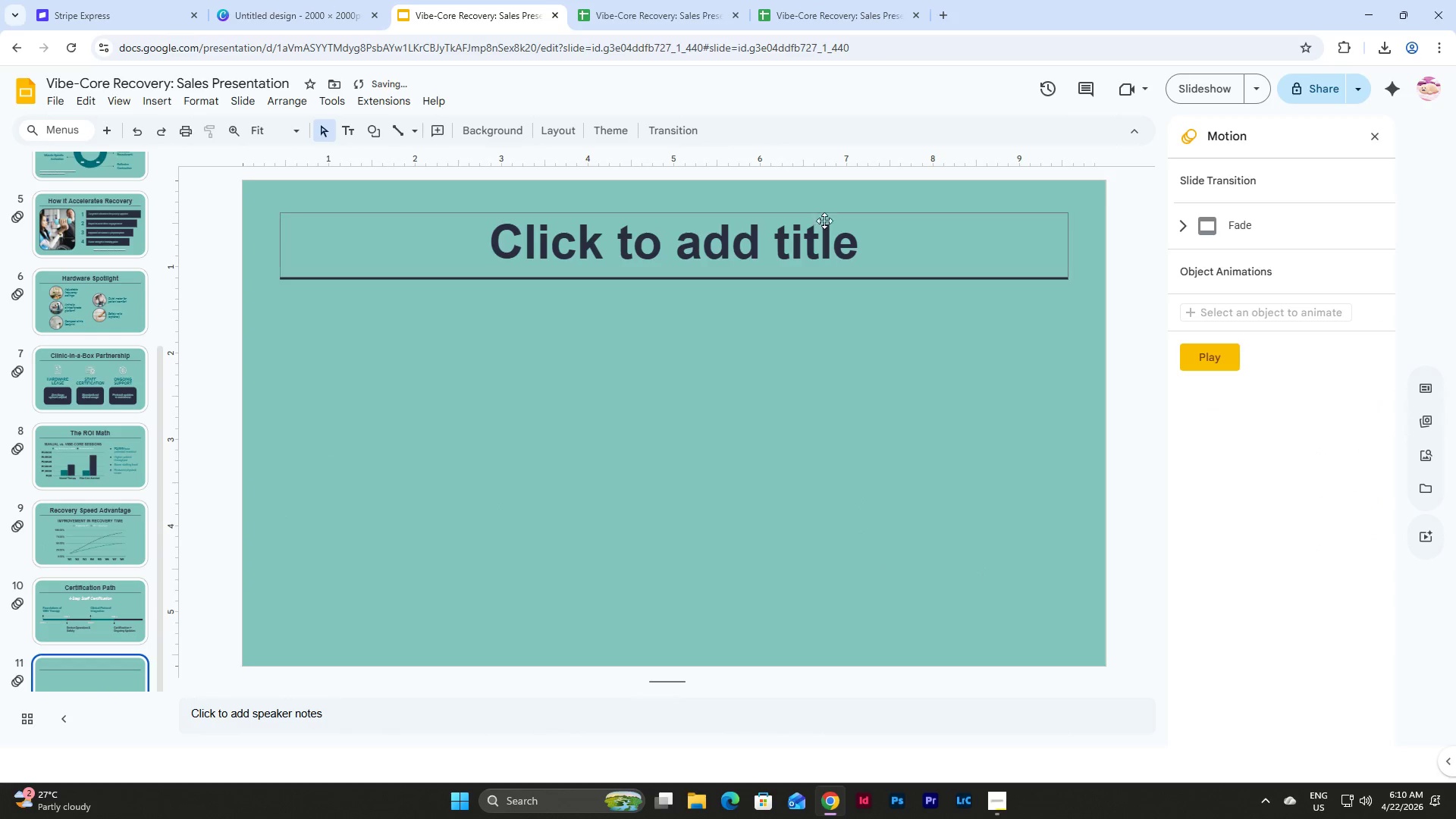 
left_click([842, 233])
 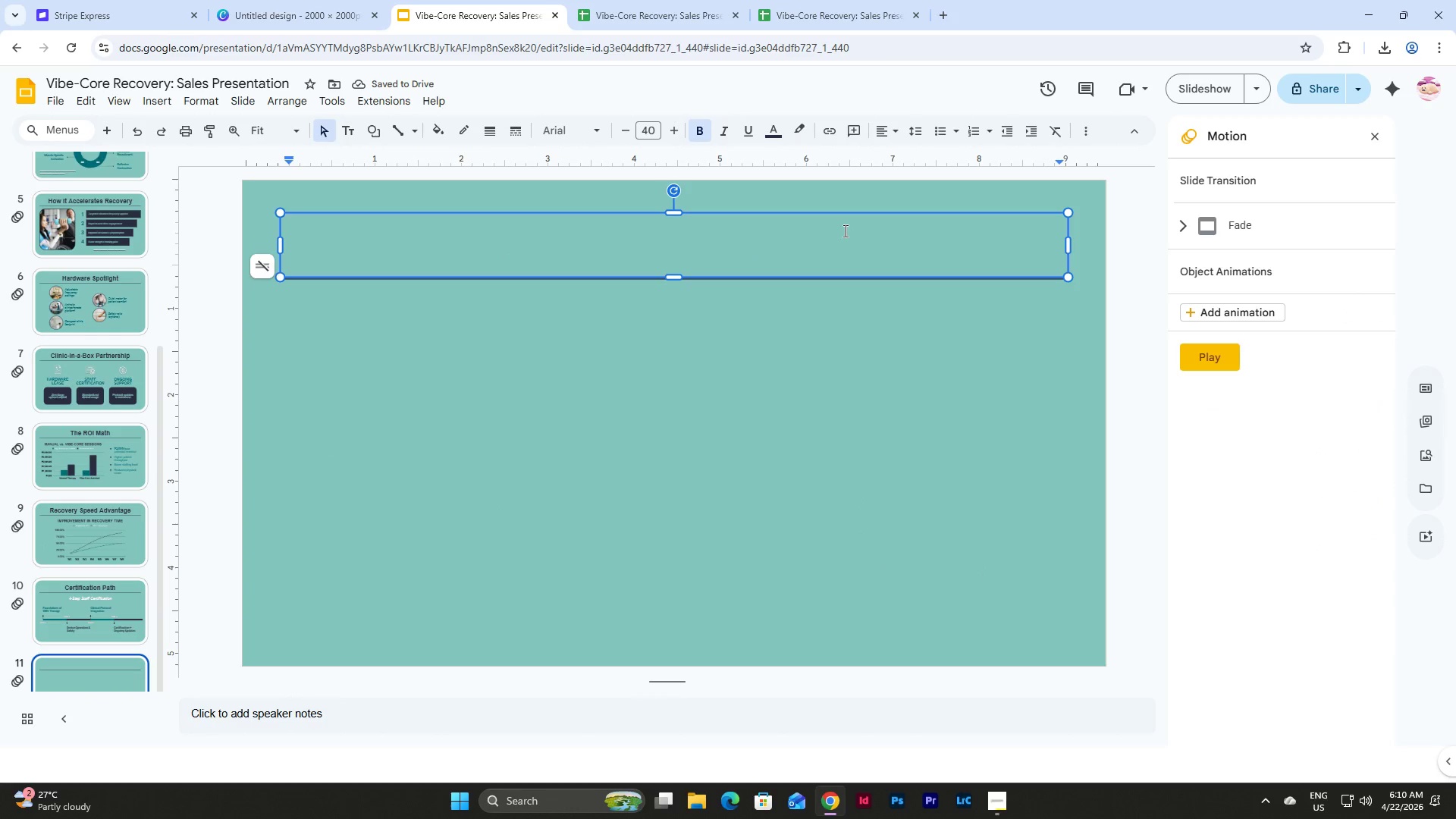 
type(Partnership Call)
key(Backspace)
key(Backspace)
key(Backspace)
type(TA)
 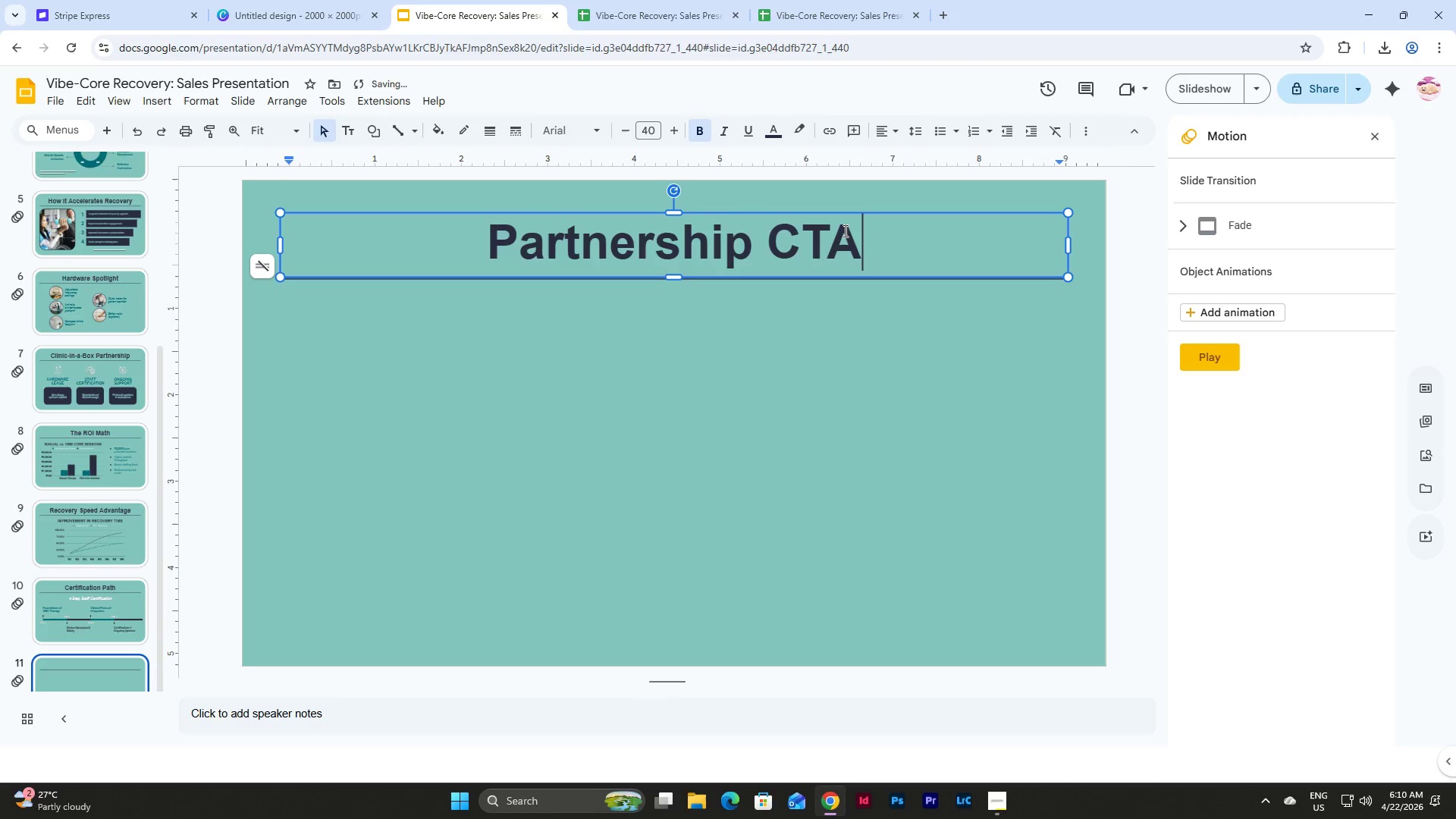 
left_click([834, 337])
 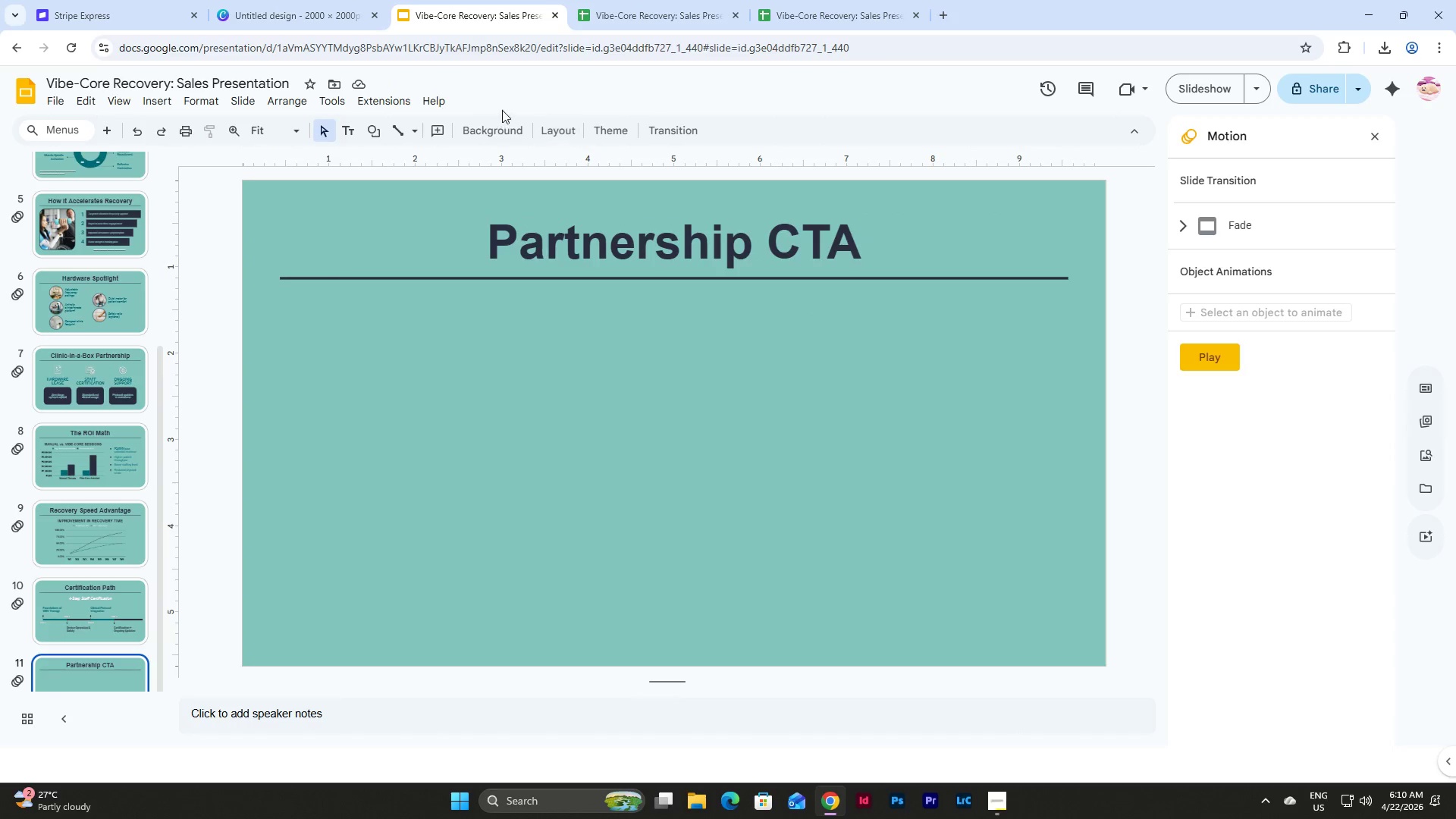 
scroll: coordinate [119, 321], scroll_direction: down, amount: 8.0
 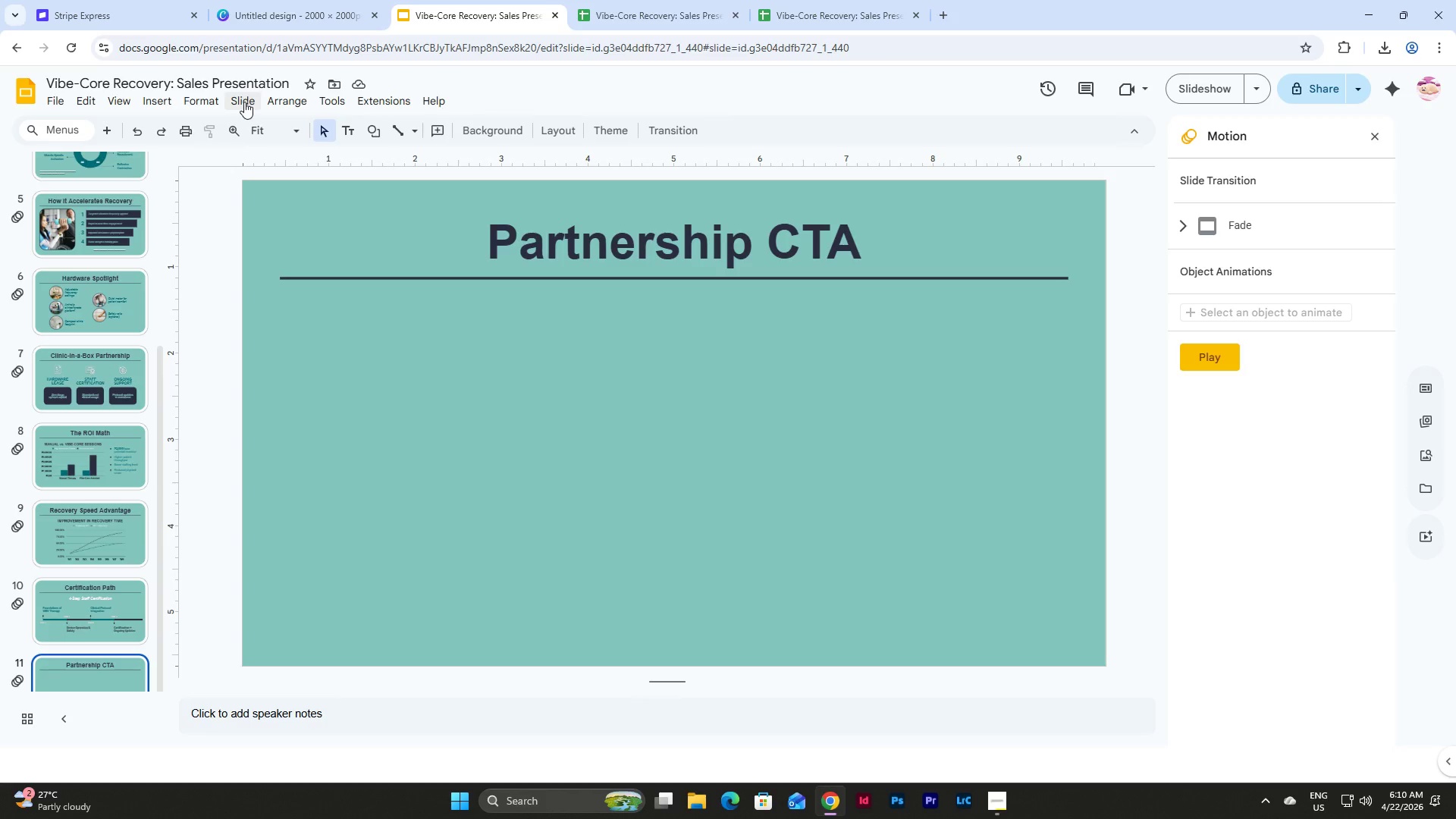 
left_click([244, 102])
 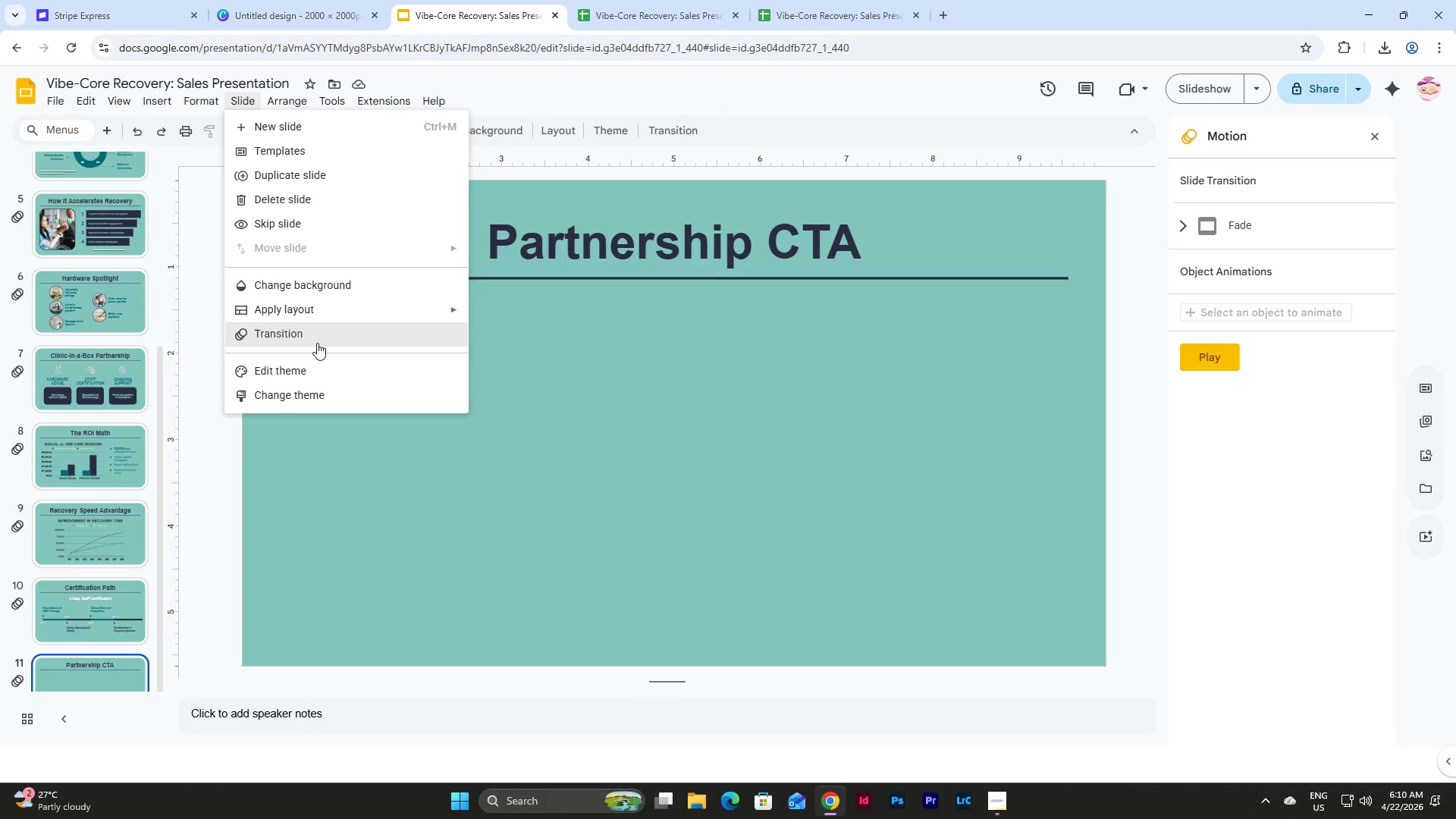 
left_click([315, 314])
 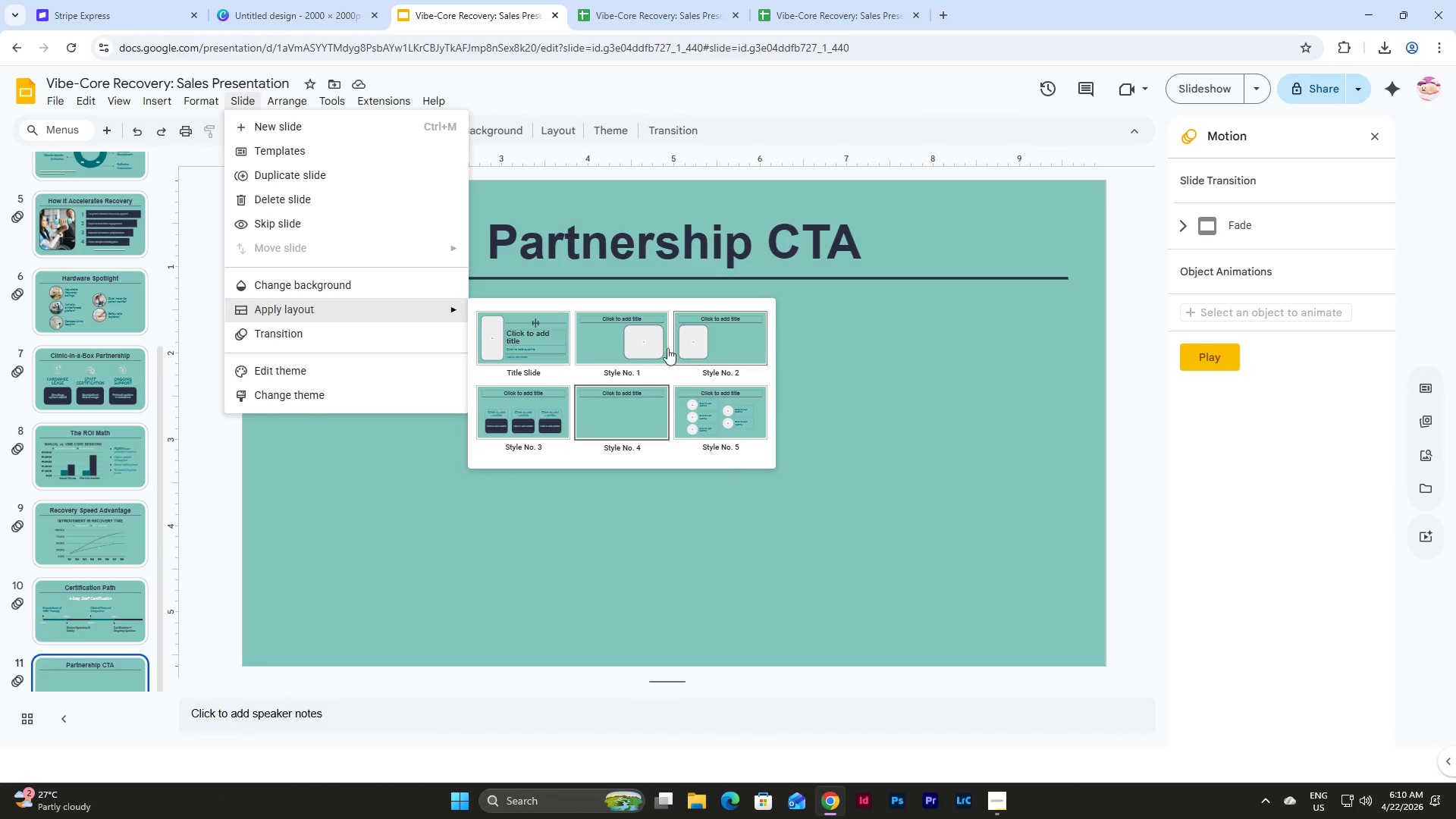 
left_click([639, 348])
 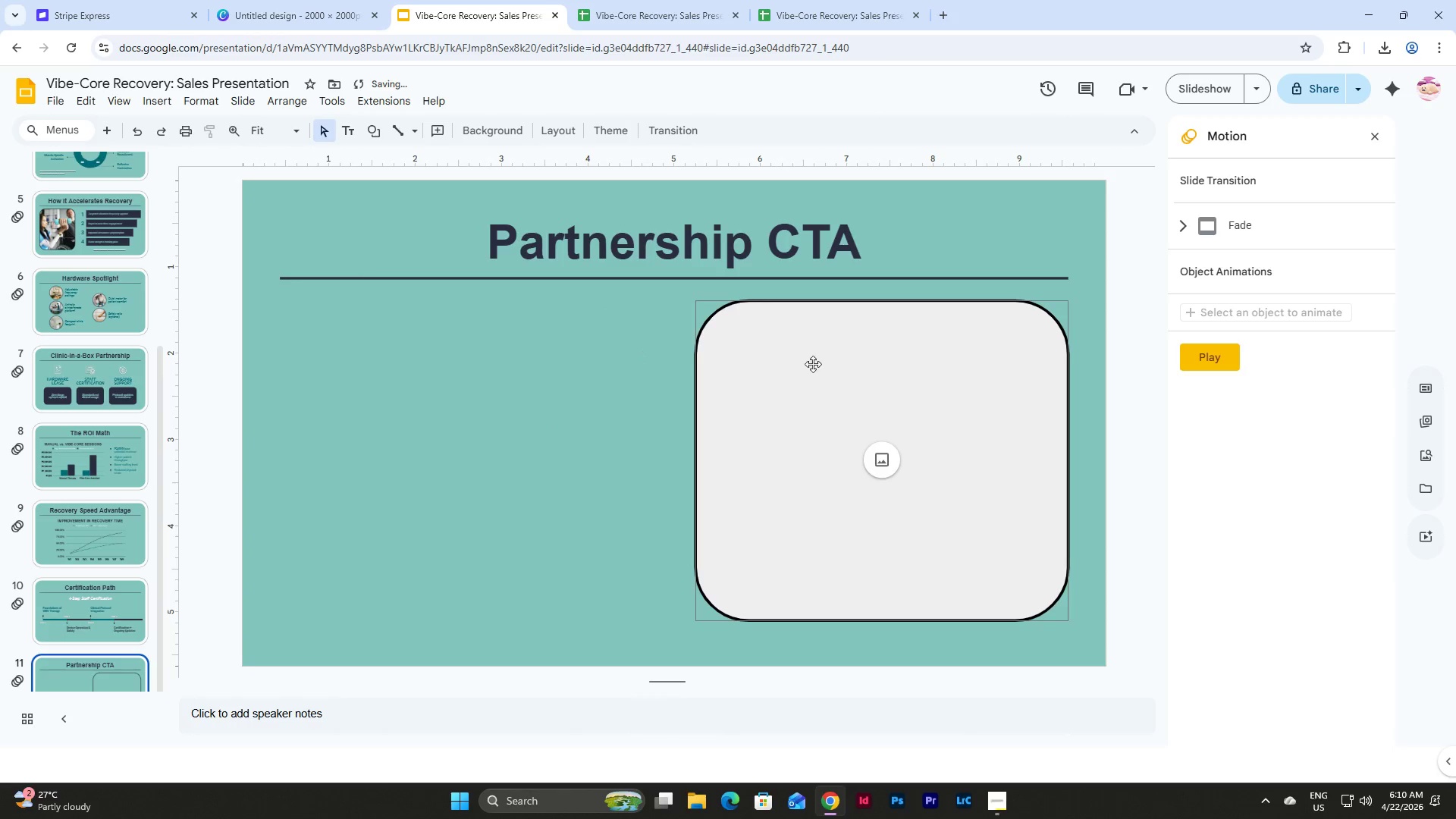 
left_click([560, 376])
 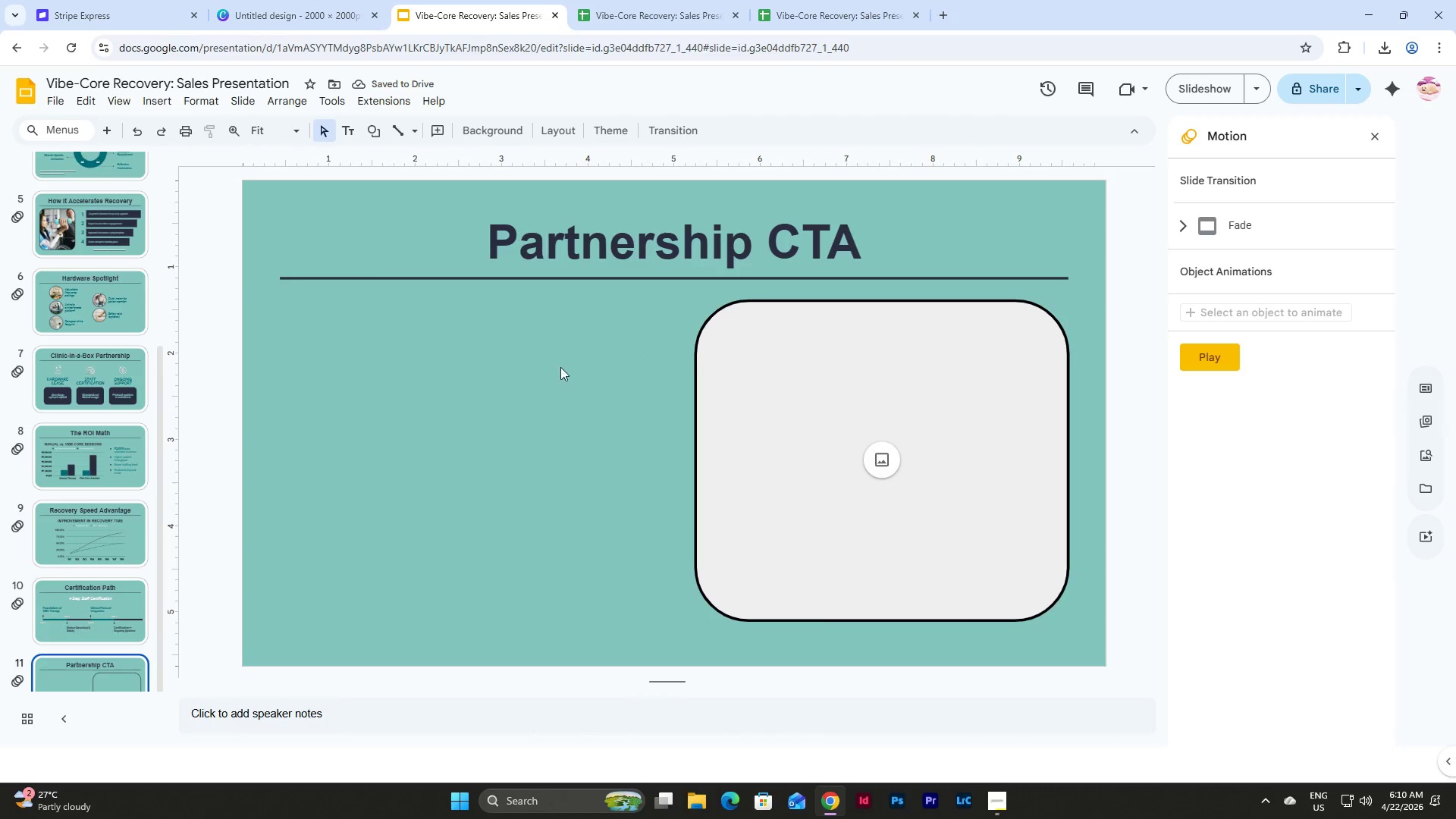 
scroll: coordinate [123, 444], scroll_direction: down, amount: 6.0
 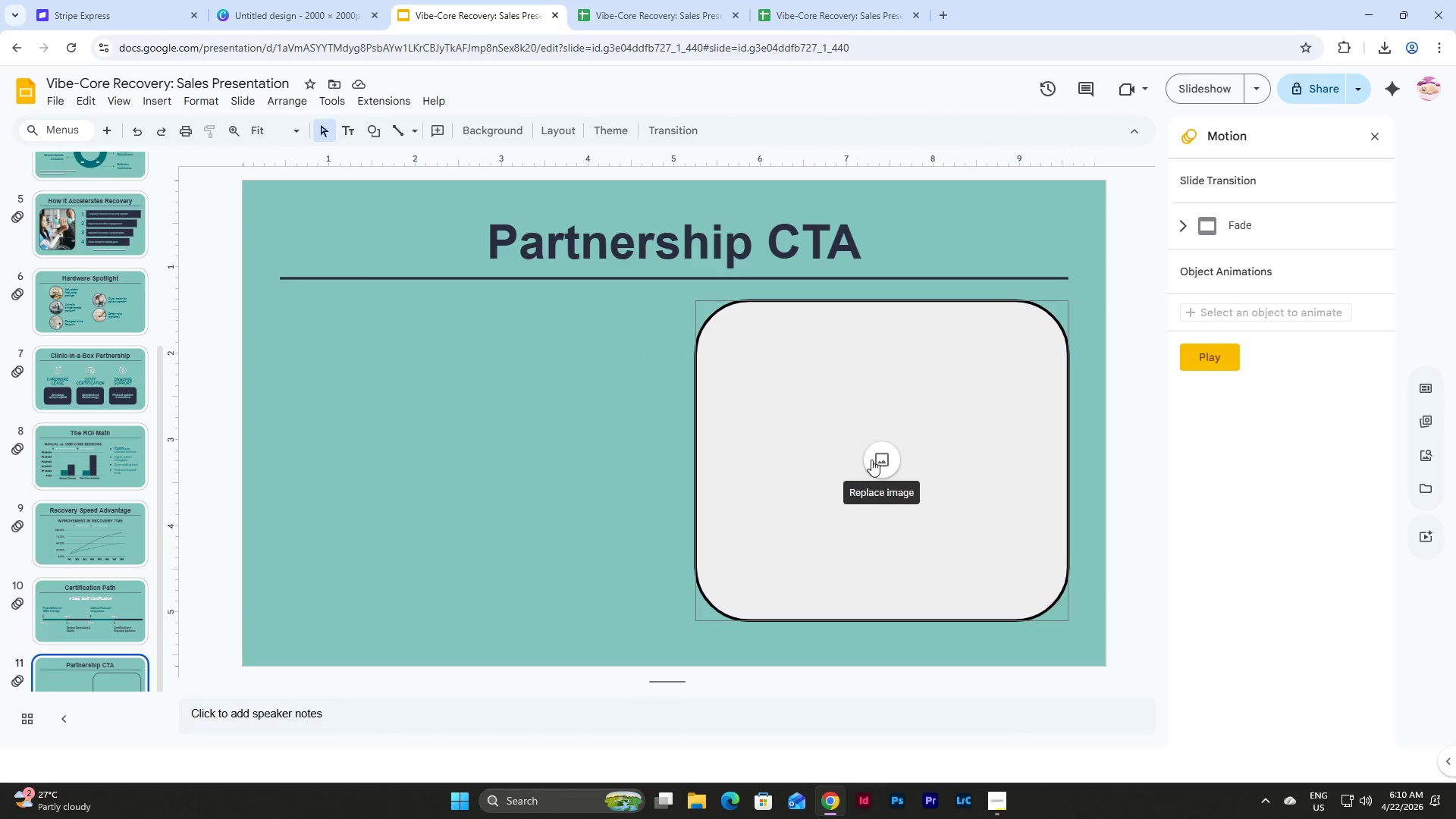 
left_click([886, 469])
 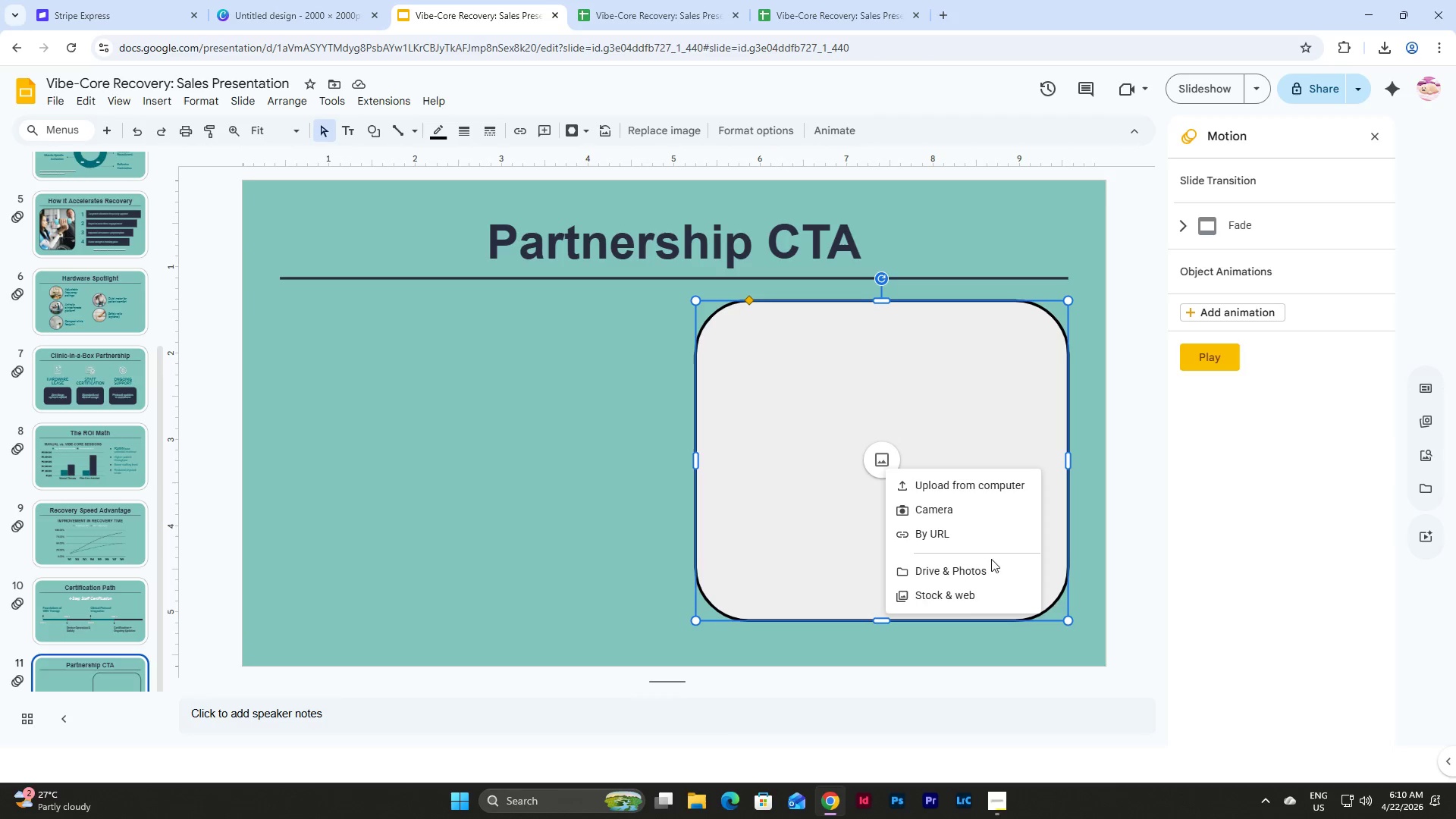 
left_click([968, 589])
 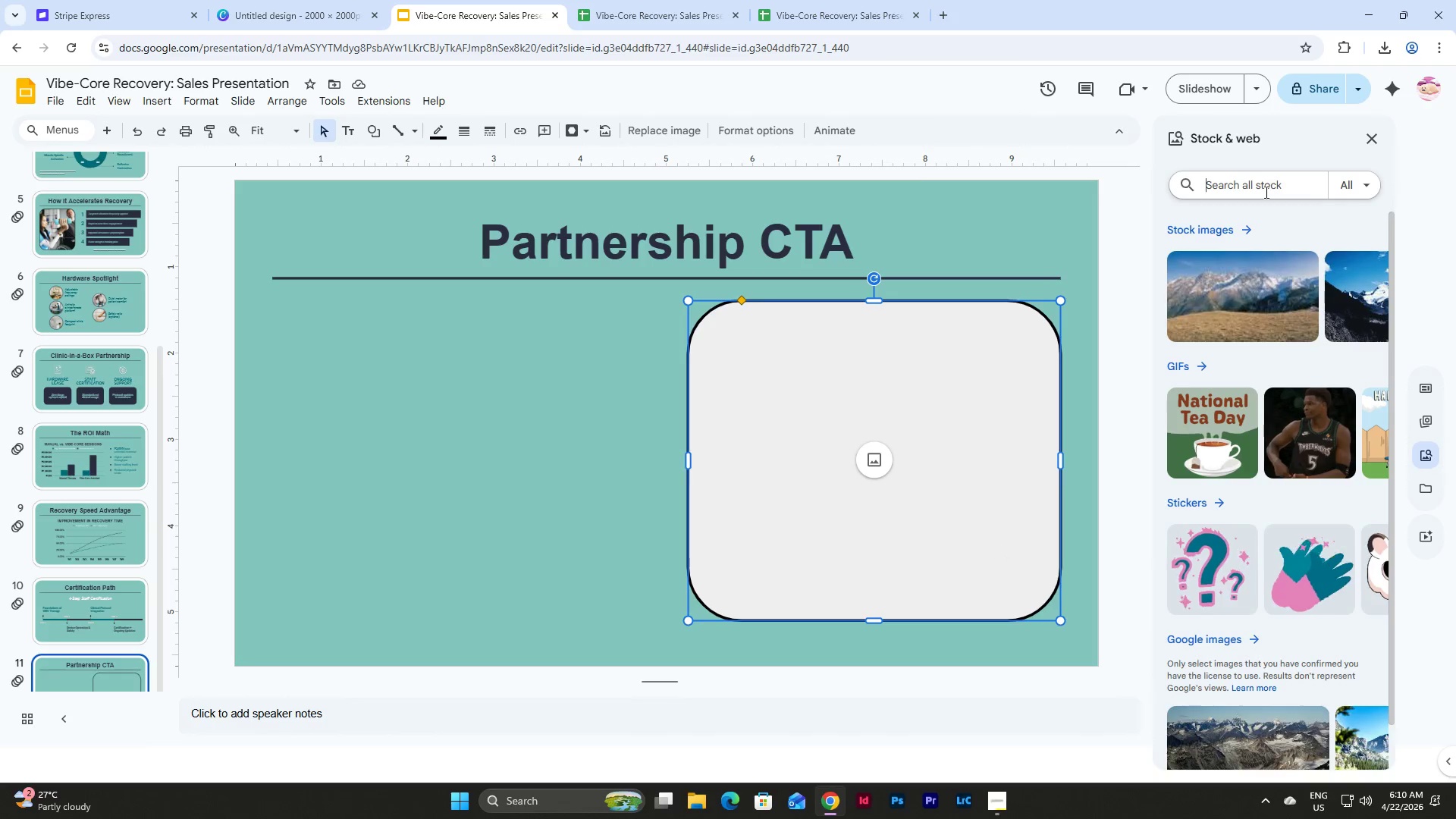 
type(modern clinic)
 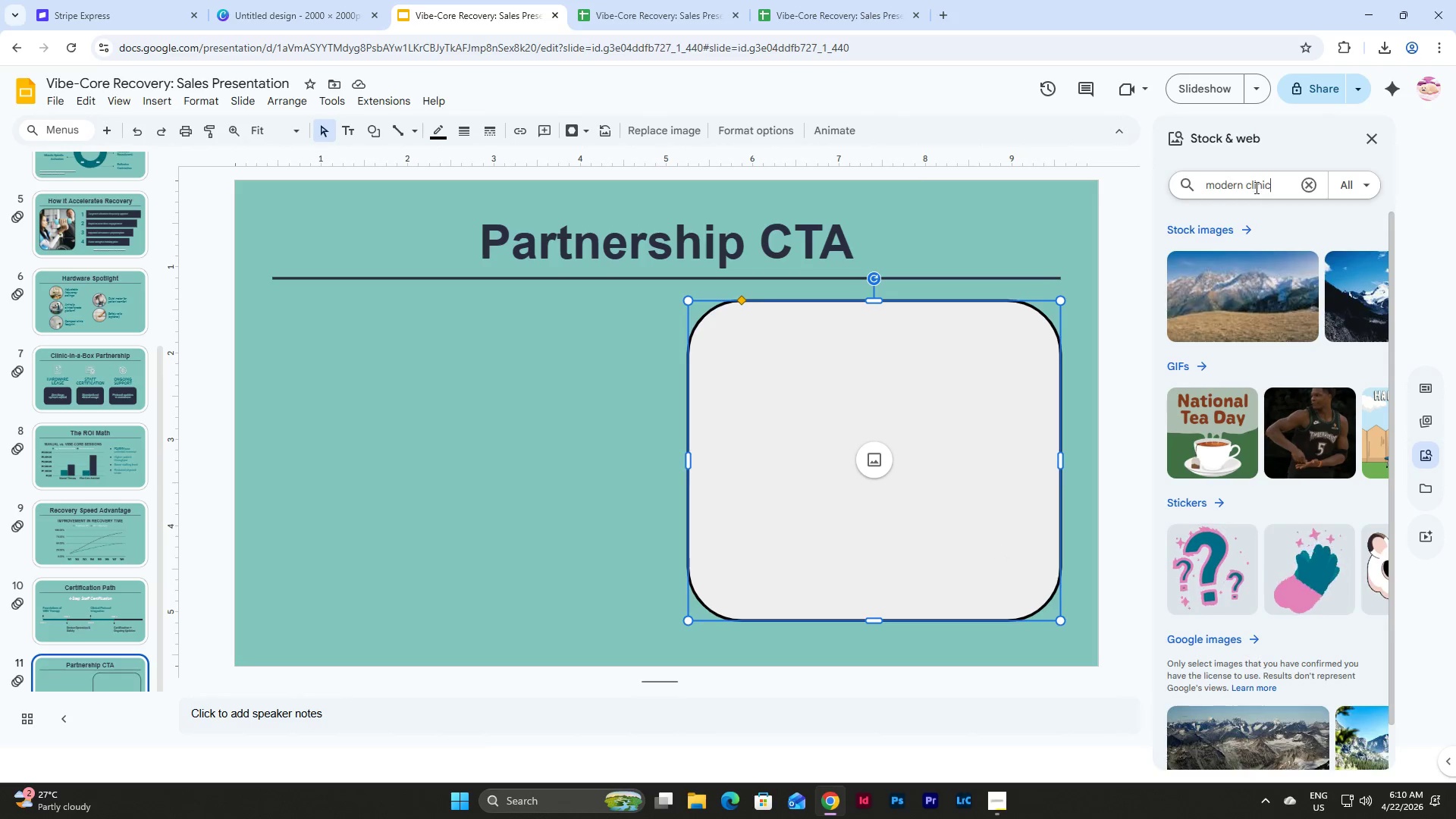 
left_click([1205, 187])
 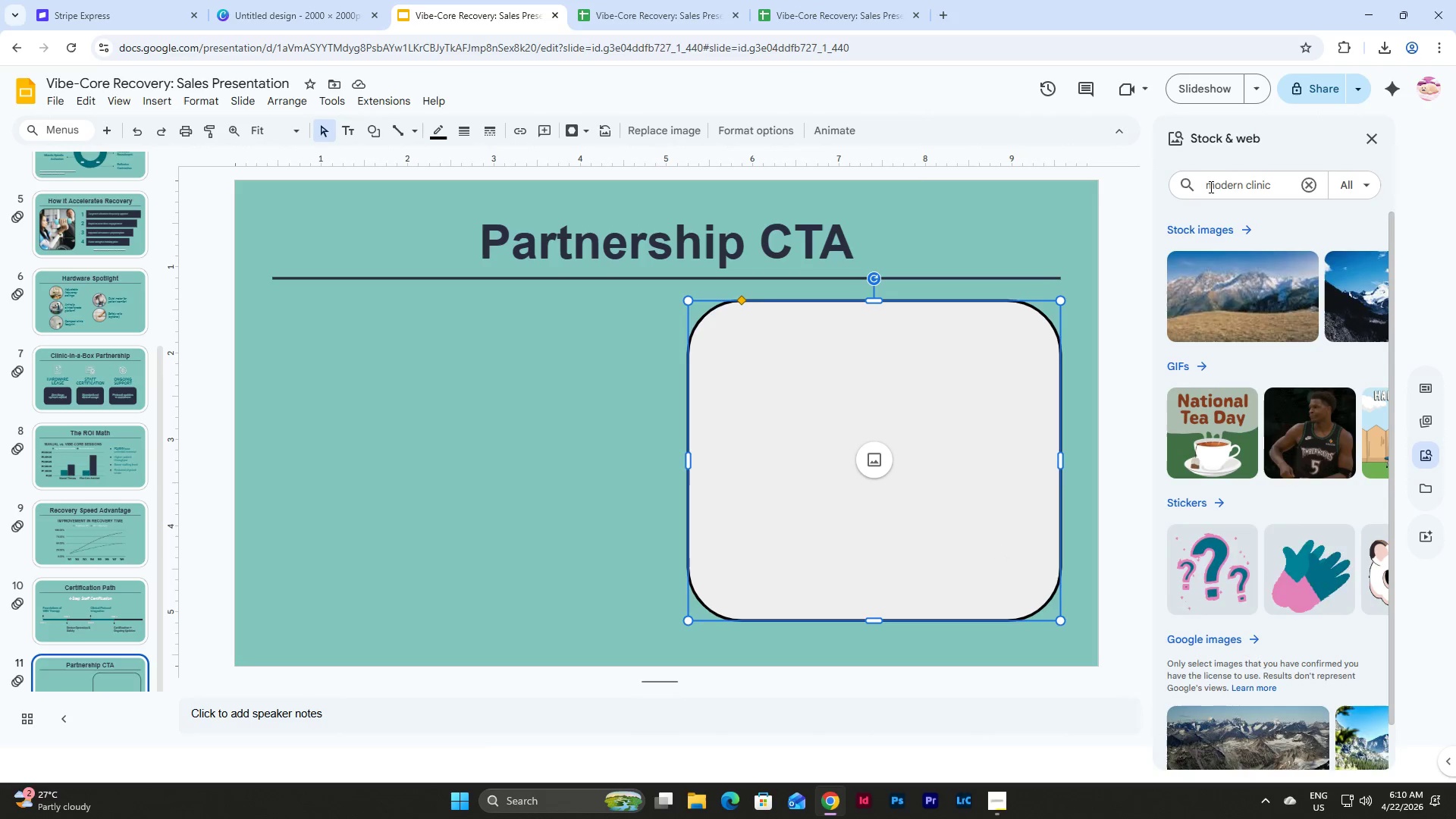 
left_click([1210, 187])
 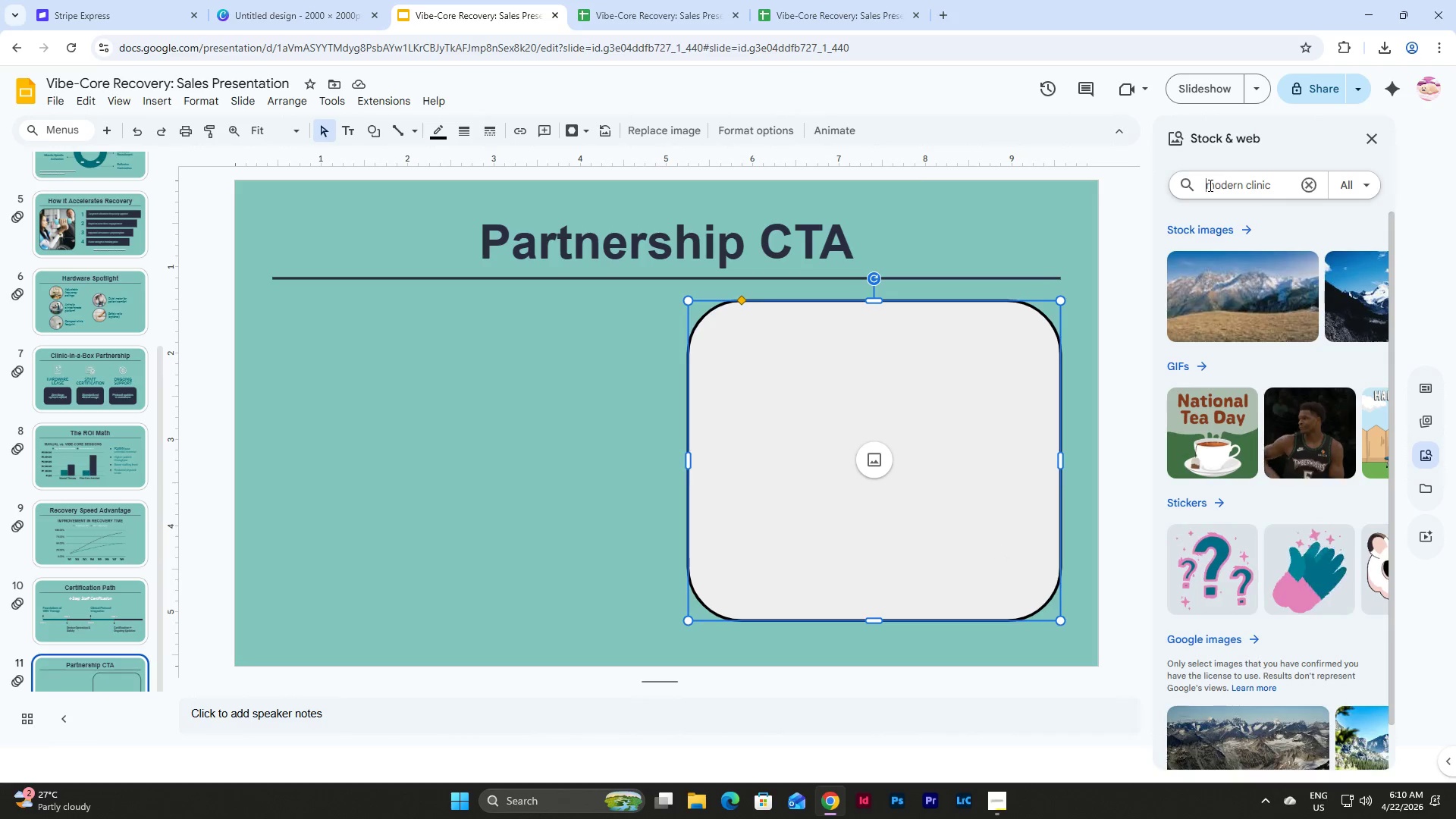 
type(smart )
 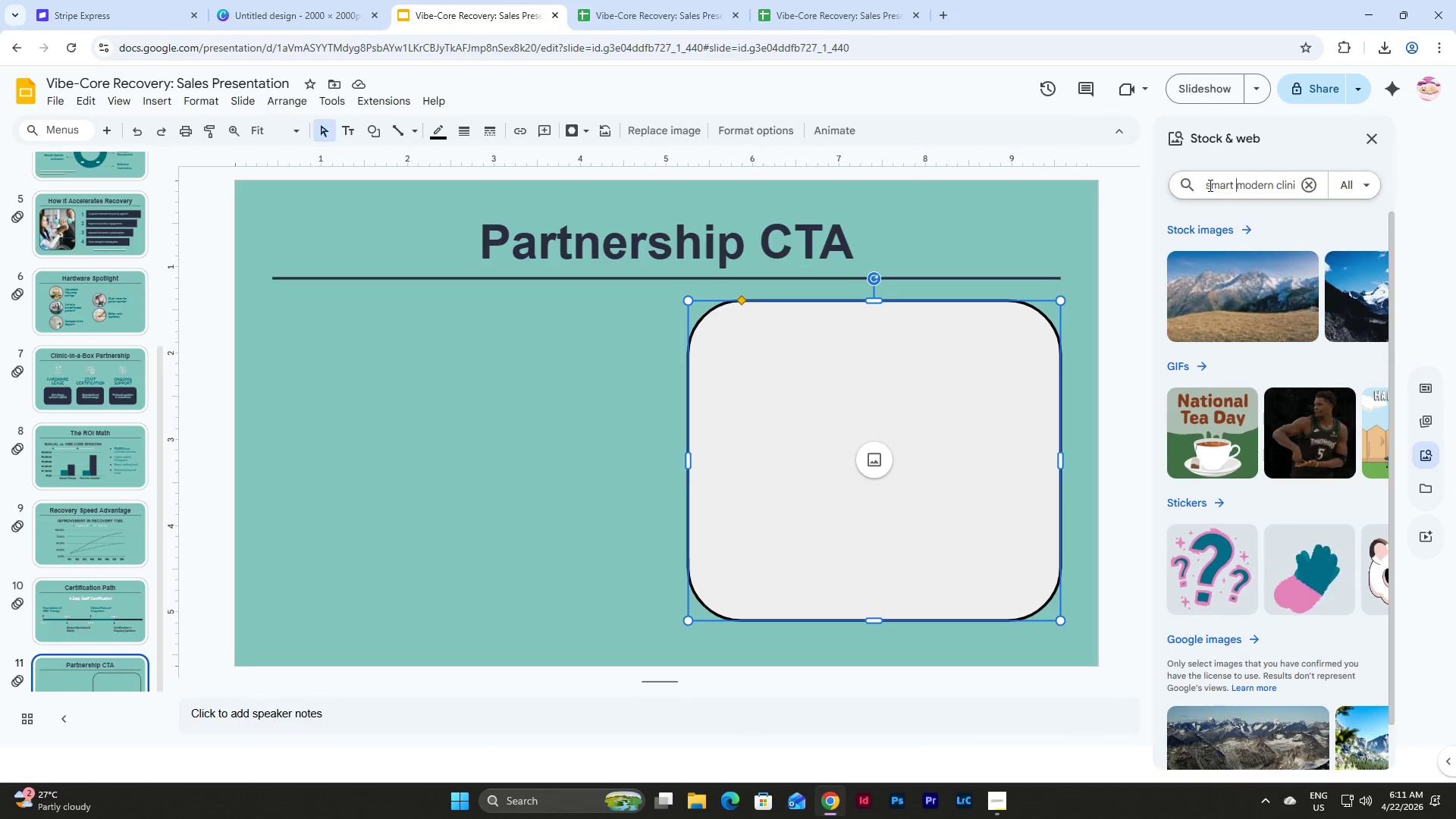 
key(Enter)
 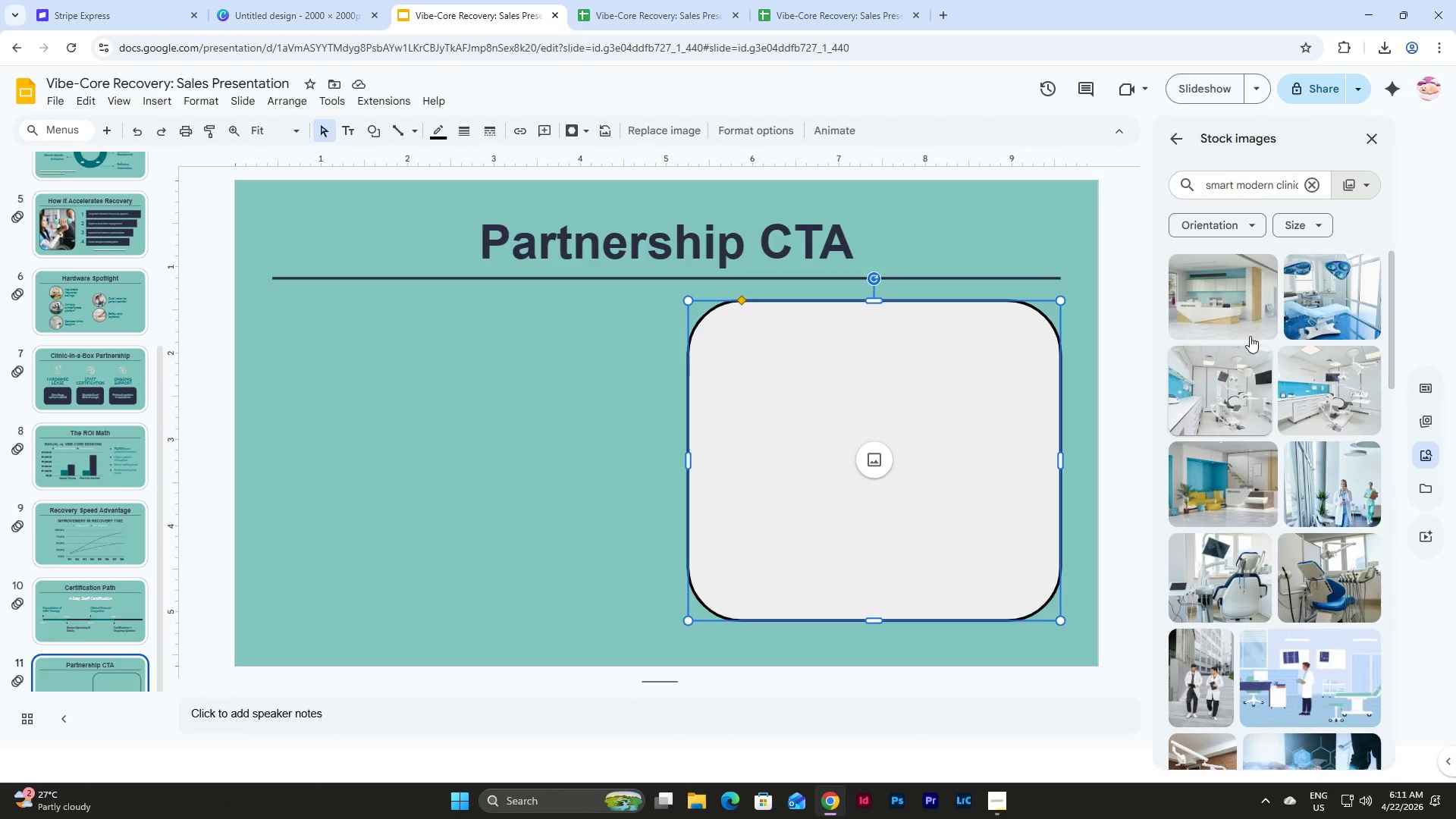 
wait(5.25)
 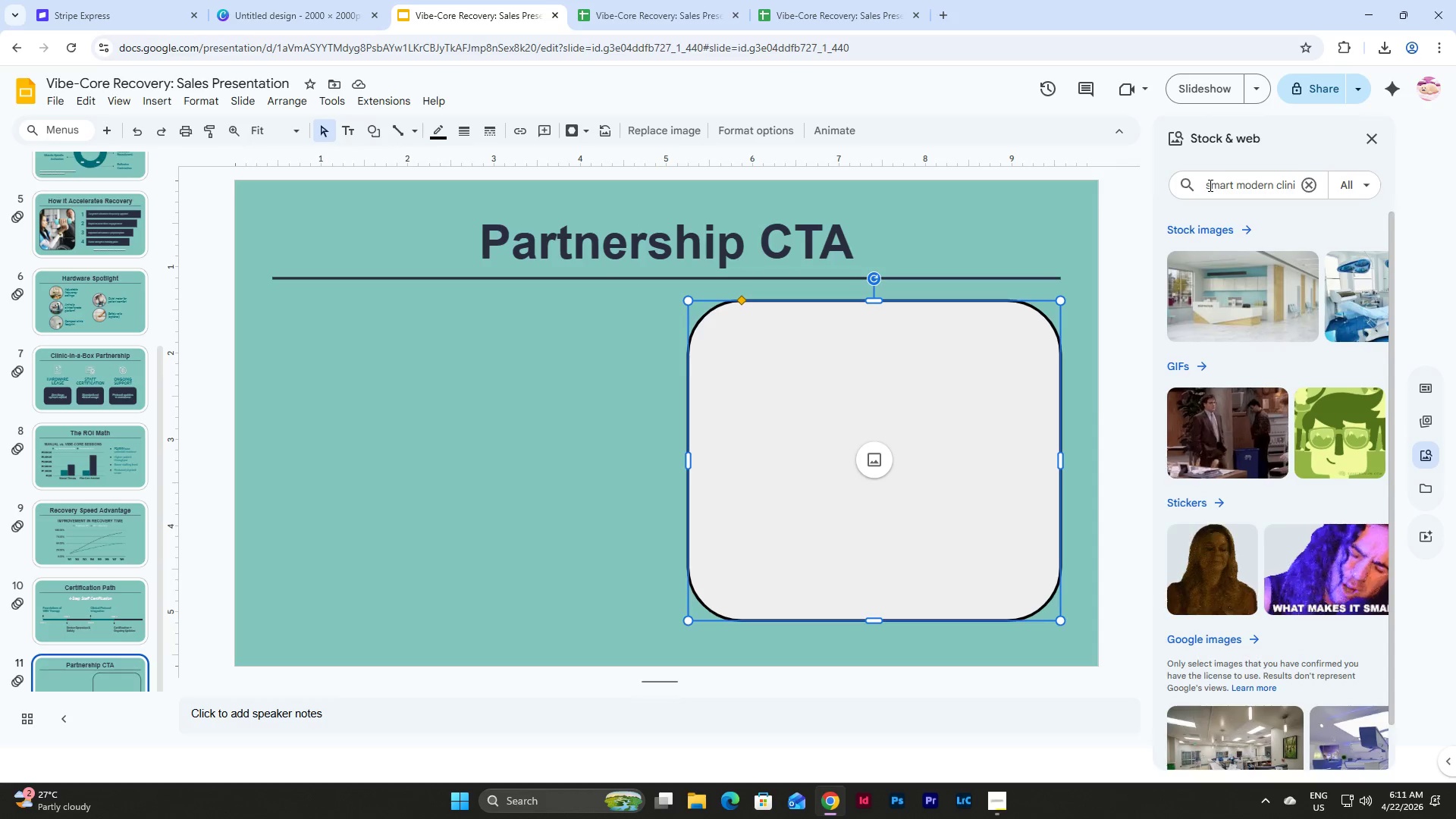 
scroll: coordinate [1269, 314], scroll_direction: down, amount: 7.0
 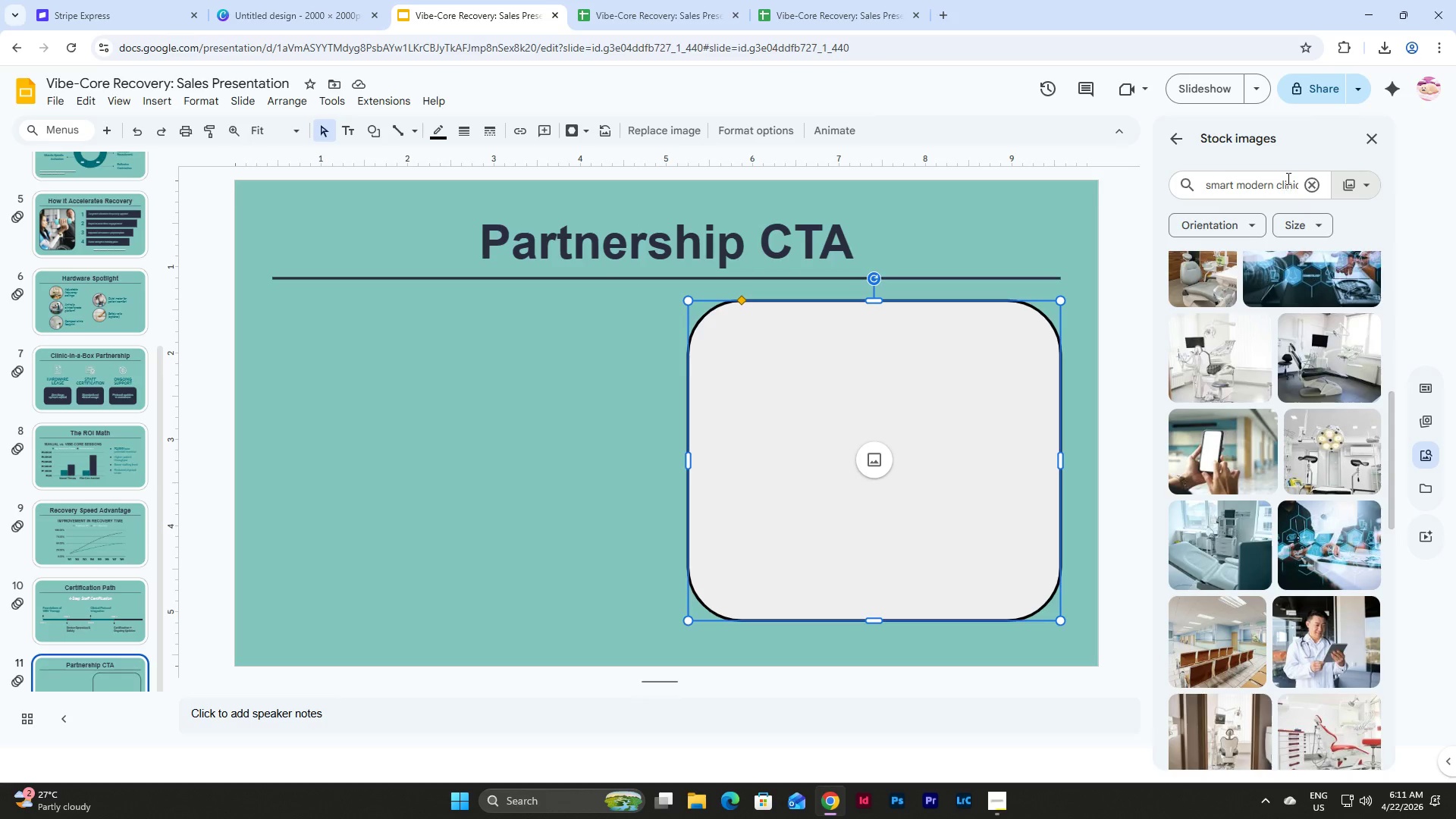 
left_click([1279, 184])
 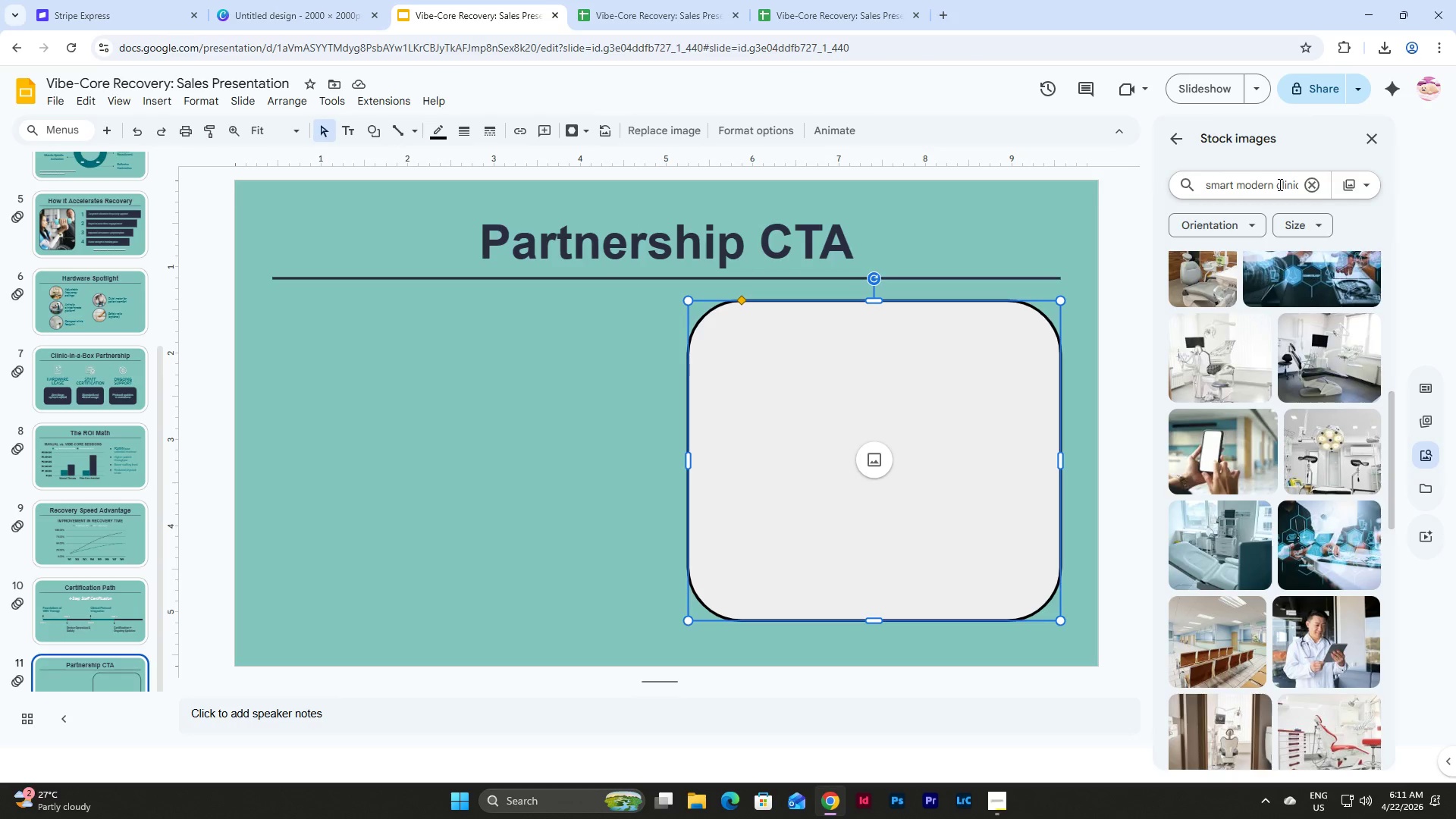 
type(therapy )
 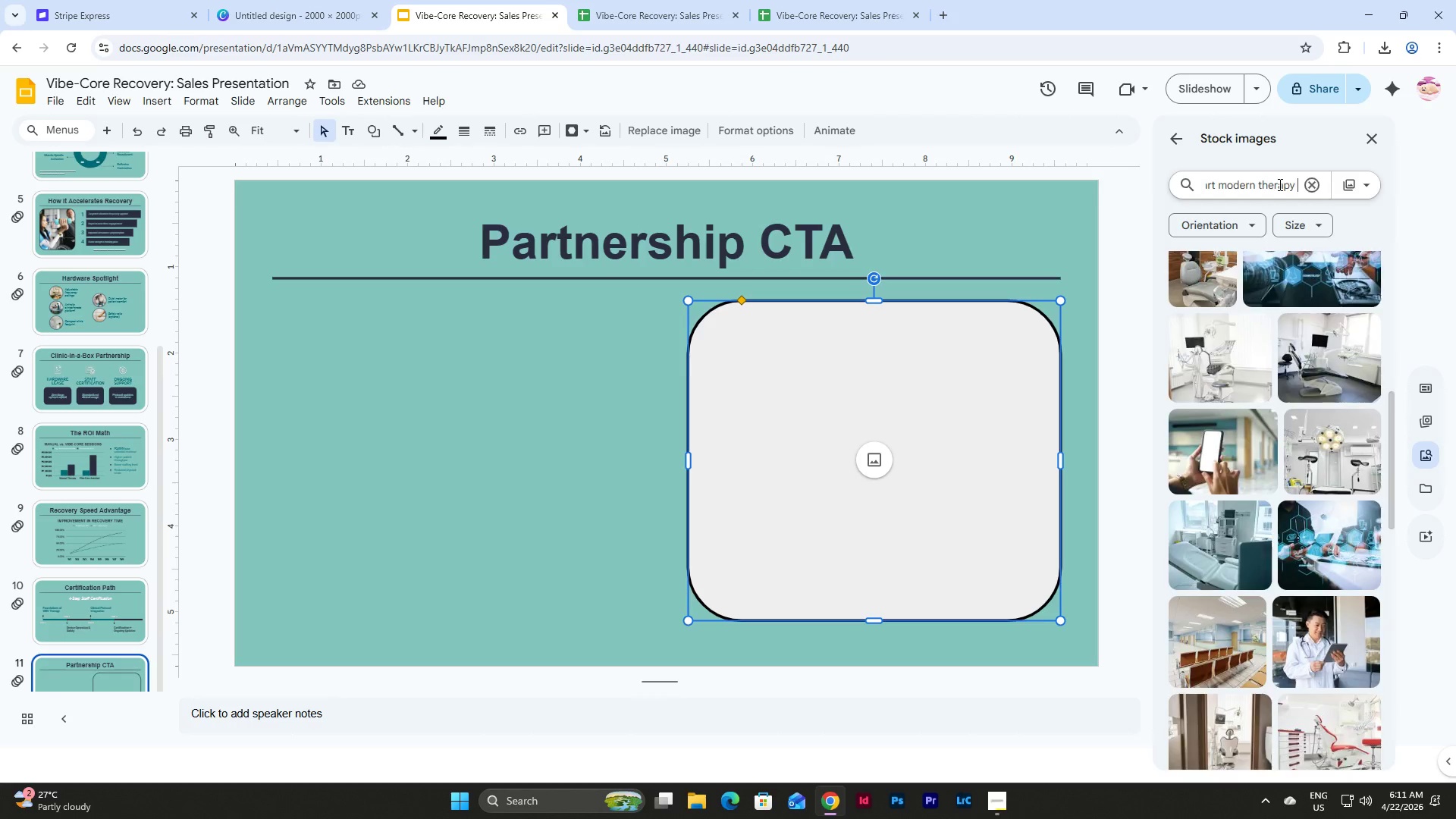 
key(Enter)
 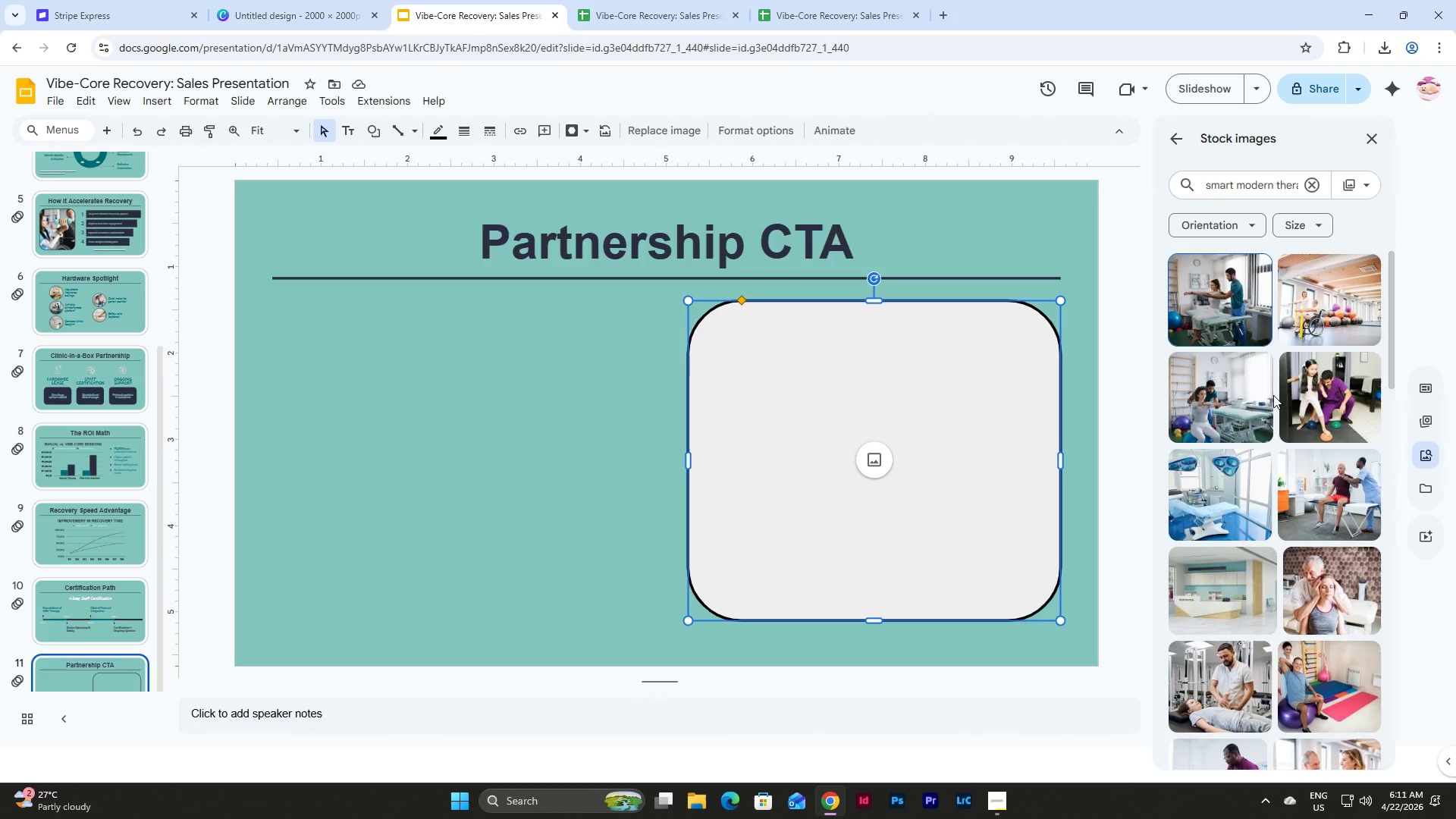 
scroll: coordinate [1262, 362], scroll_direction: down, amount: 14.0
 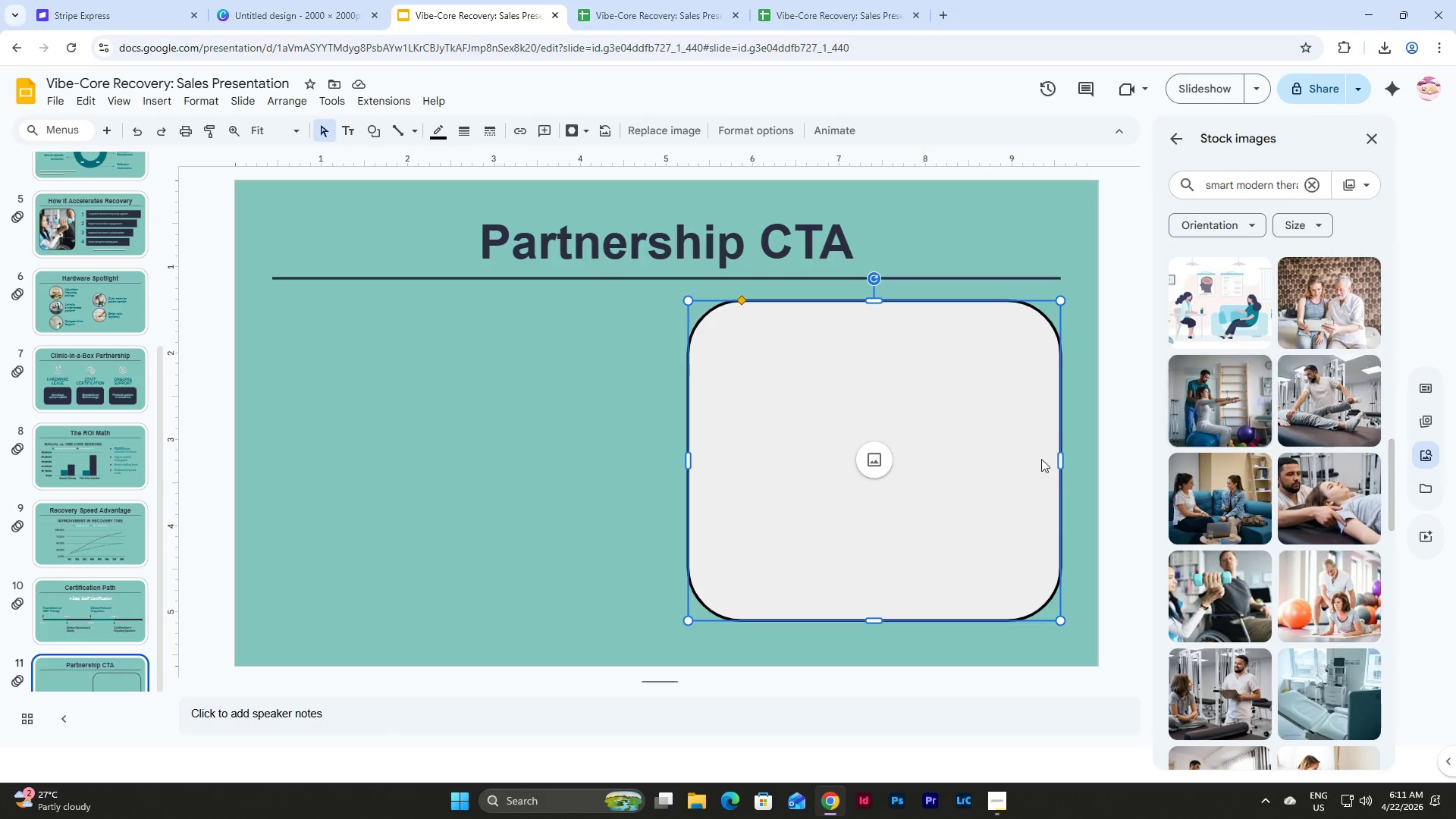 
left_click([866, 462])
 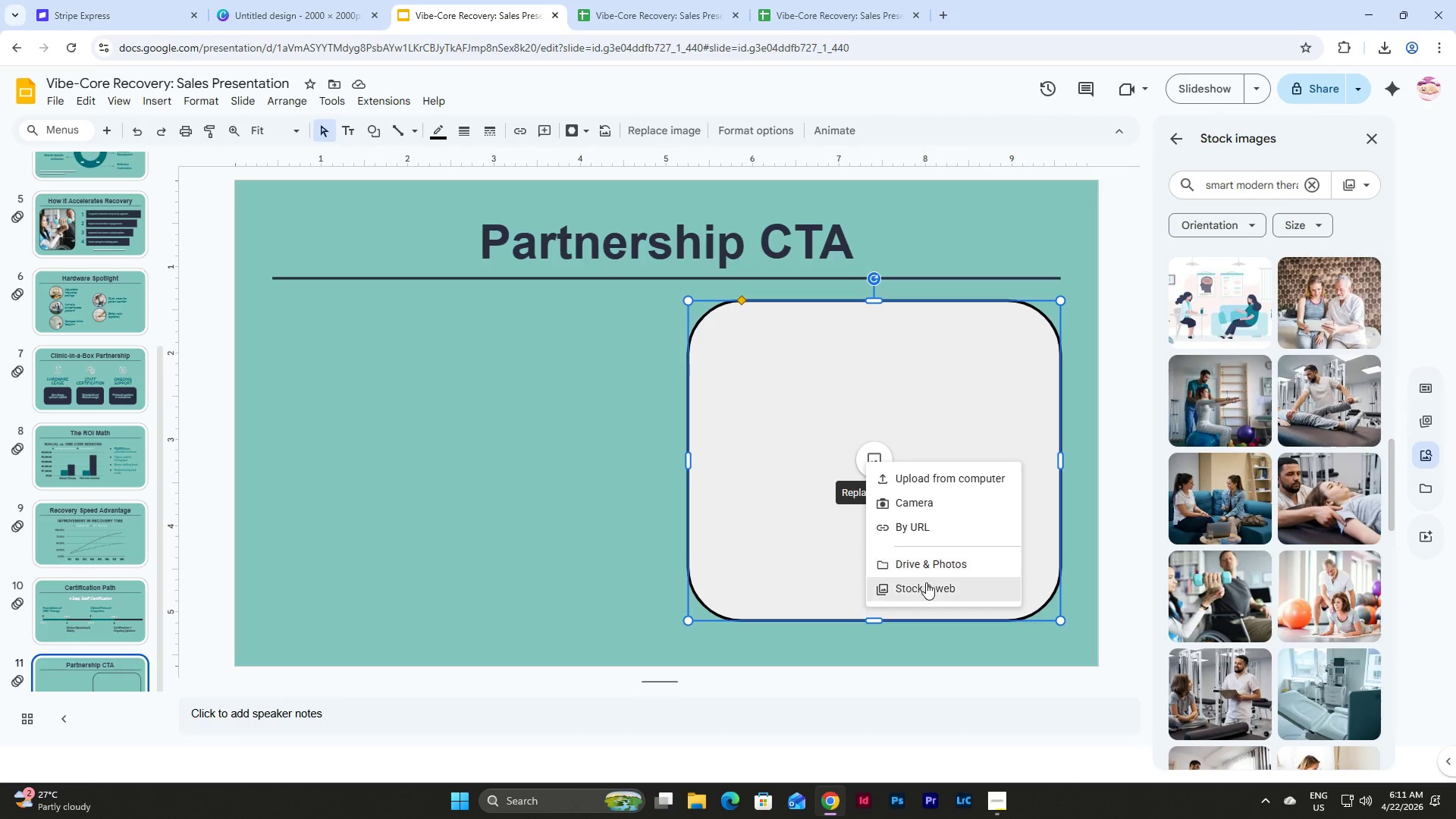 
left_click([926, 588])
 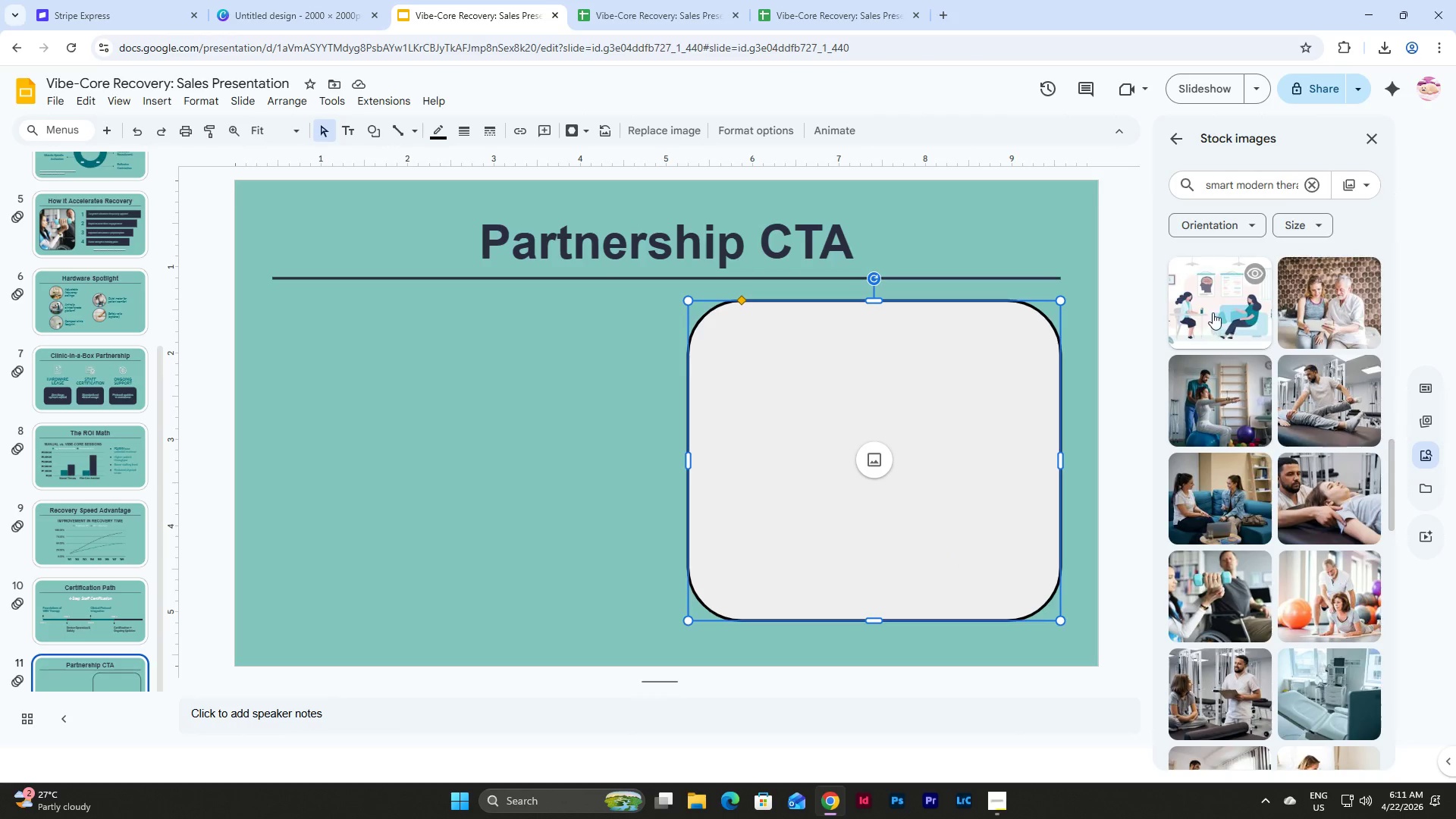 
left_click([1214, 309])
 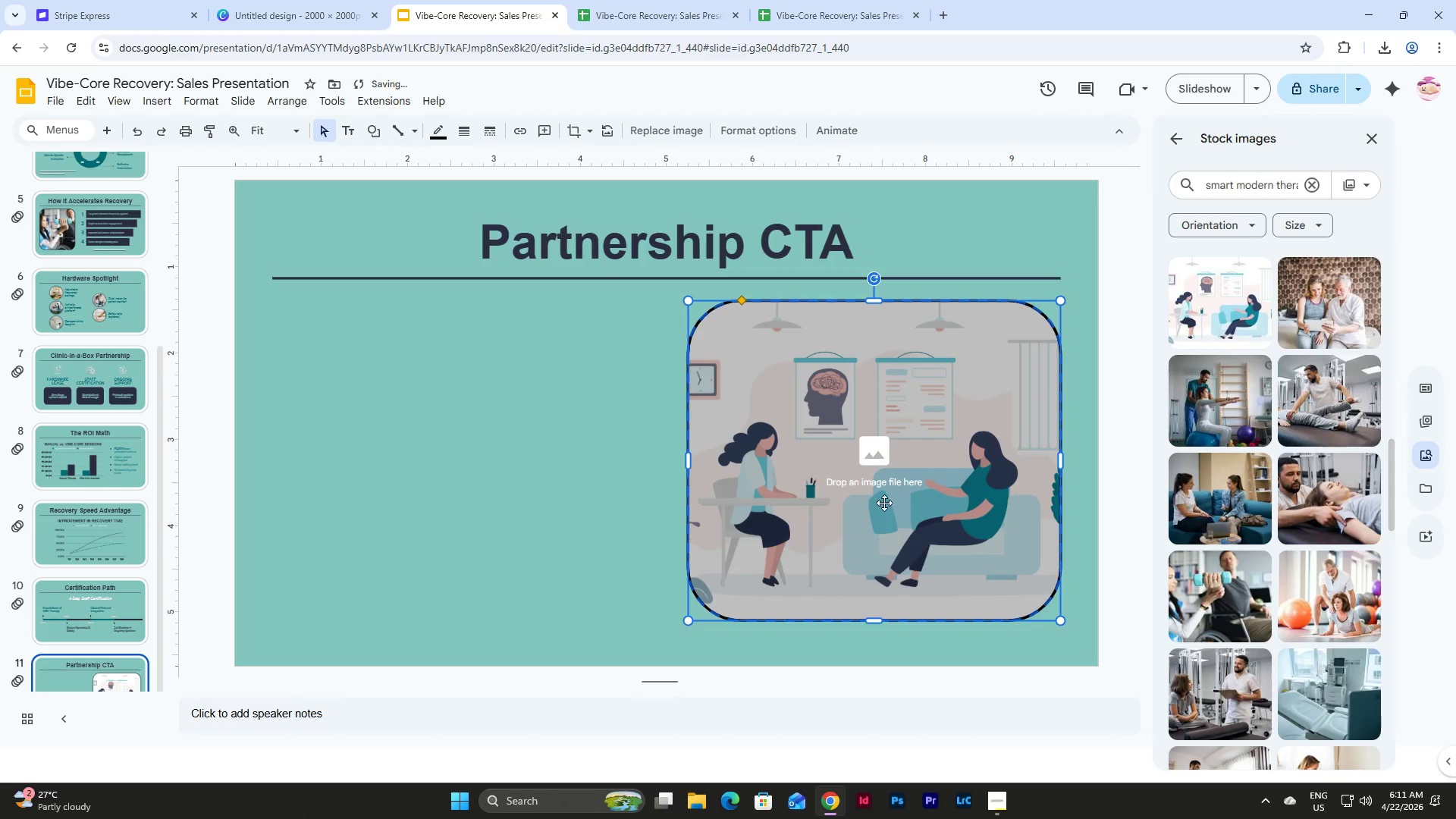 
left_click([525, 447])
 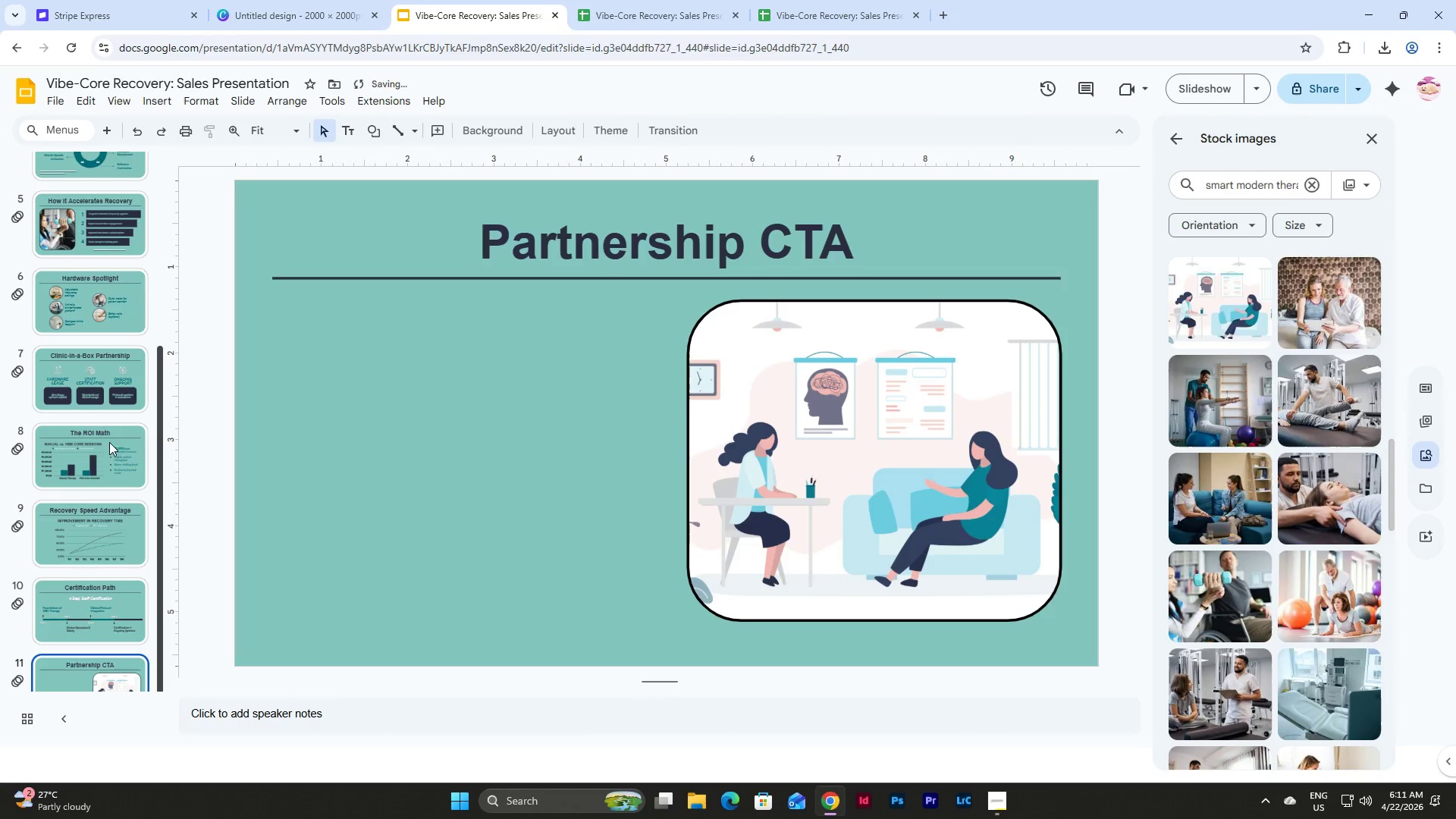 
scroll: coordinate [97, 438], scroll_direction: up, amount: 3.0
 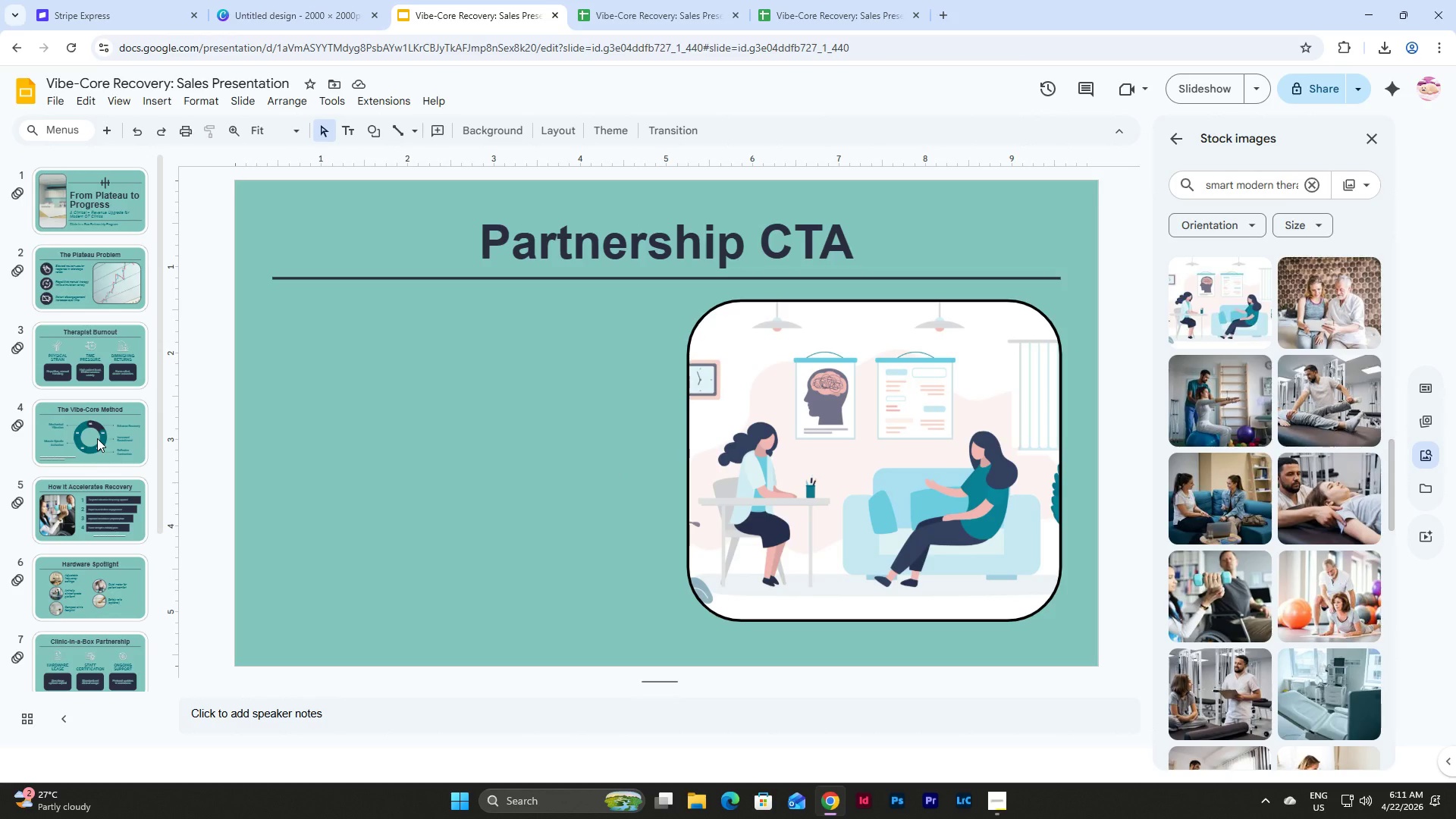 
scroll: coordinate [97, 438], scroll_direction: down, amount: 6.0
 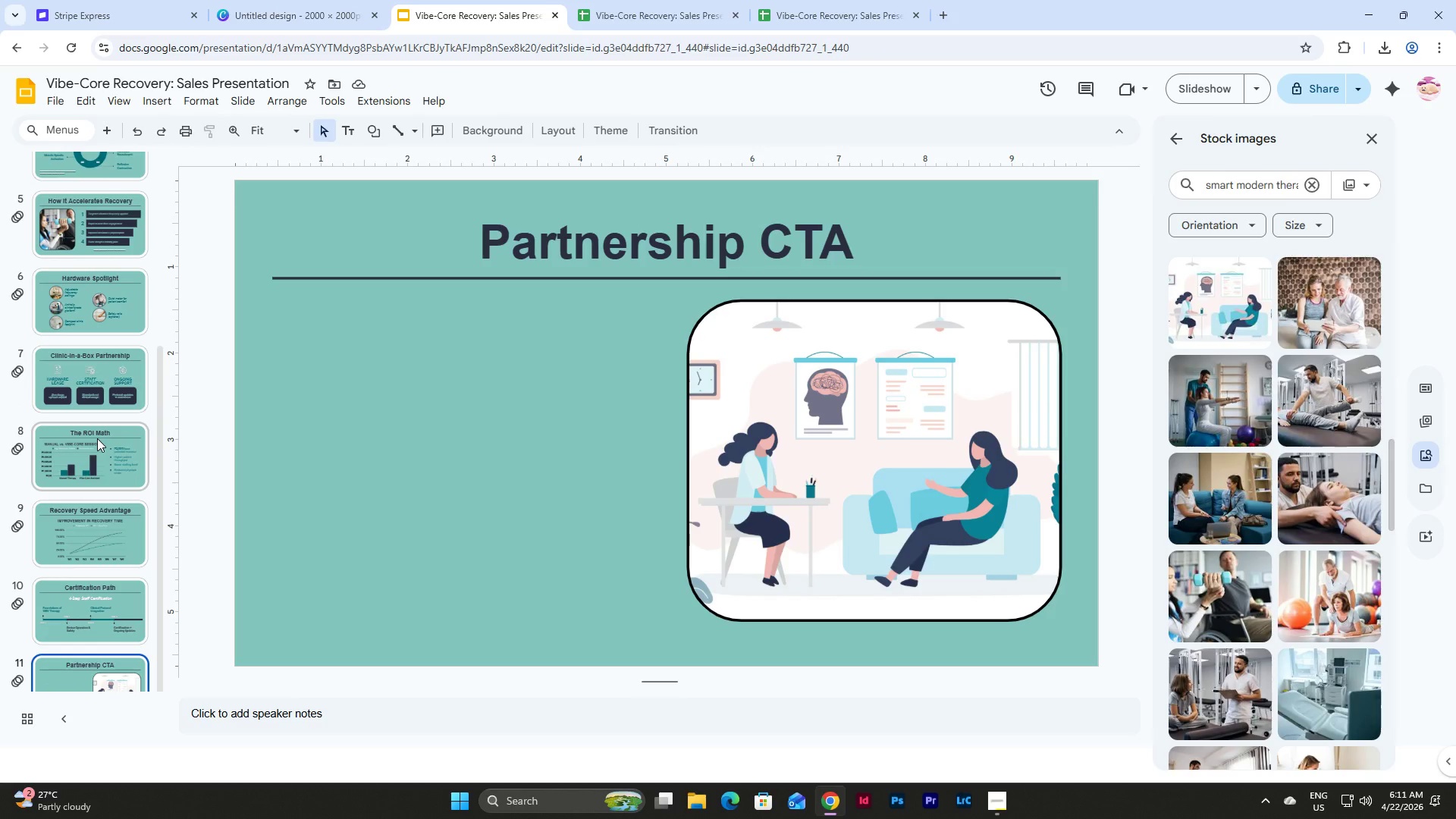 
scroll: coordinate [97, 438], scroll_direction: up, amount: 9.0
 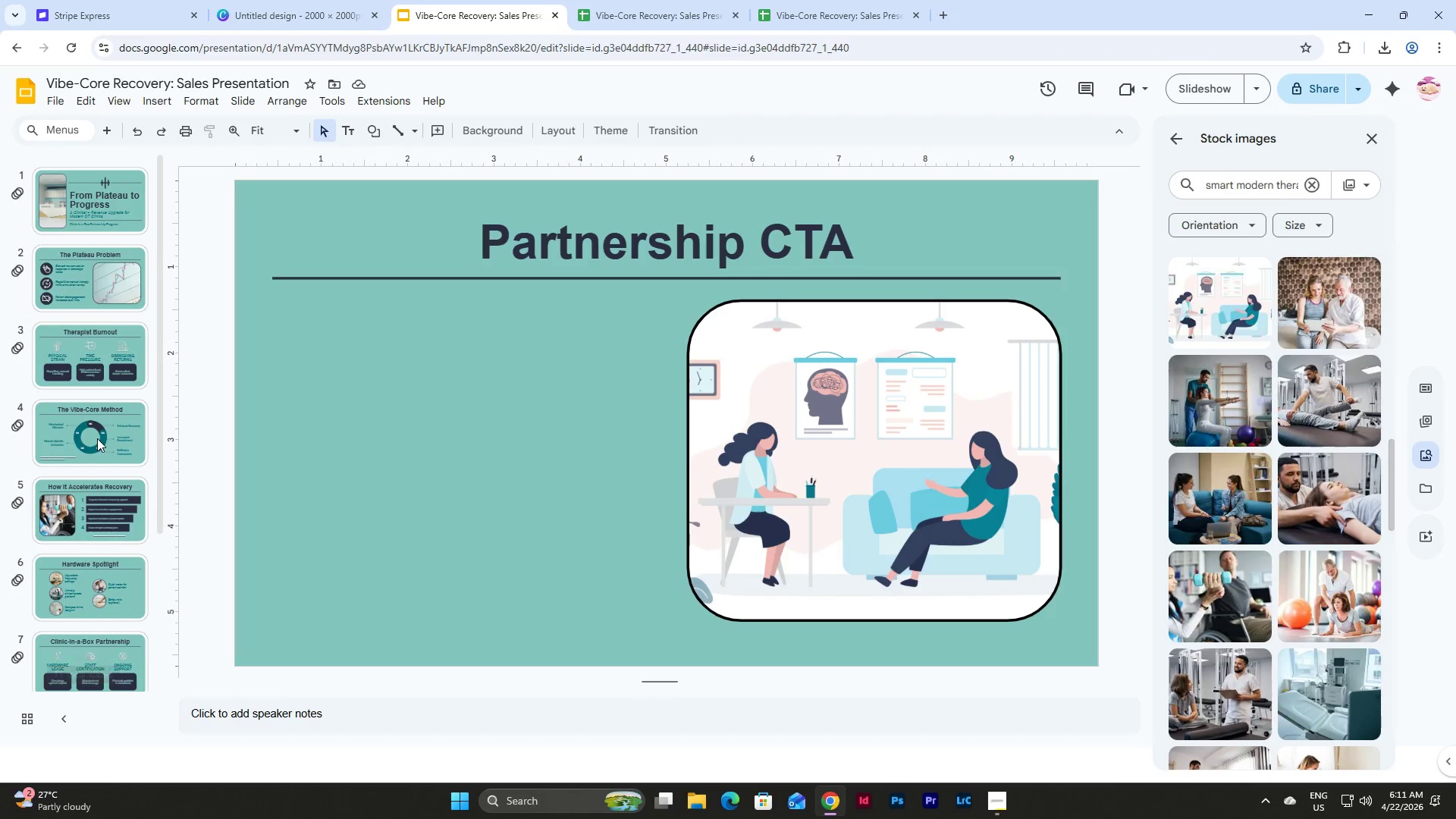 
scroll: coordinate [97, 438], scroll_direction: down, amount: 13.0
 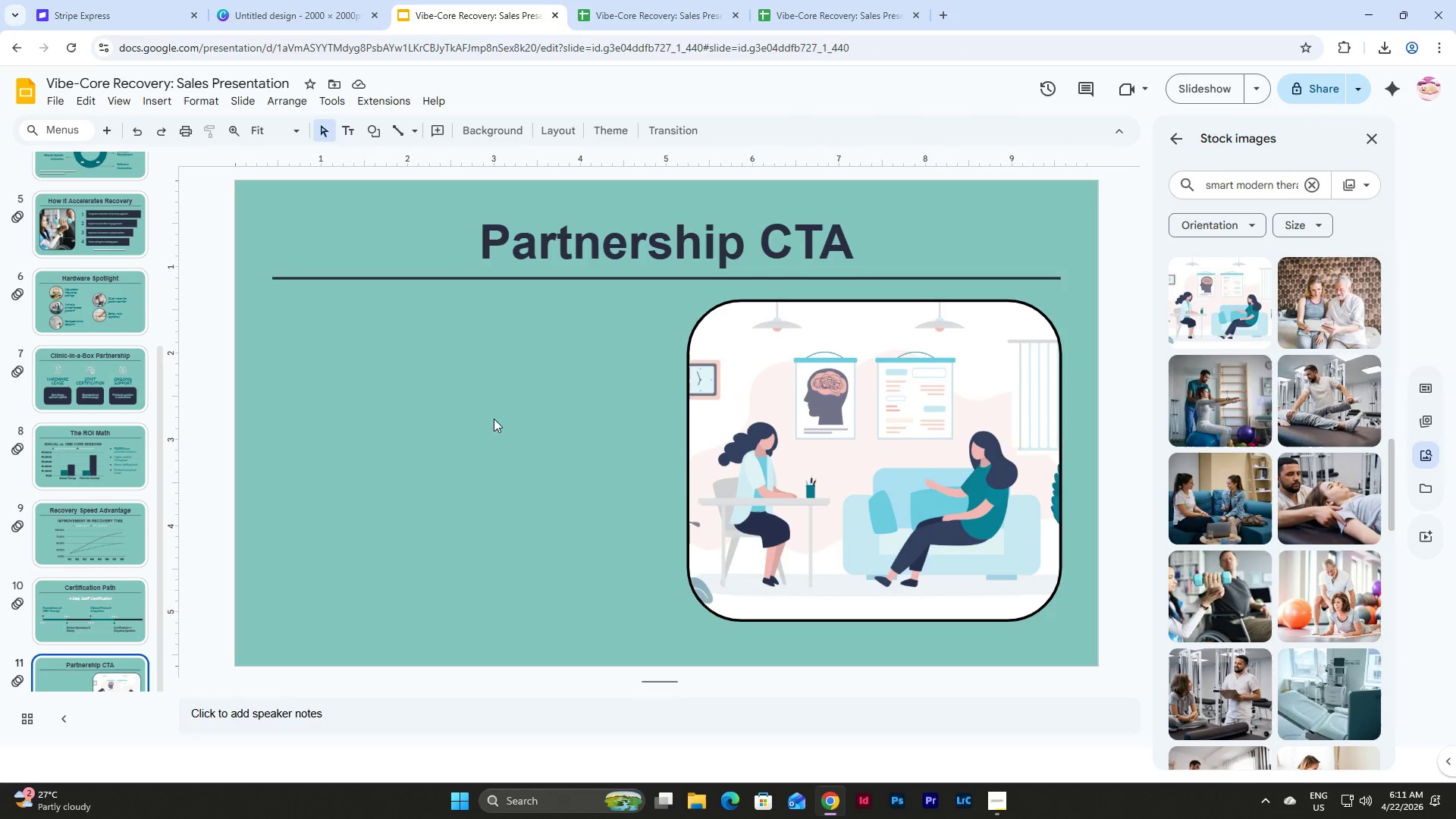 
left_click([495, 419])
 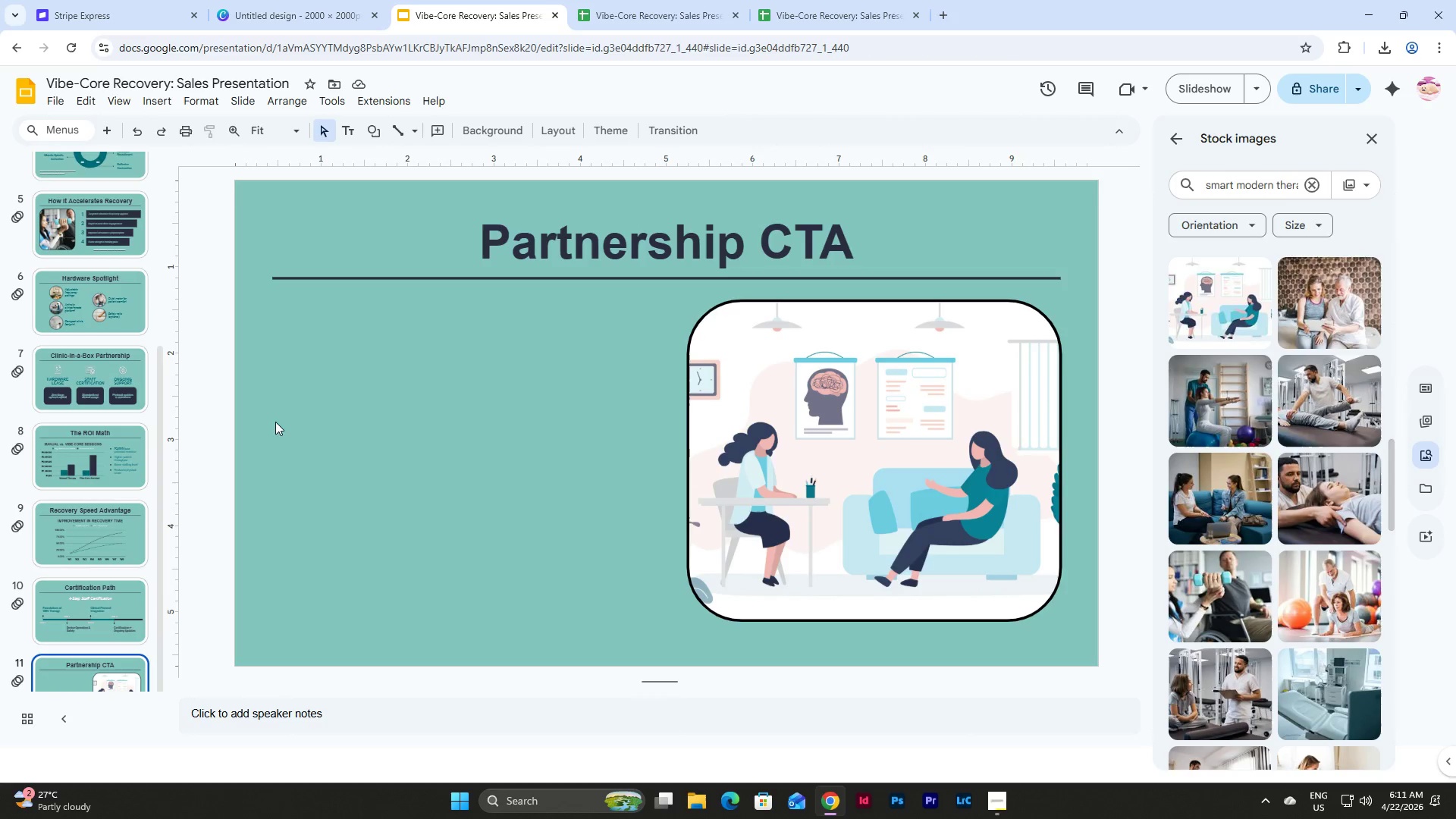 
left_click([998, 484])
 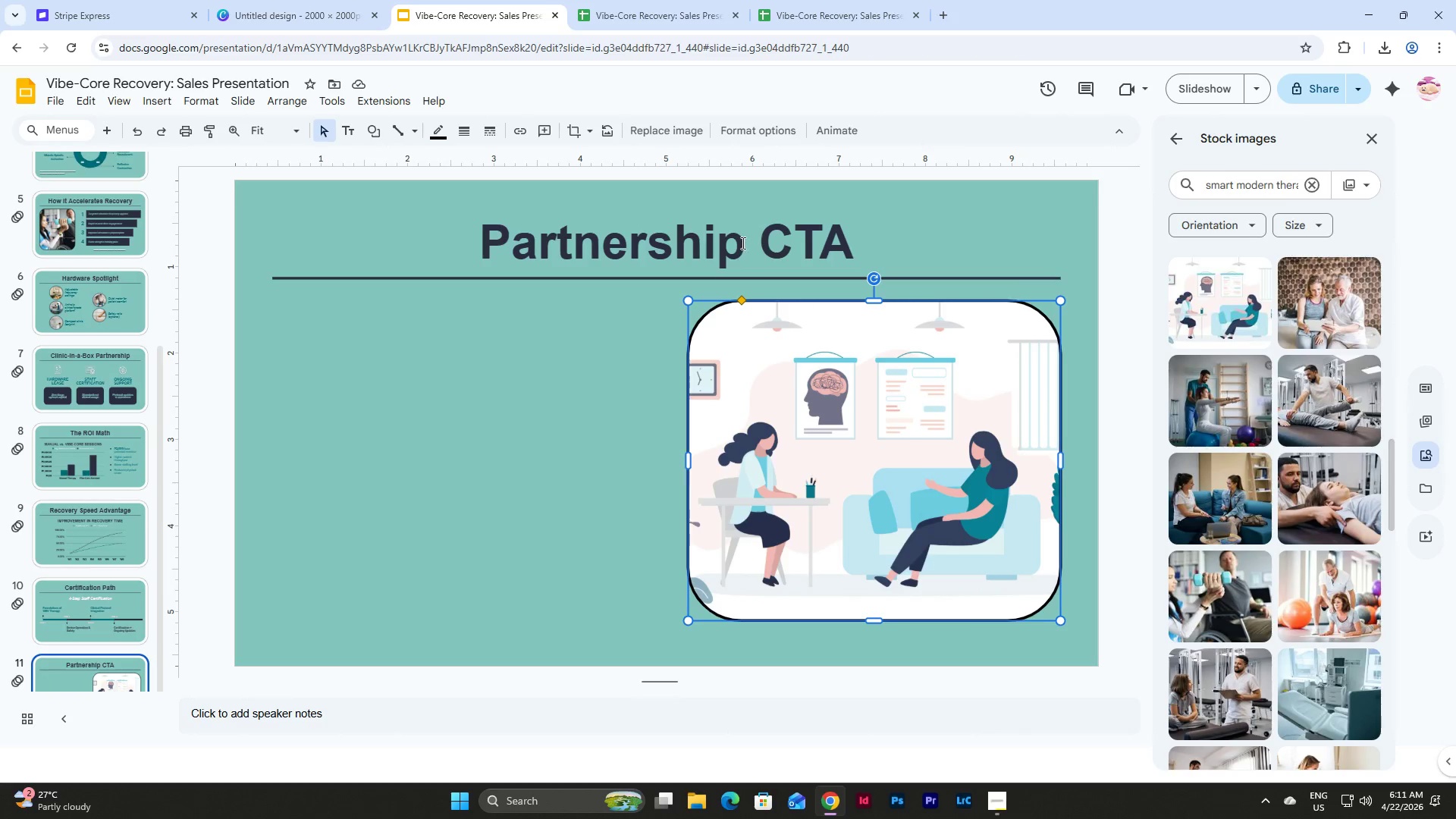 
left_click([742, 243])
 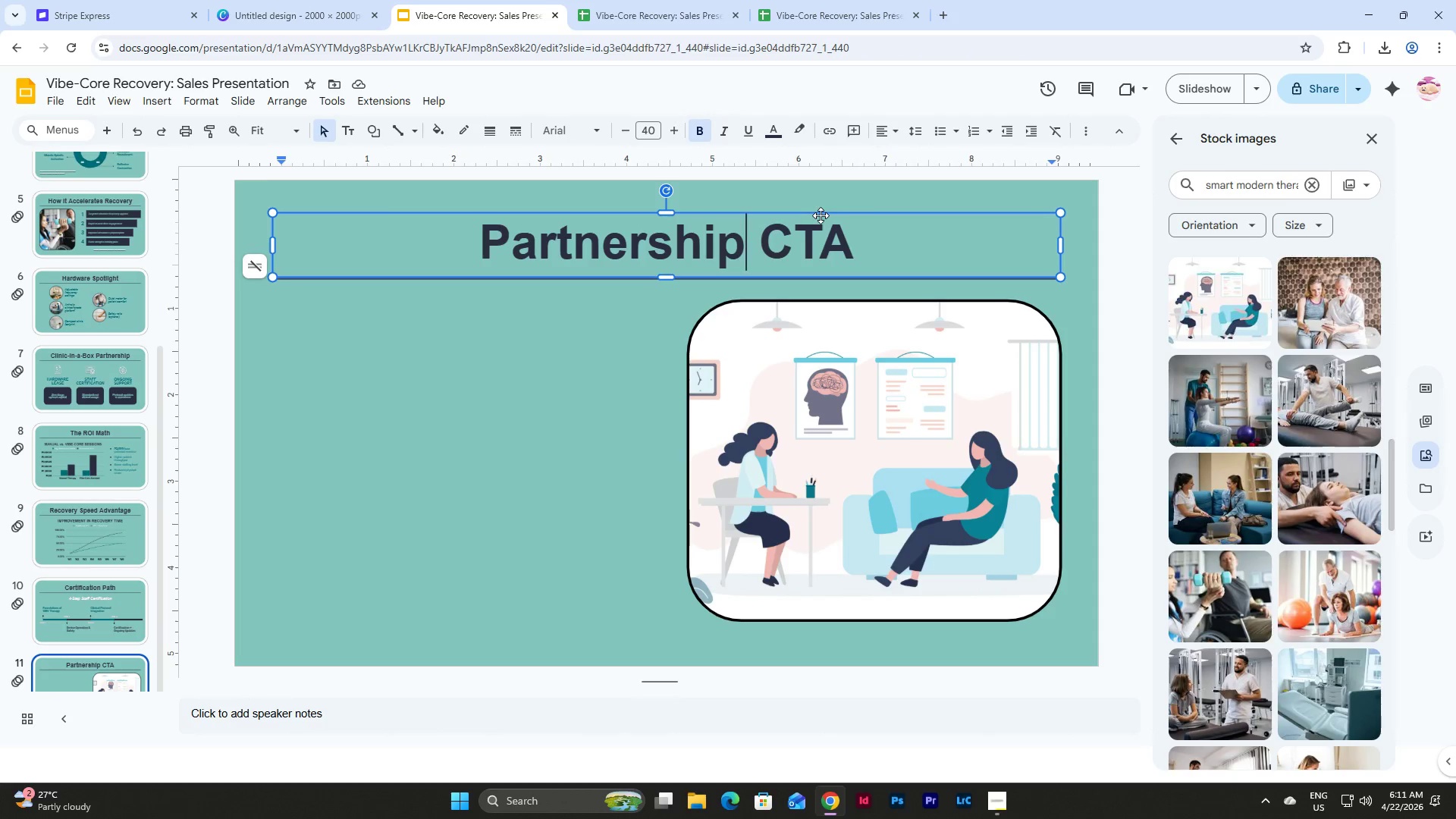 
left_click([821, 215])
 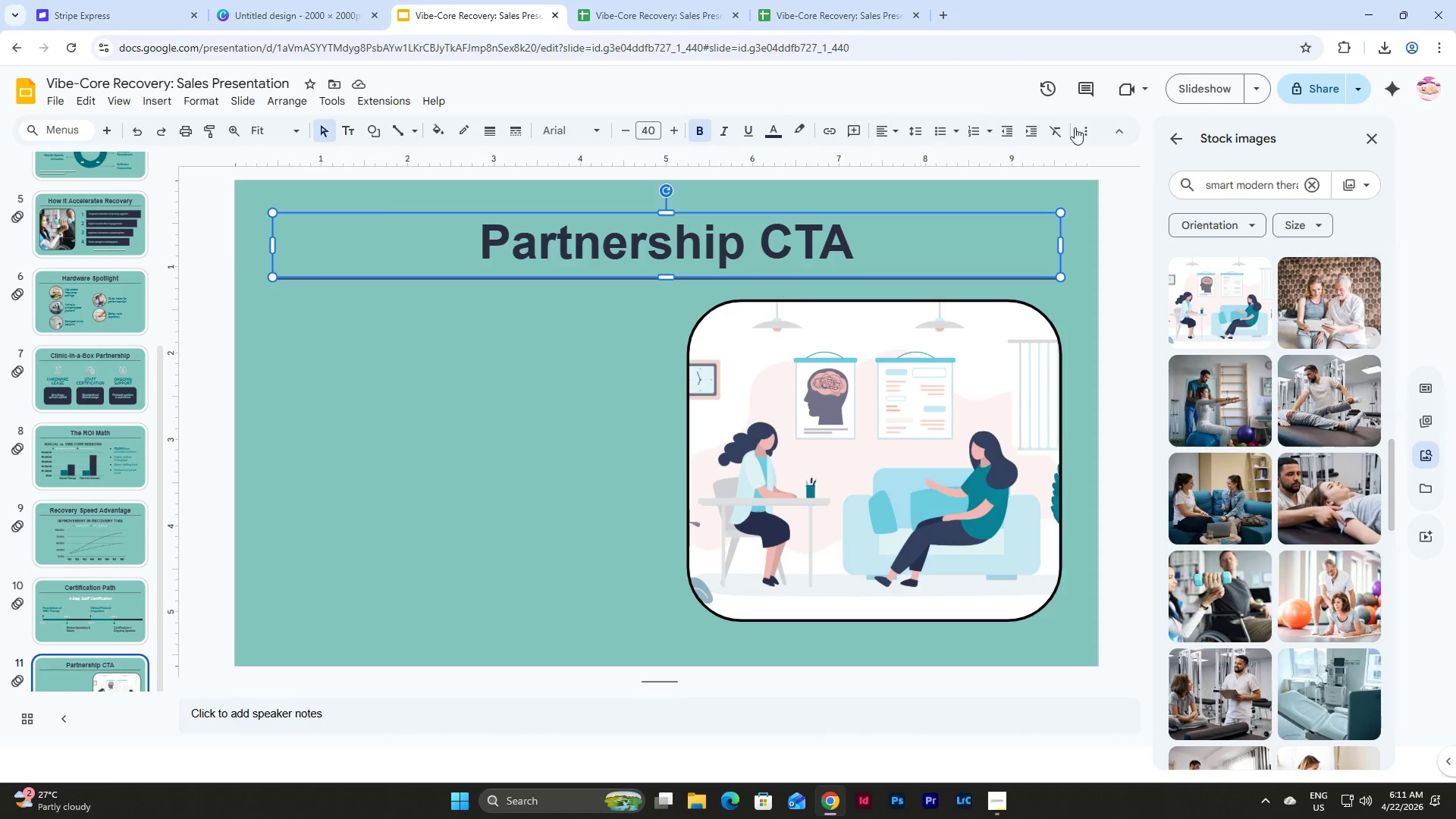 
left_click([1082, 131])
 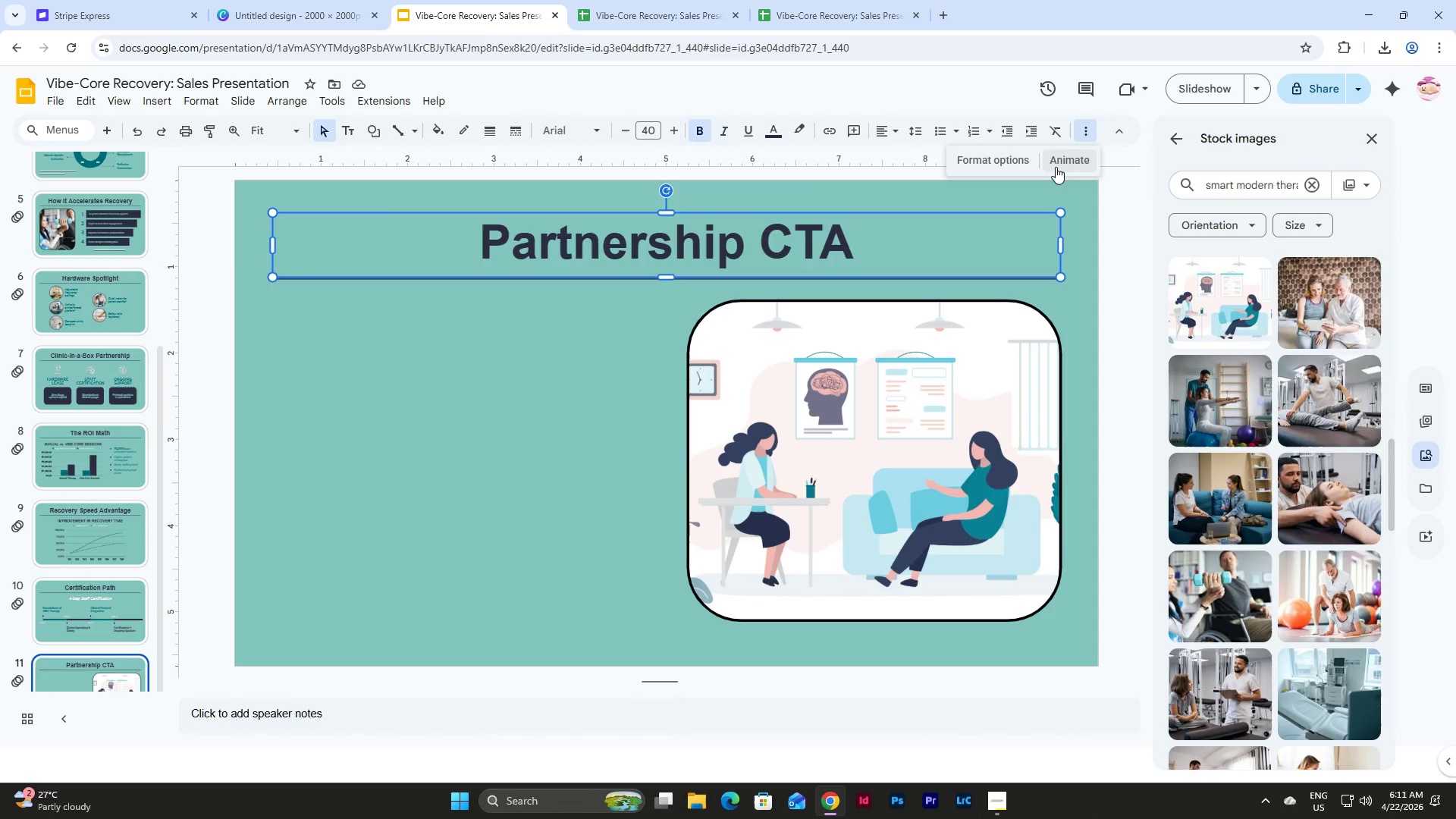 
left_click([1056, 167])
 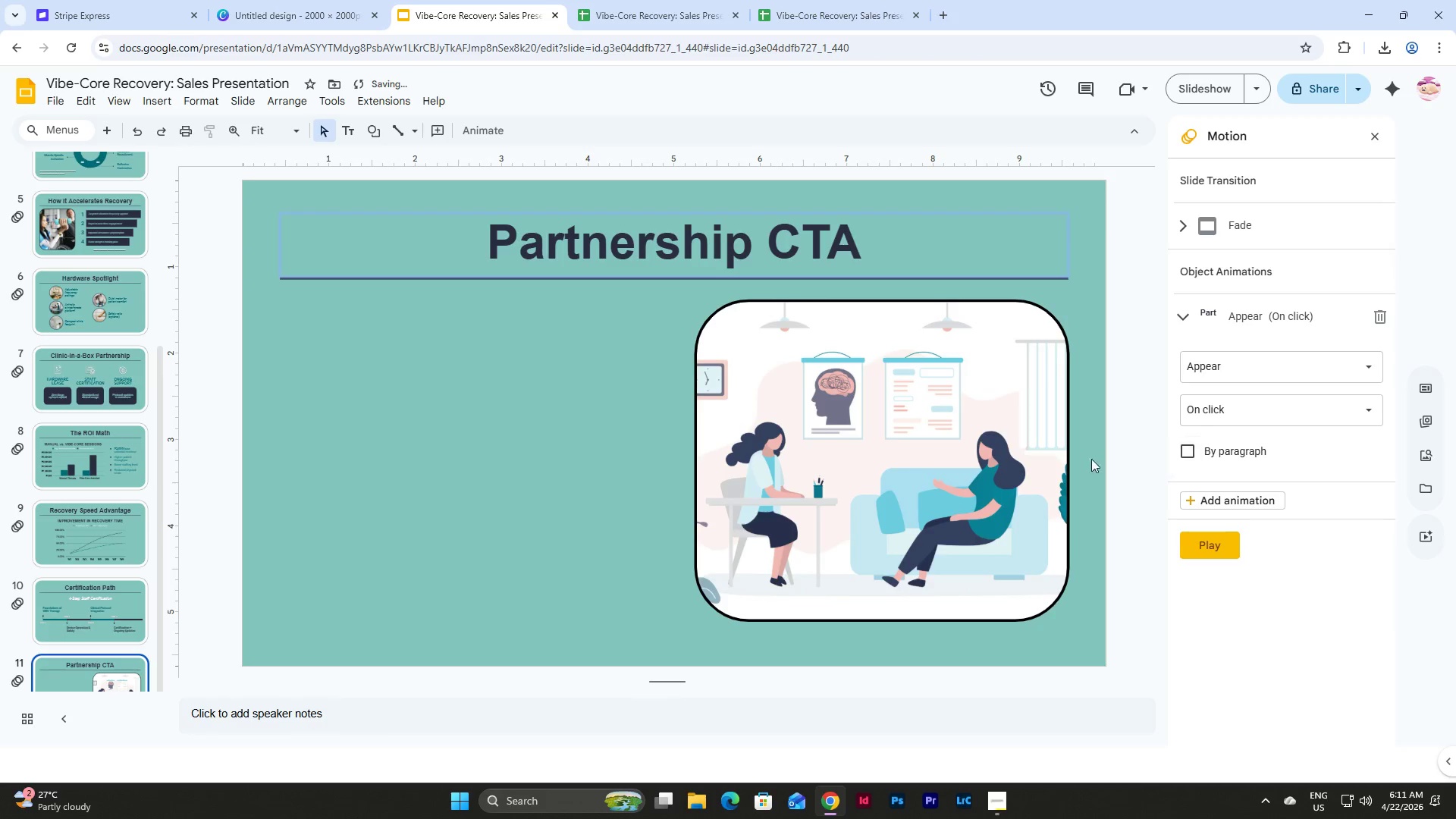 
left_click([948, 375])
 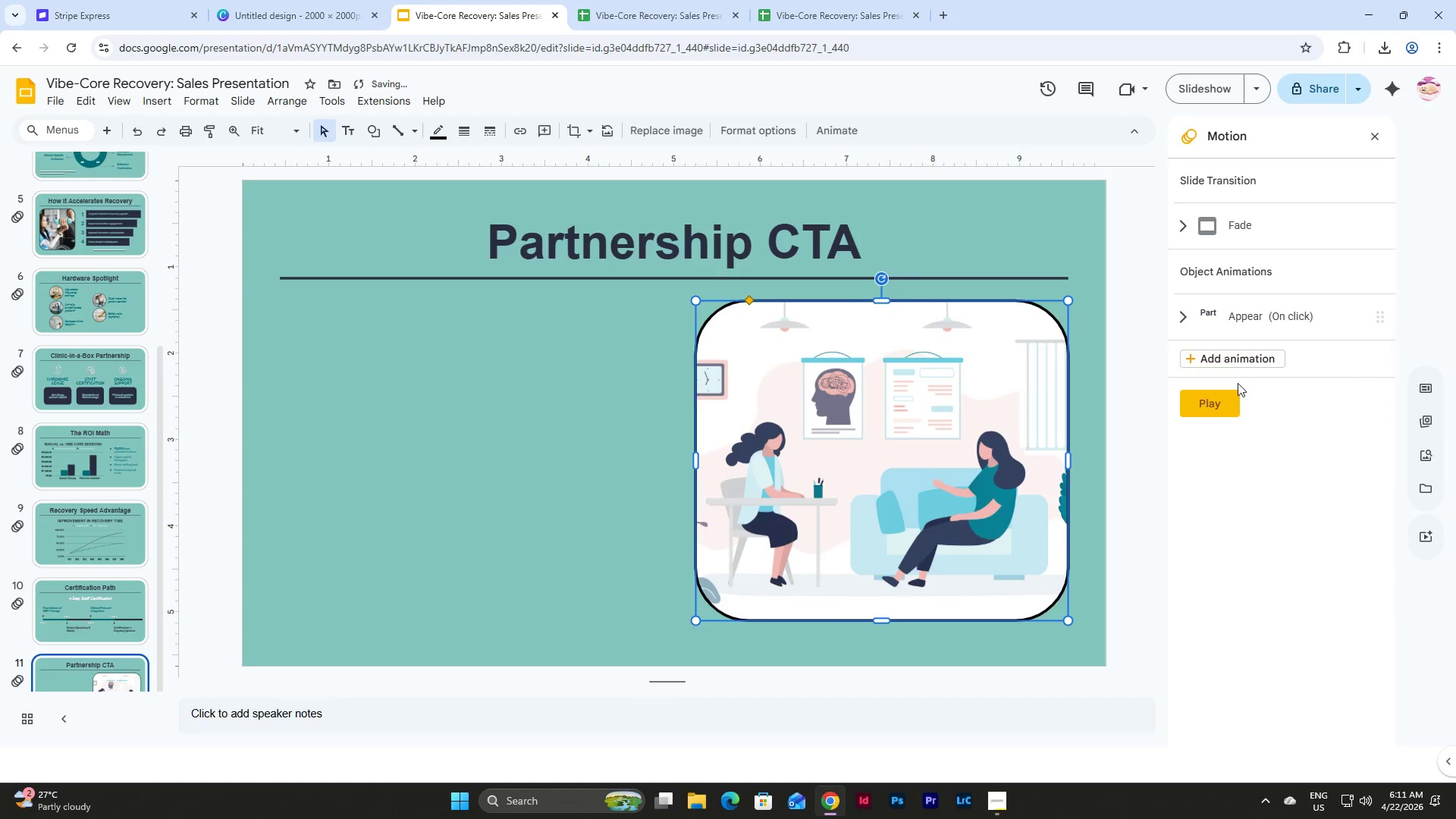 
left_click([1238, 357])
 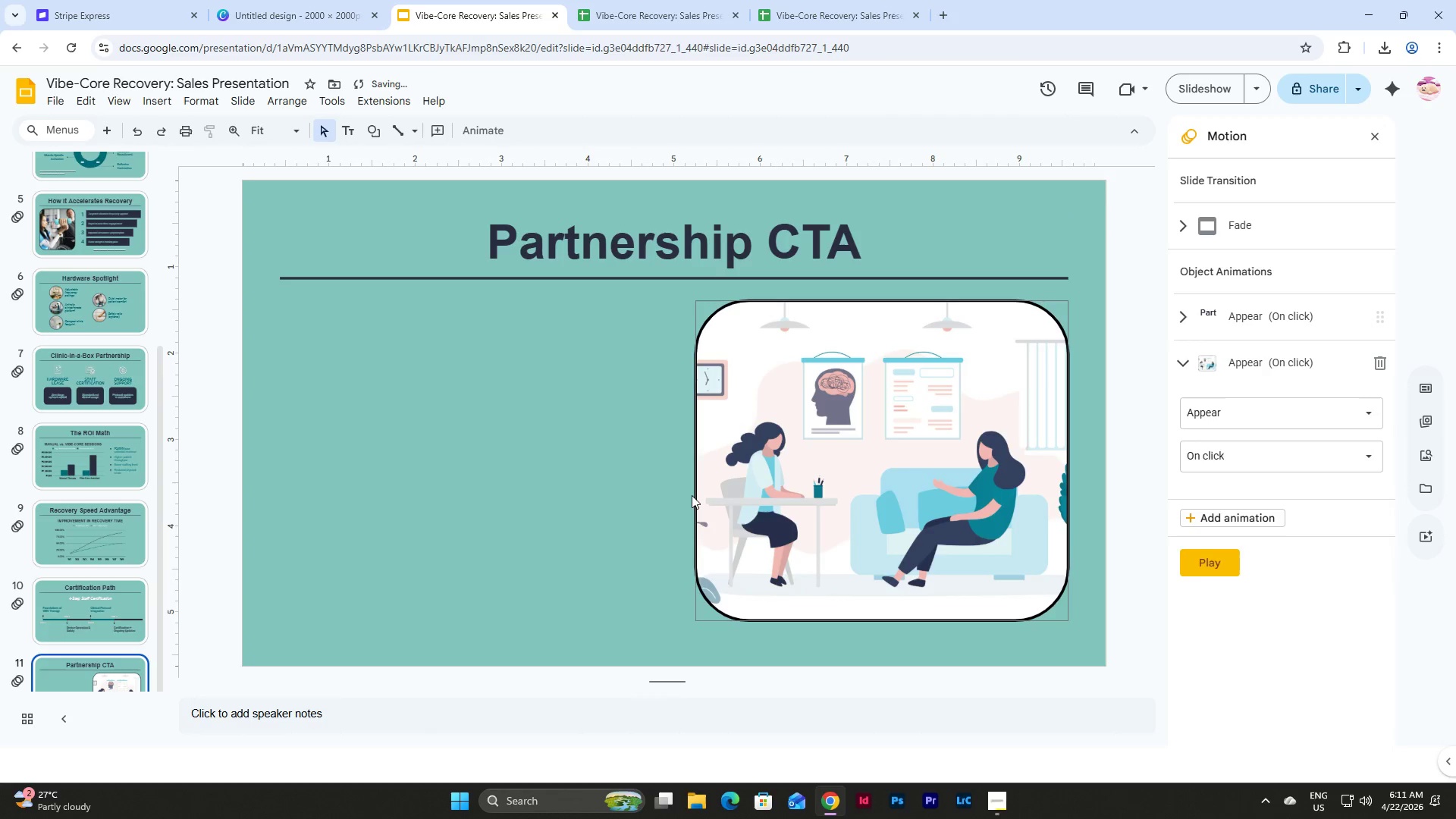 
left_click([629, 433])
 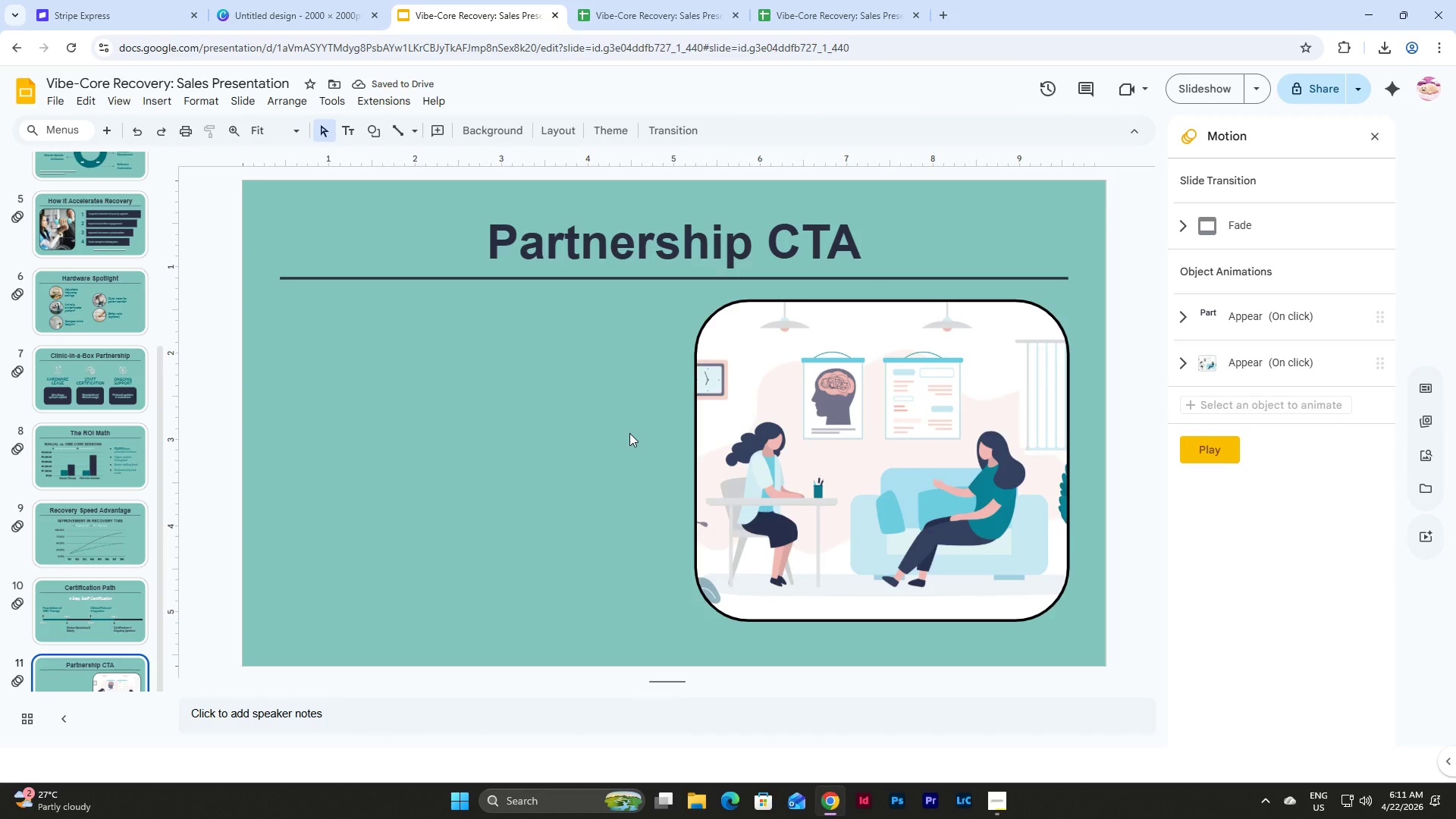 
wait(8.67)
 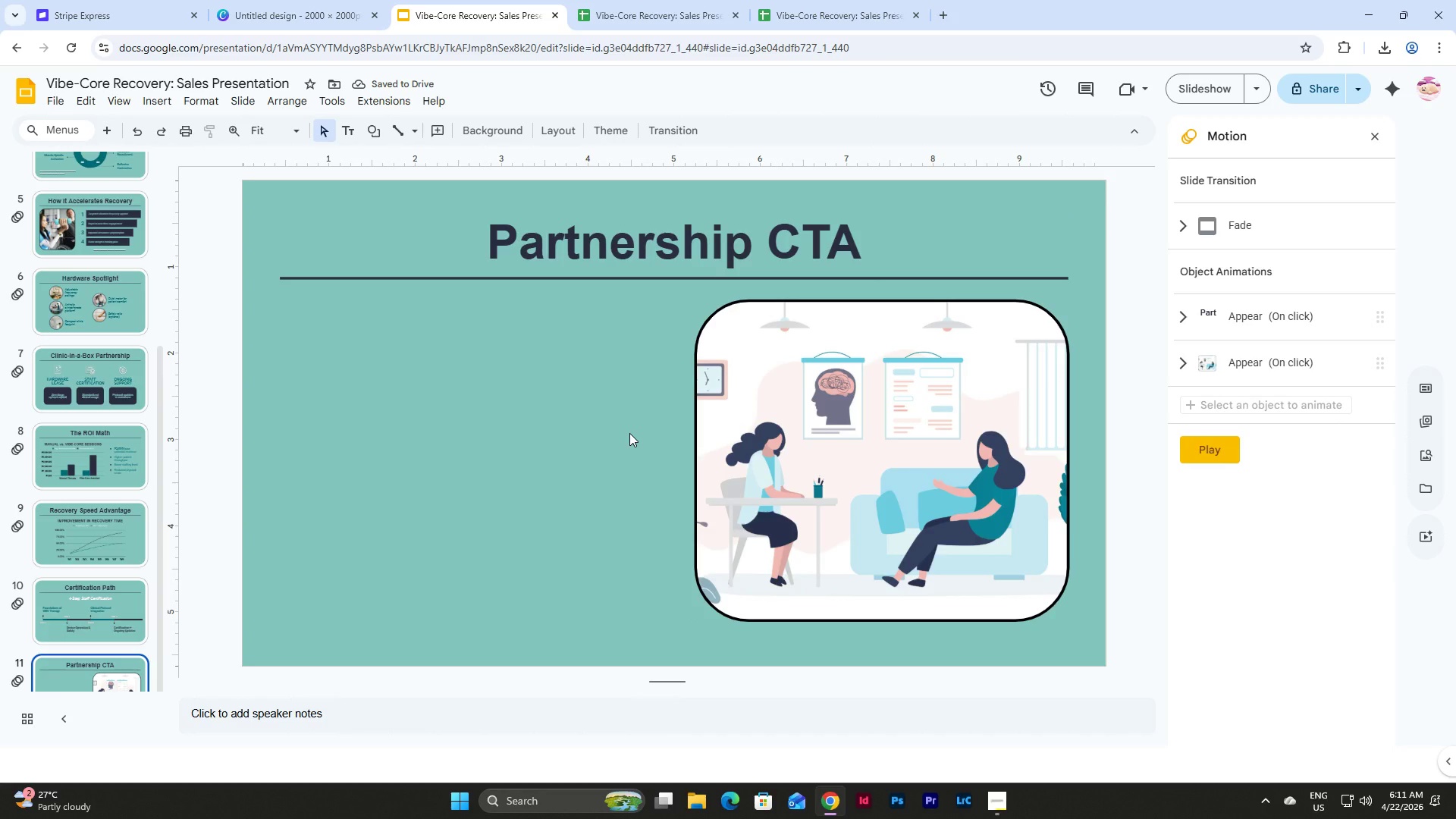 
left_click([378, 130])
 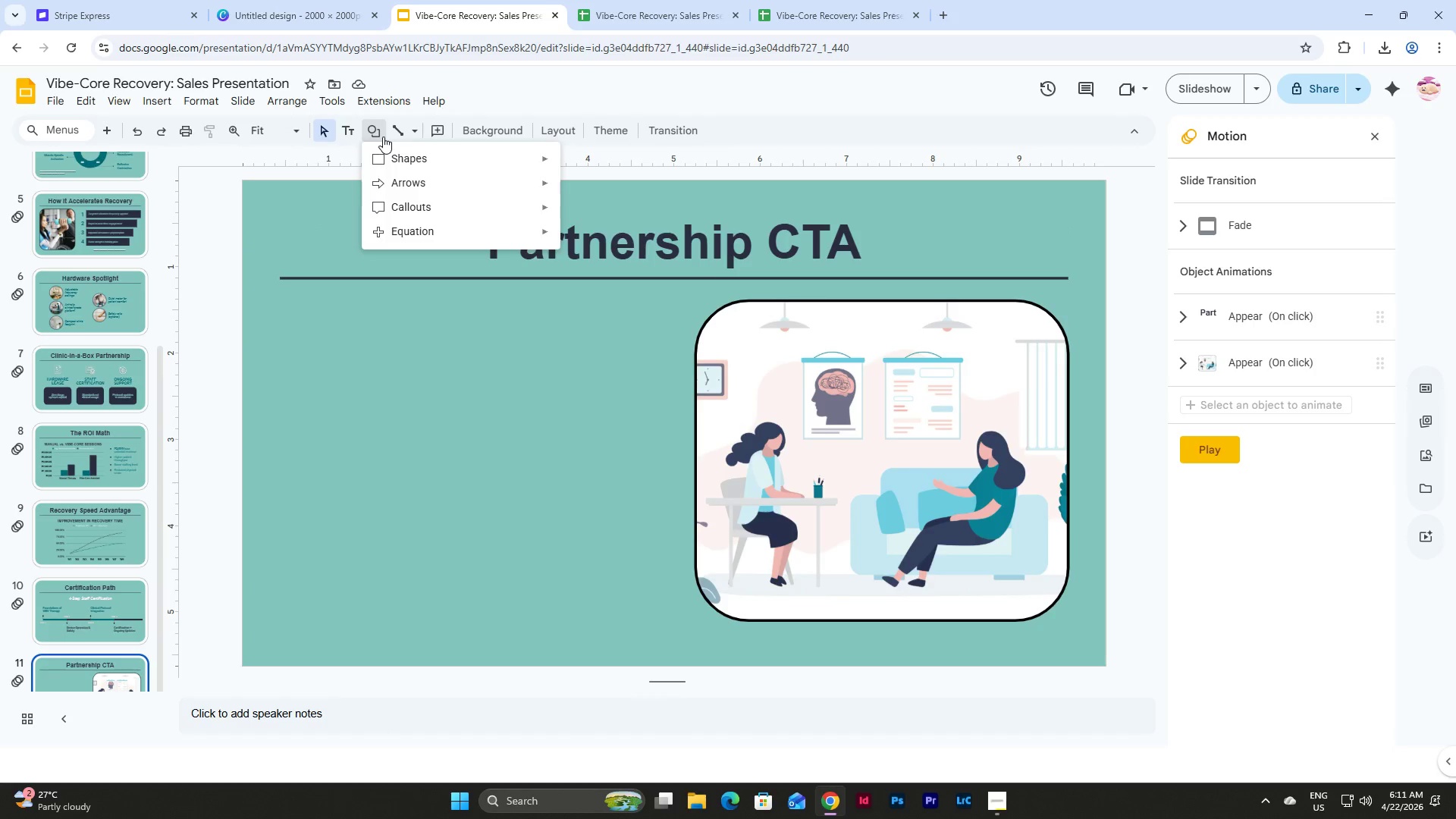 
left_click([391, 148])
 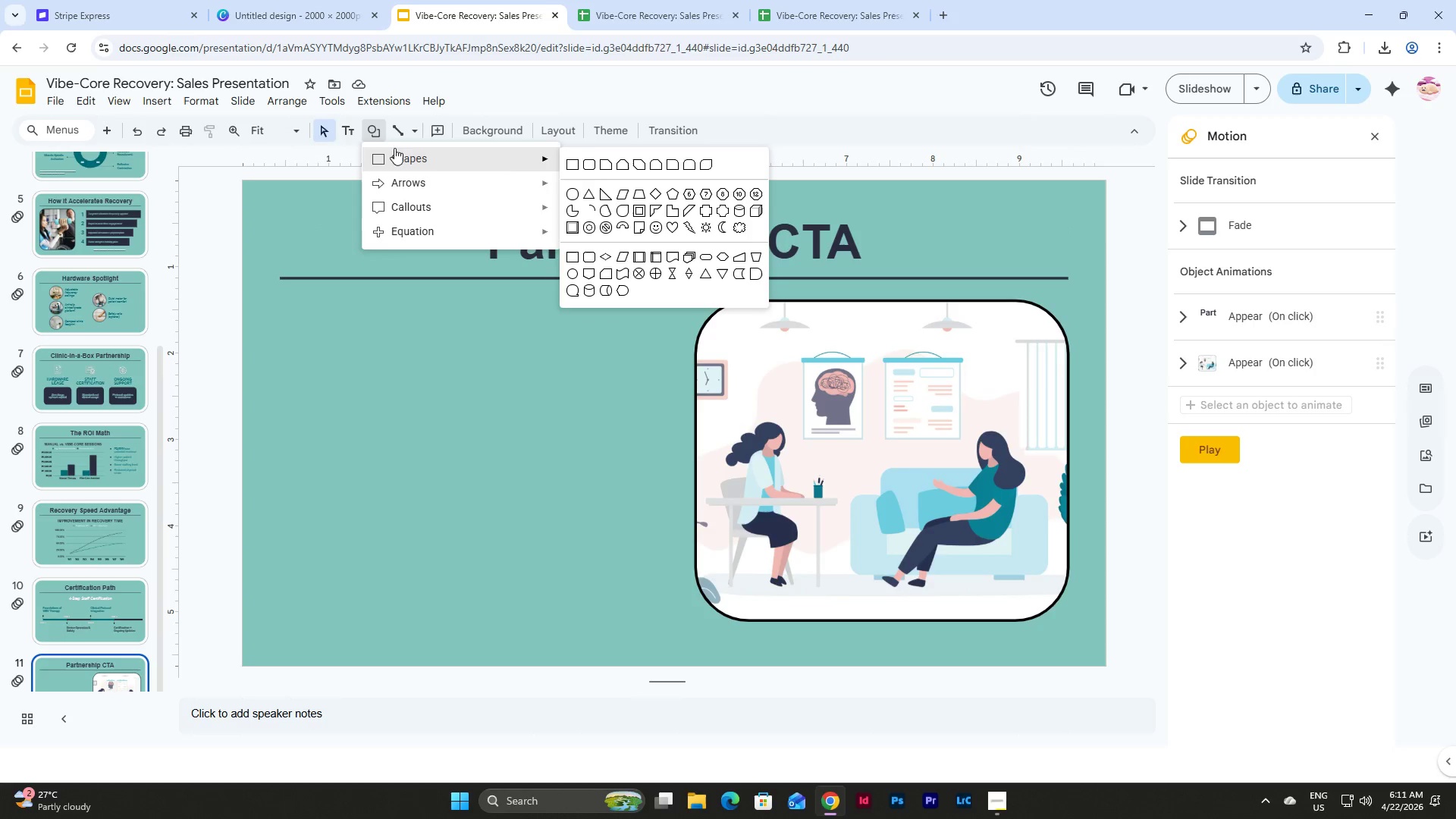 
mouse_move([593, 161])
 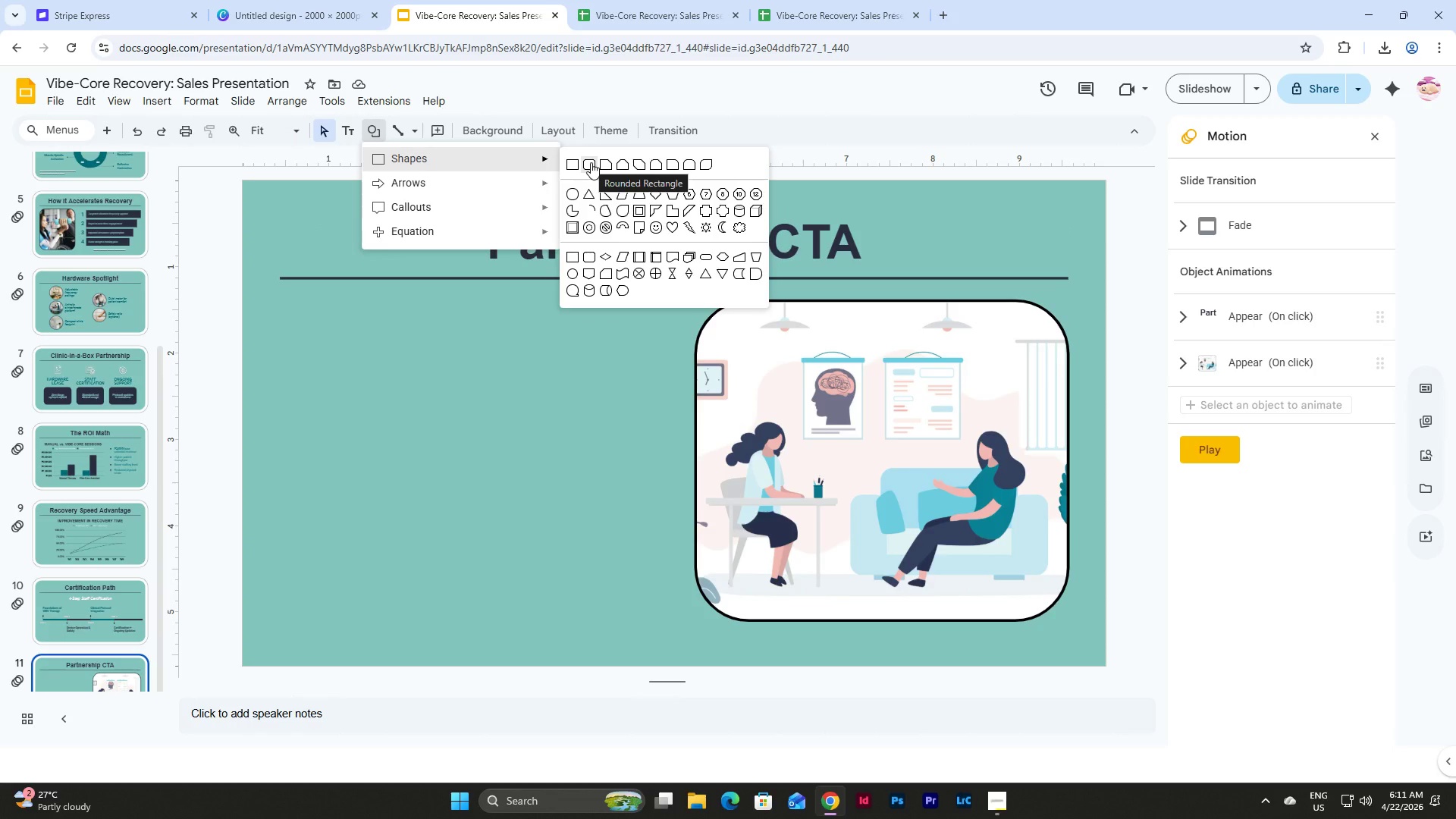 
left_click([591, 162])
 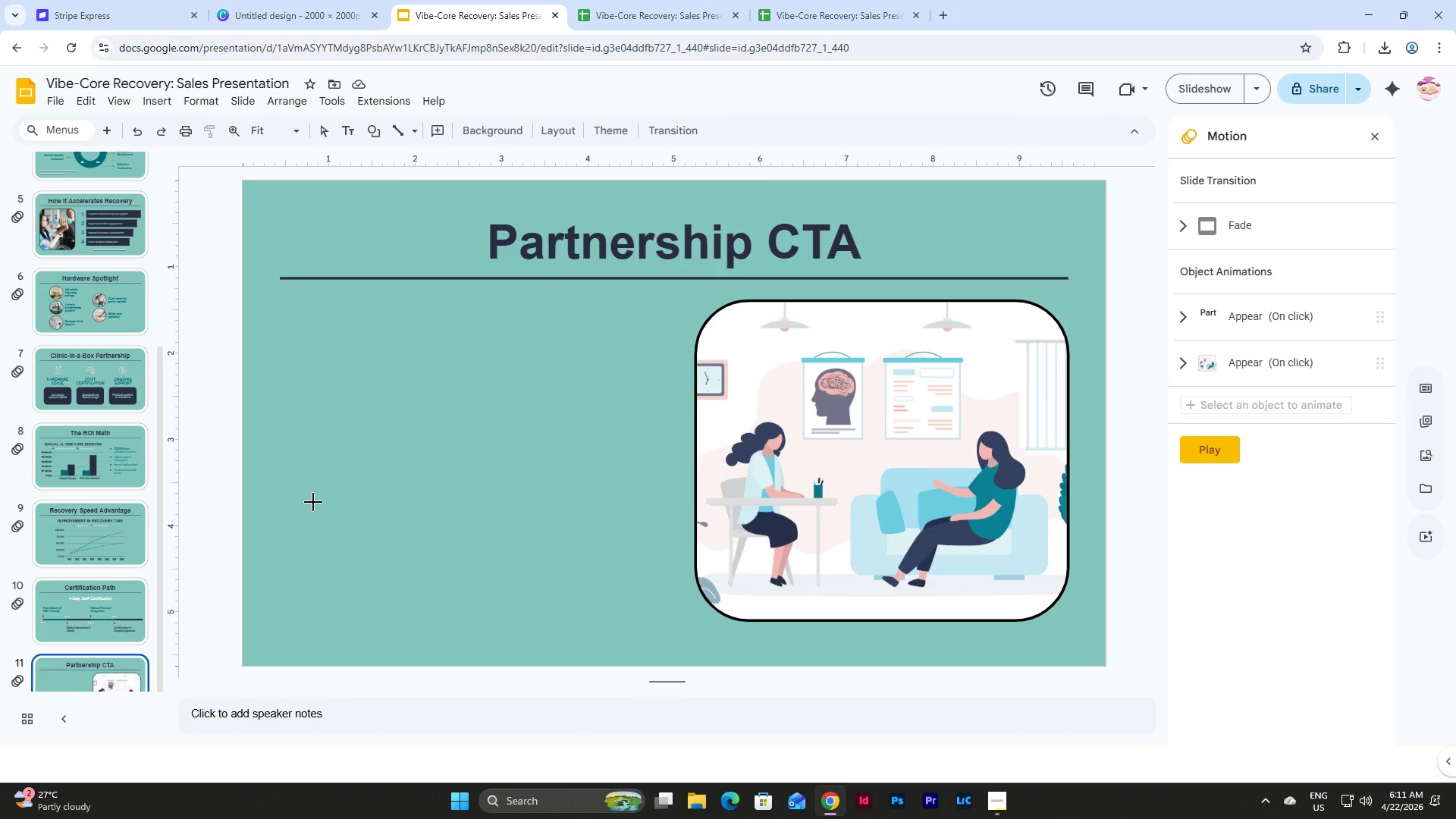 
left_click_drag(start_coordinate=[313, 502], to_coordinate=[645, 621])
 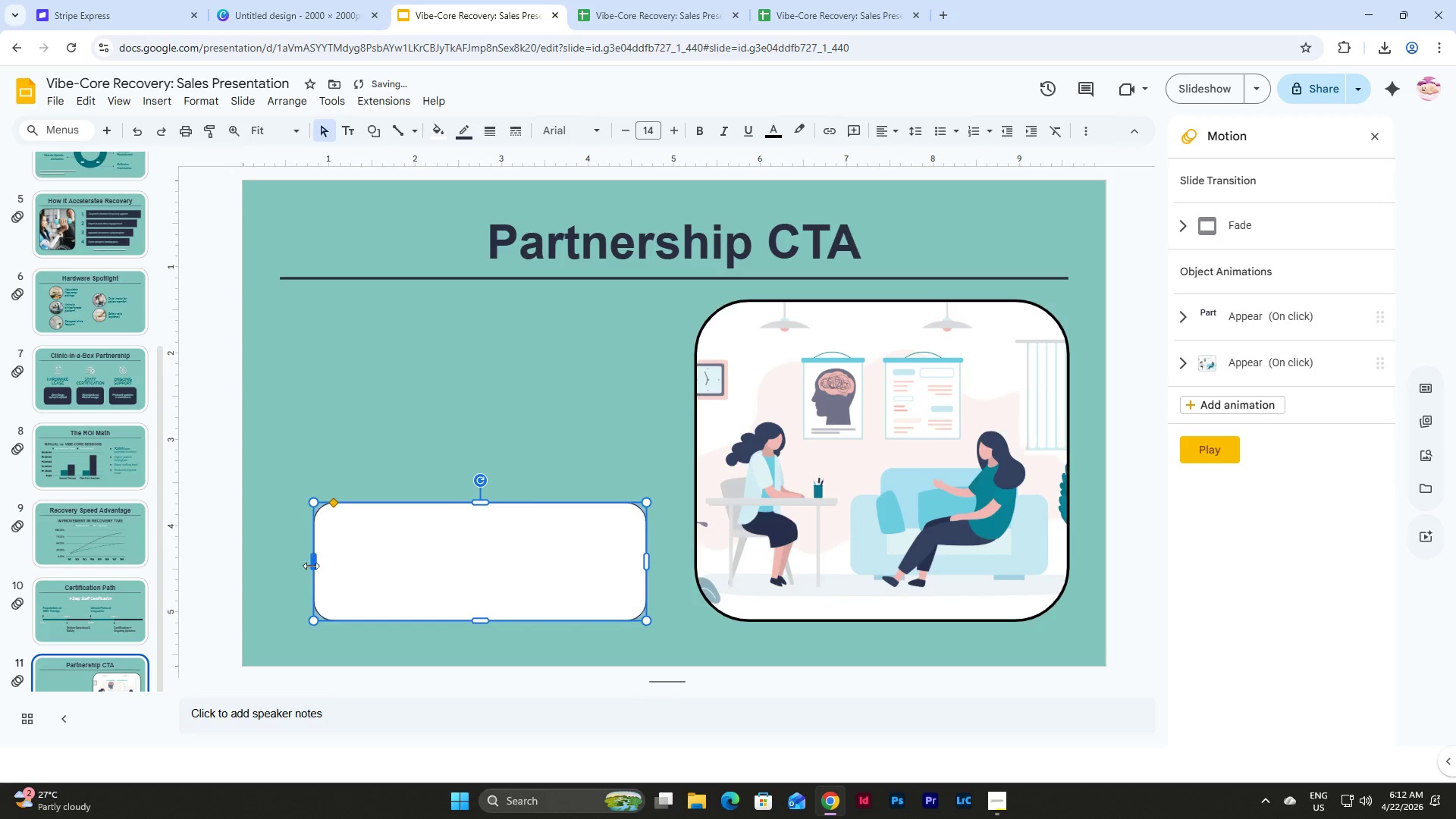 
left_click_drag(start_coordinate=[315, 561], to_coordinate=[279, 565])
 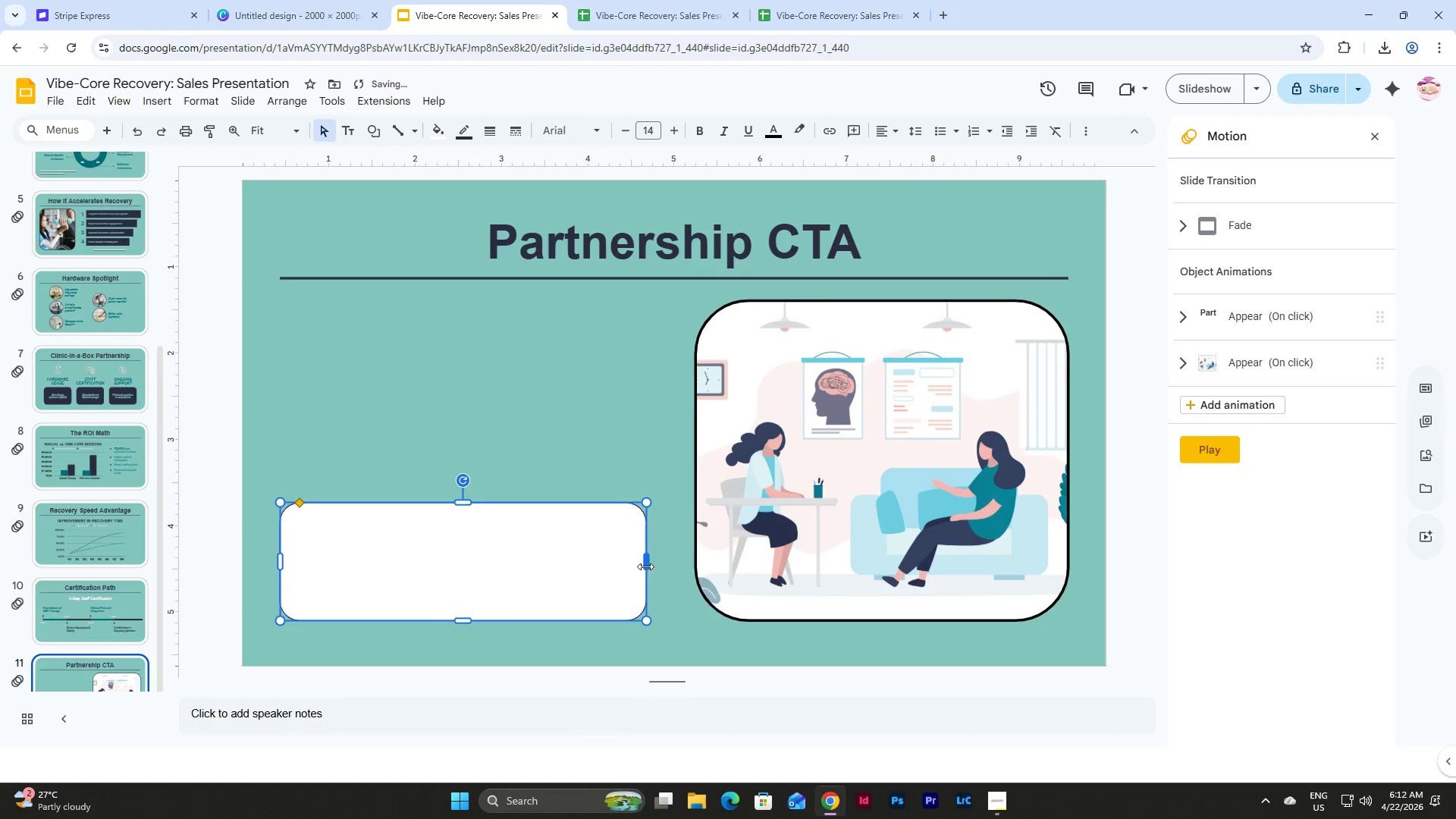 
left_click_drag(start_coordinate=[645, 563], to_coordinate=[652, 565])
 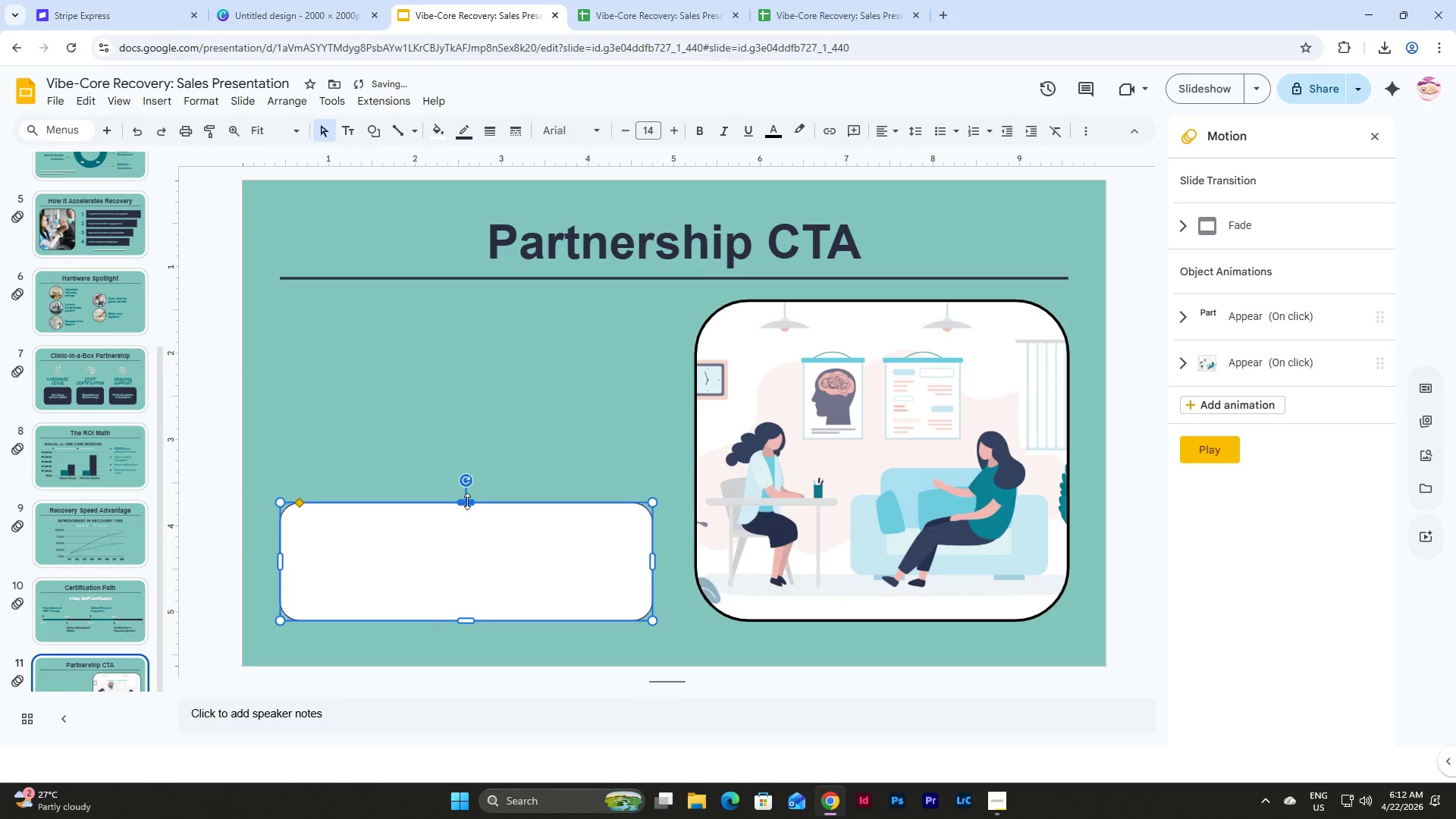 
left_click_drag(start_coordinate=[467, 501], to_coordinate=[467, 541])
 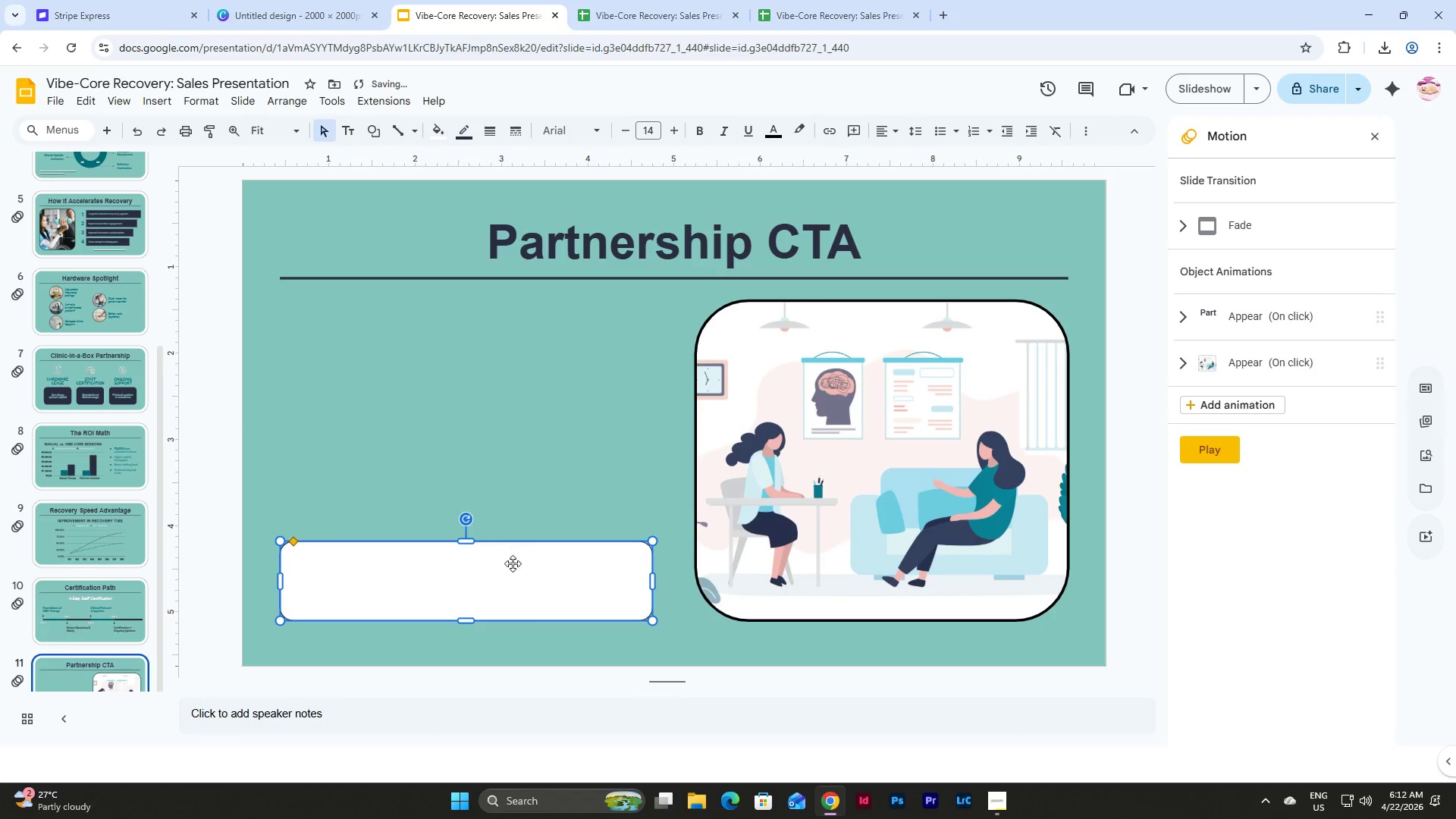 
double_click([486, 576])
 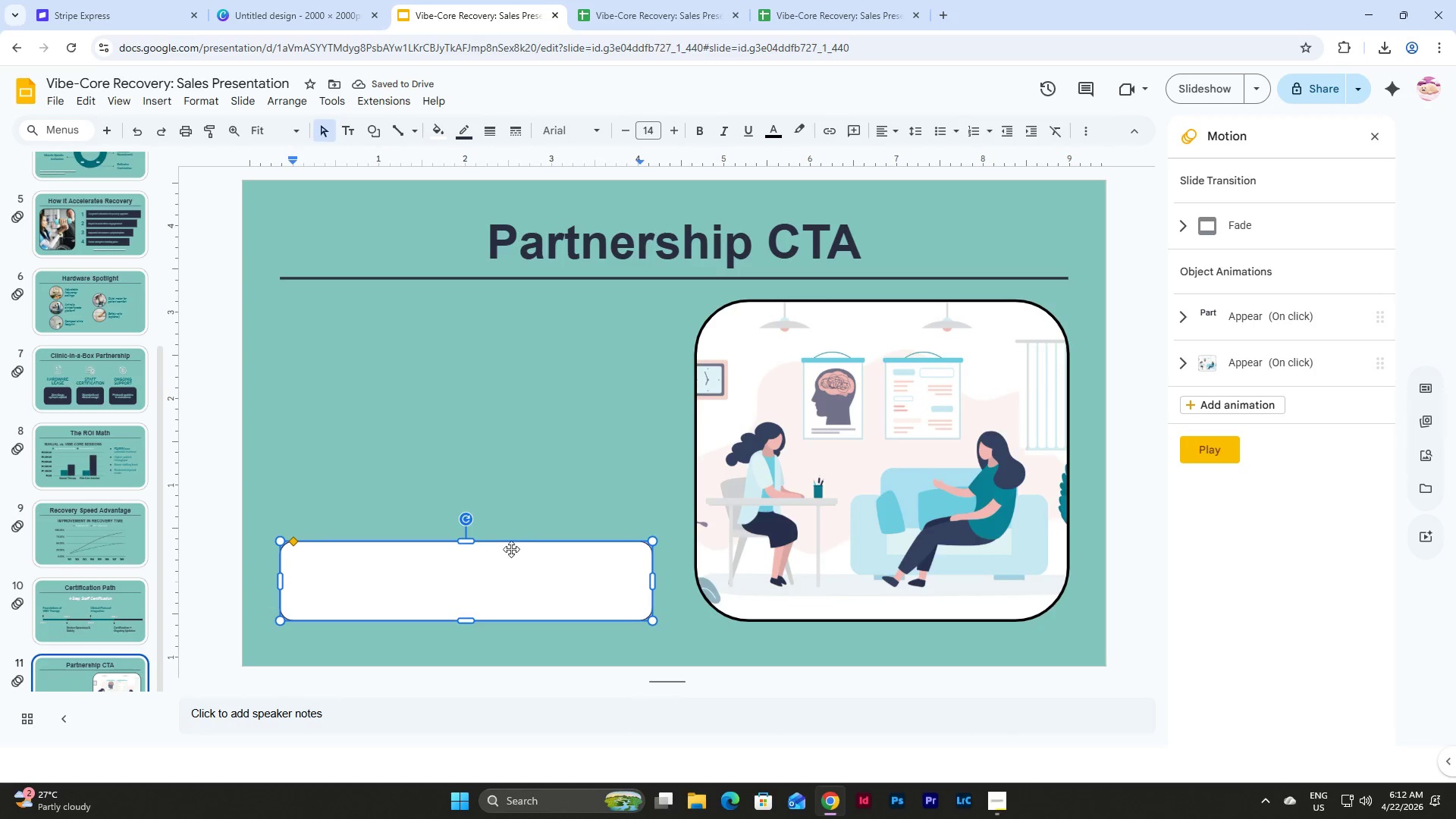 
left_click([513, 545])
 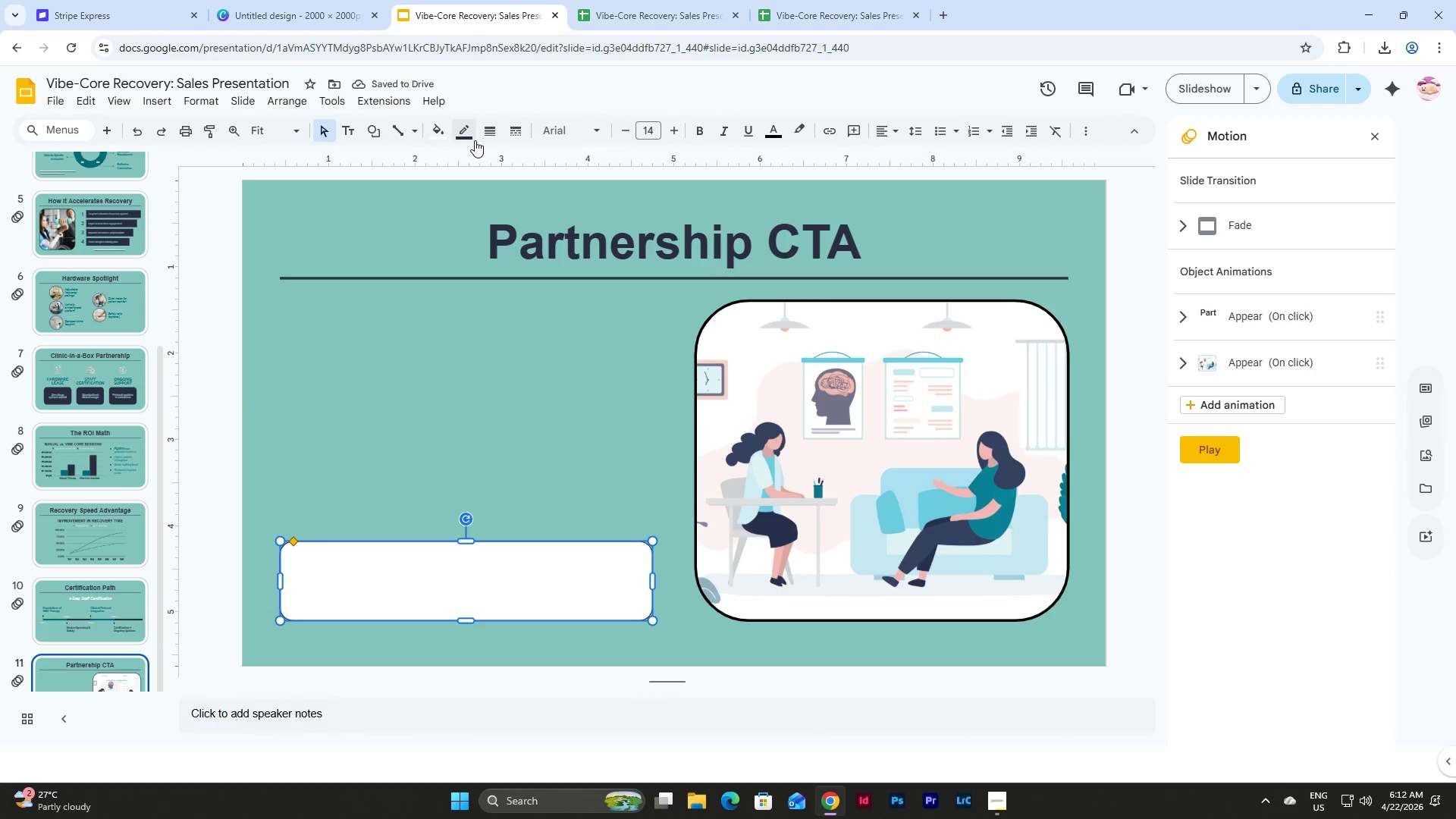 
left_click([440, 132])
 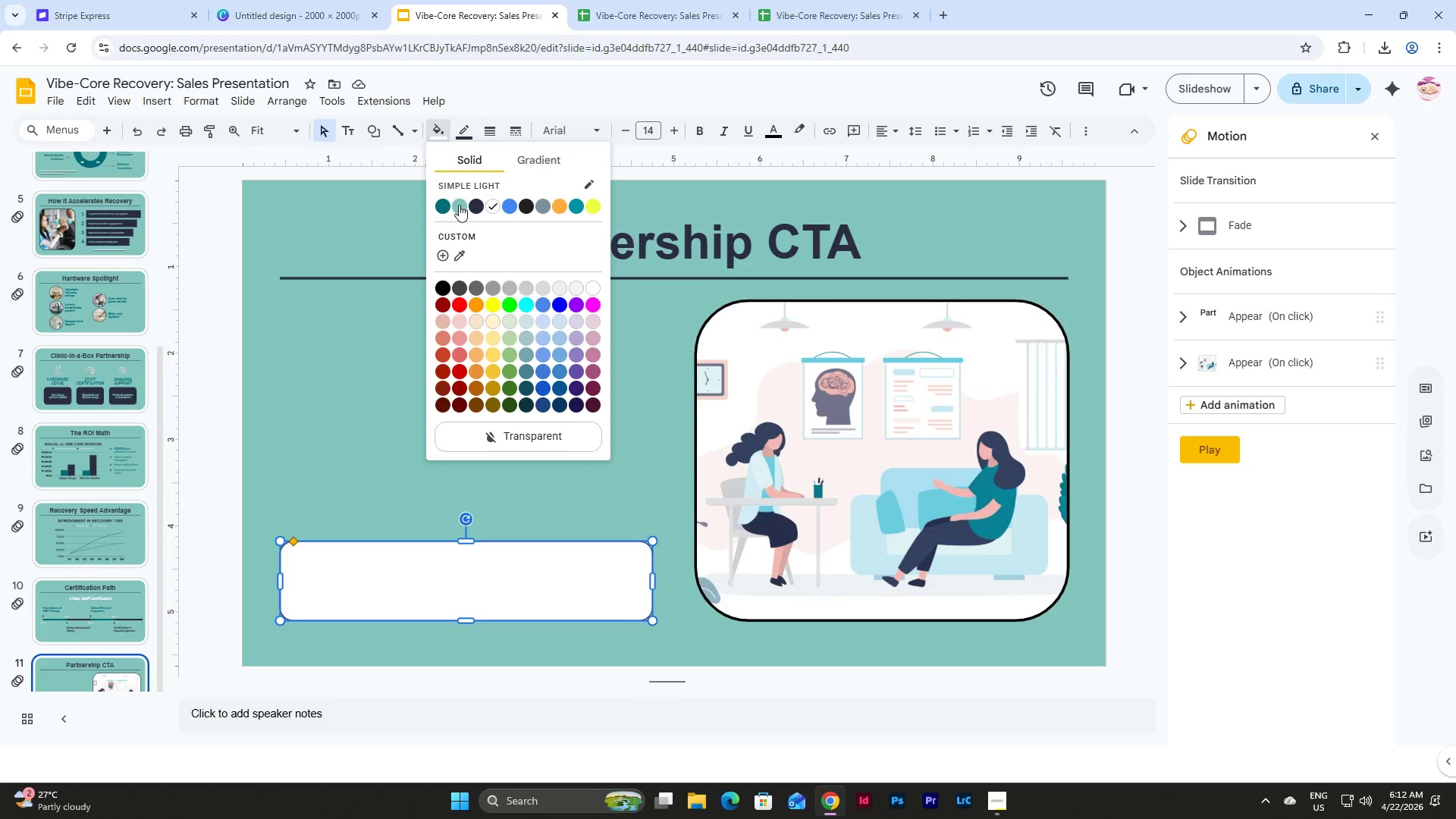 
left_click([446, 205])
 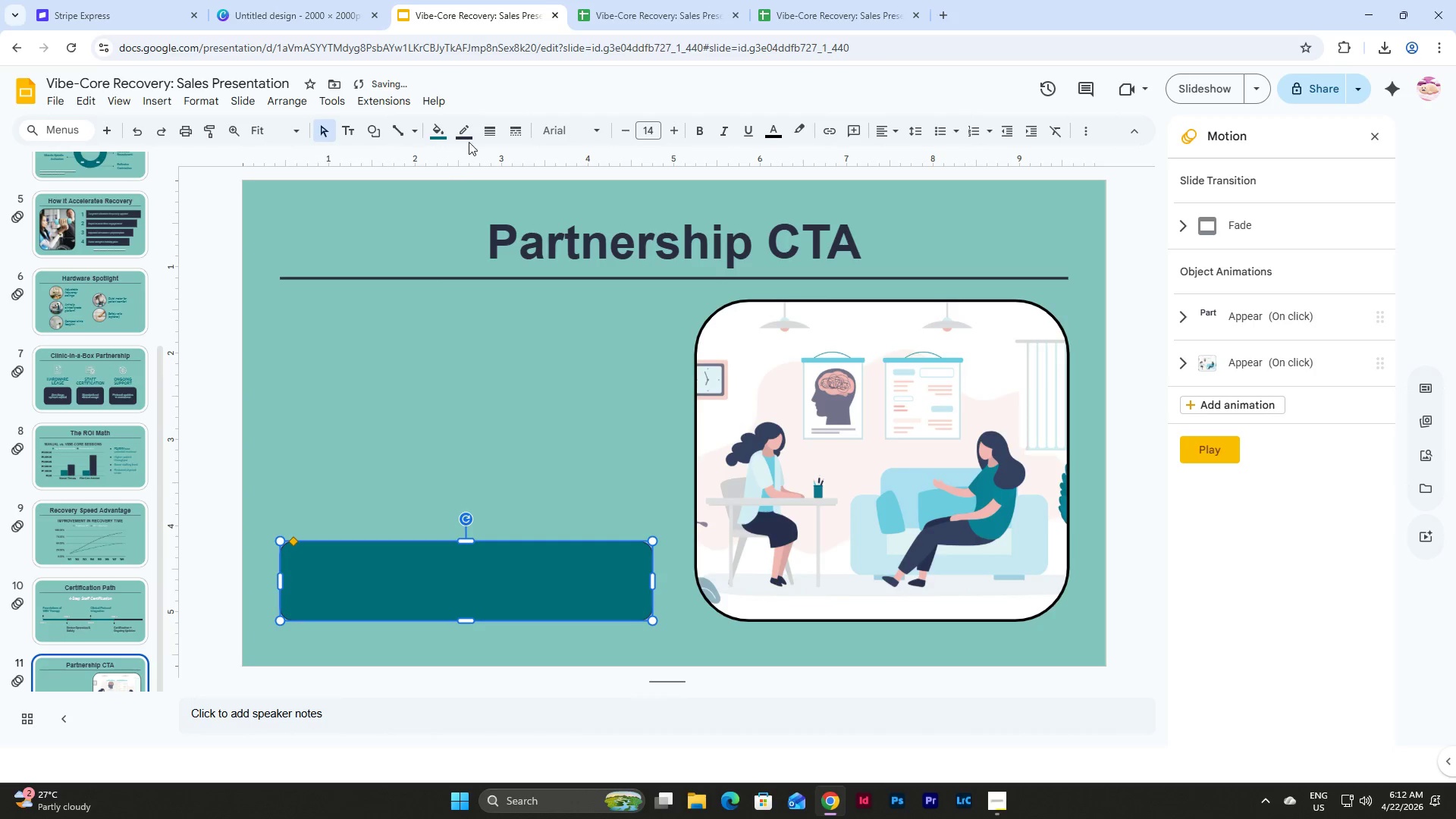 
left_click([473, 139])
 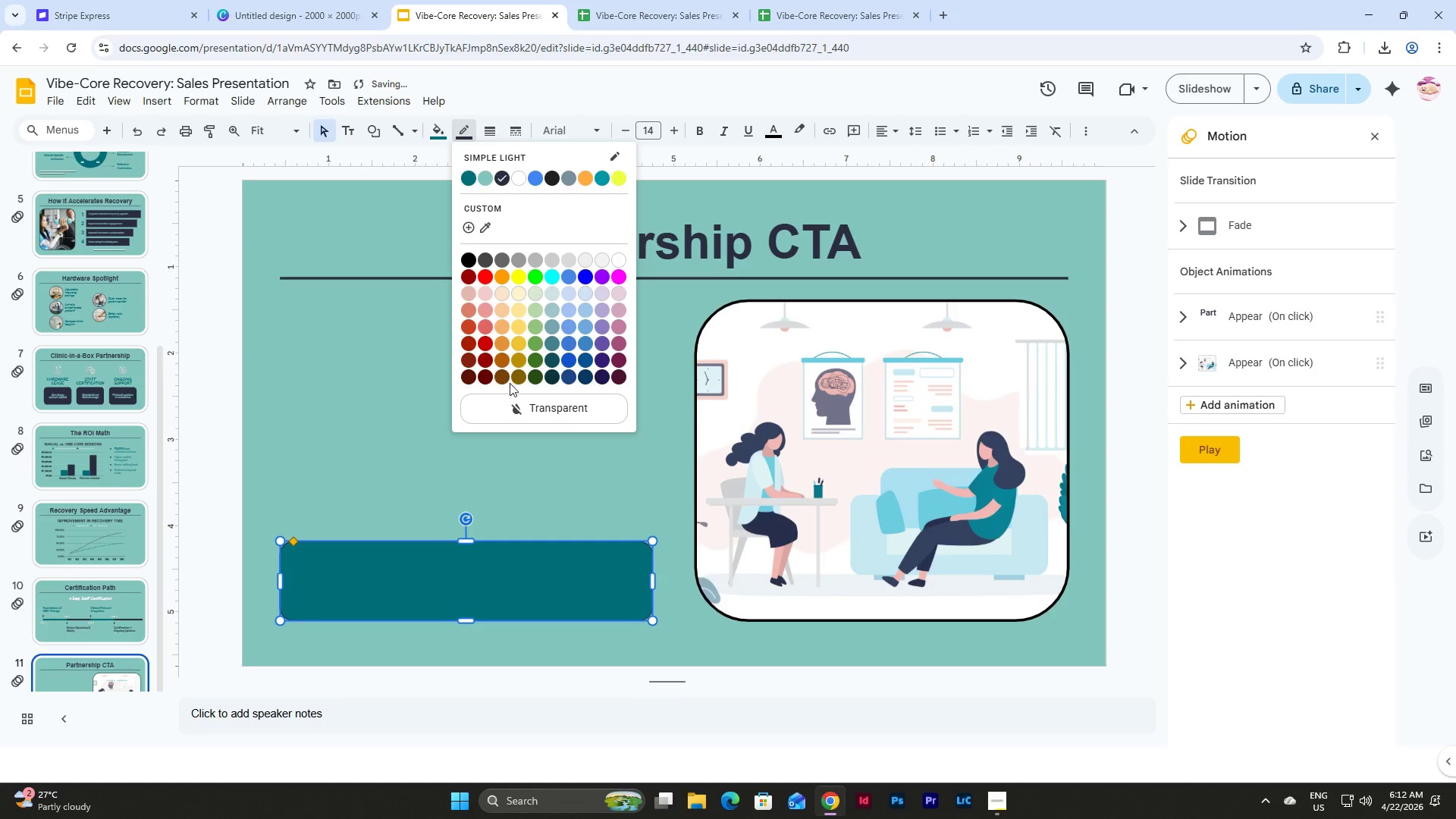 
left_click([515, 396])
 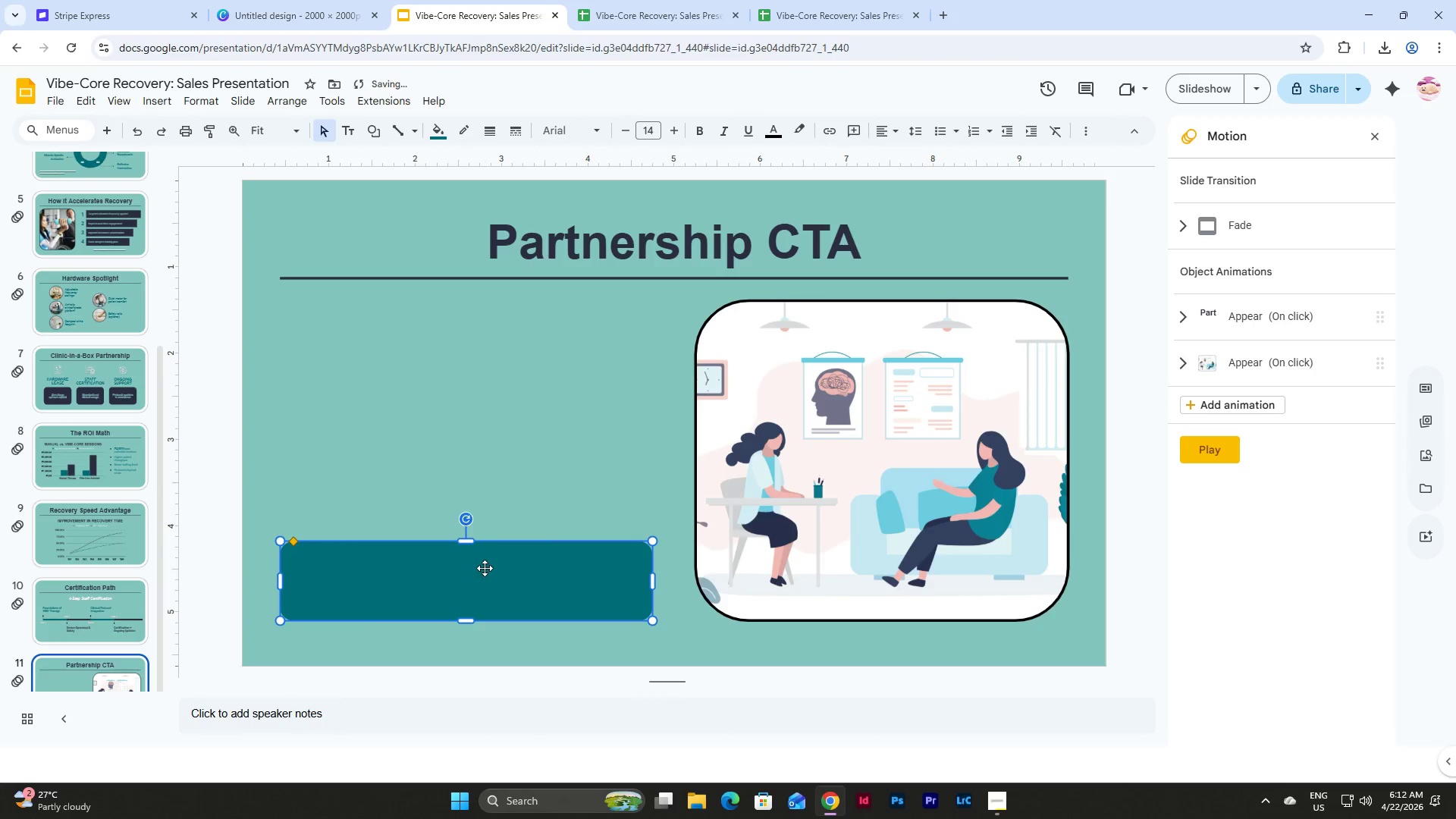 
double_click([485, 568])
 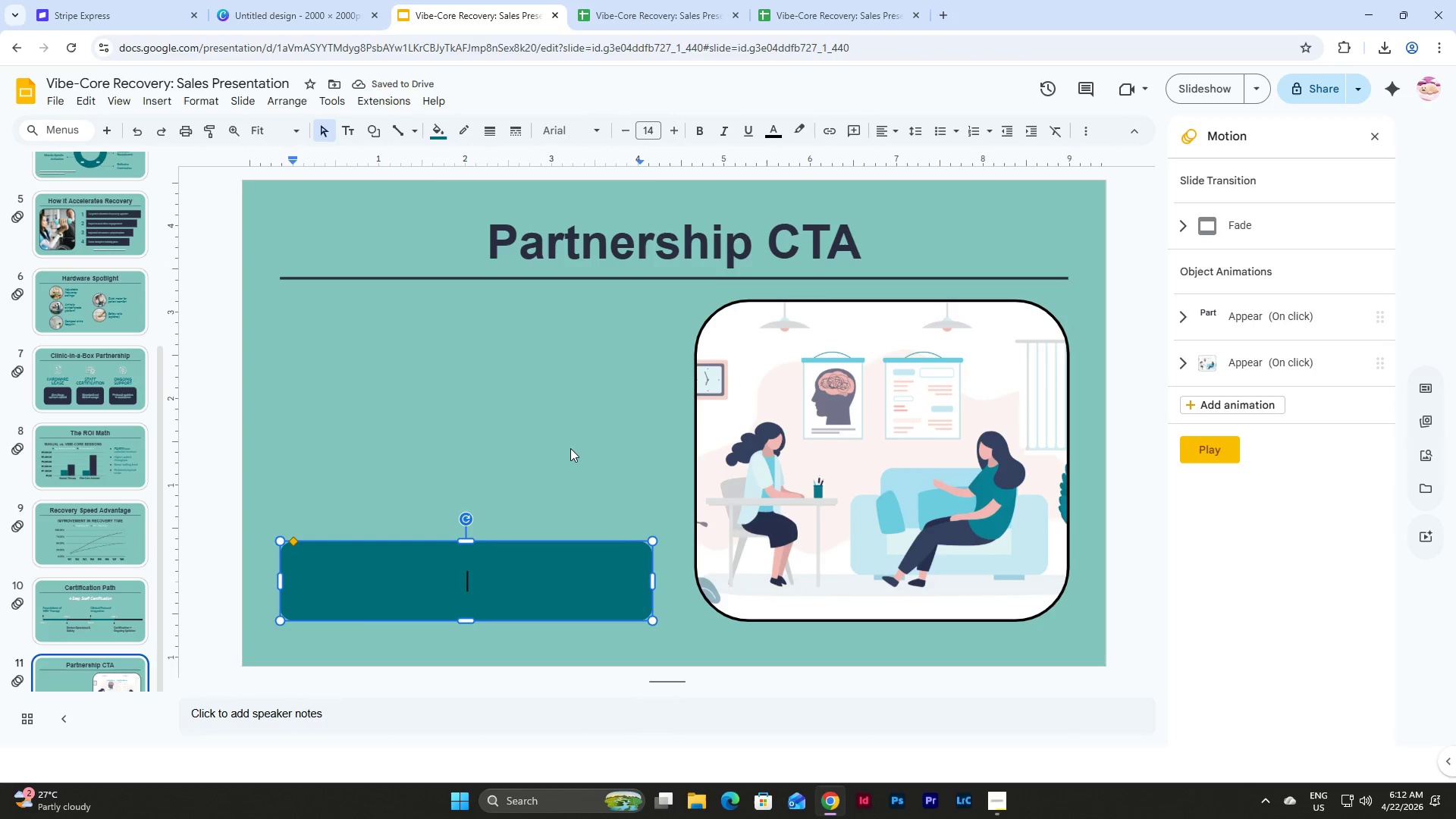 
left_click([570, 448])
 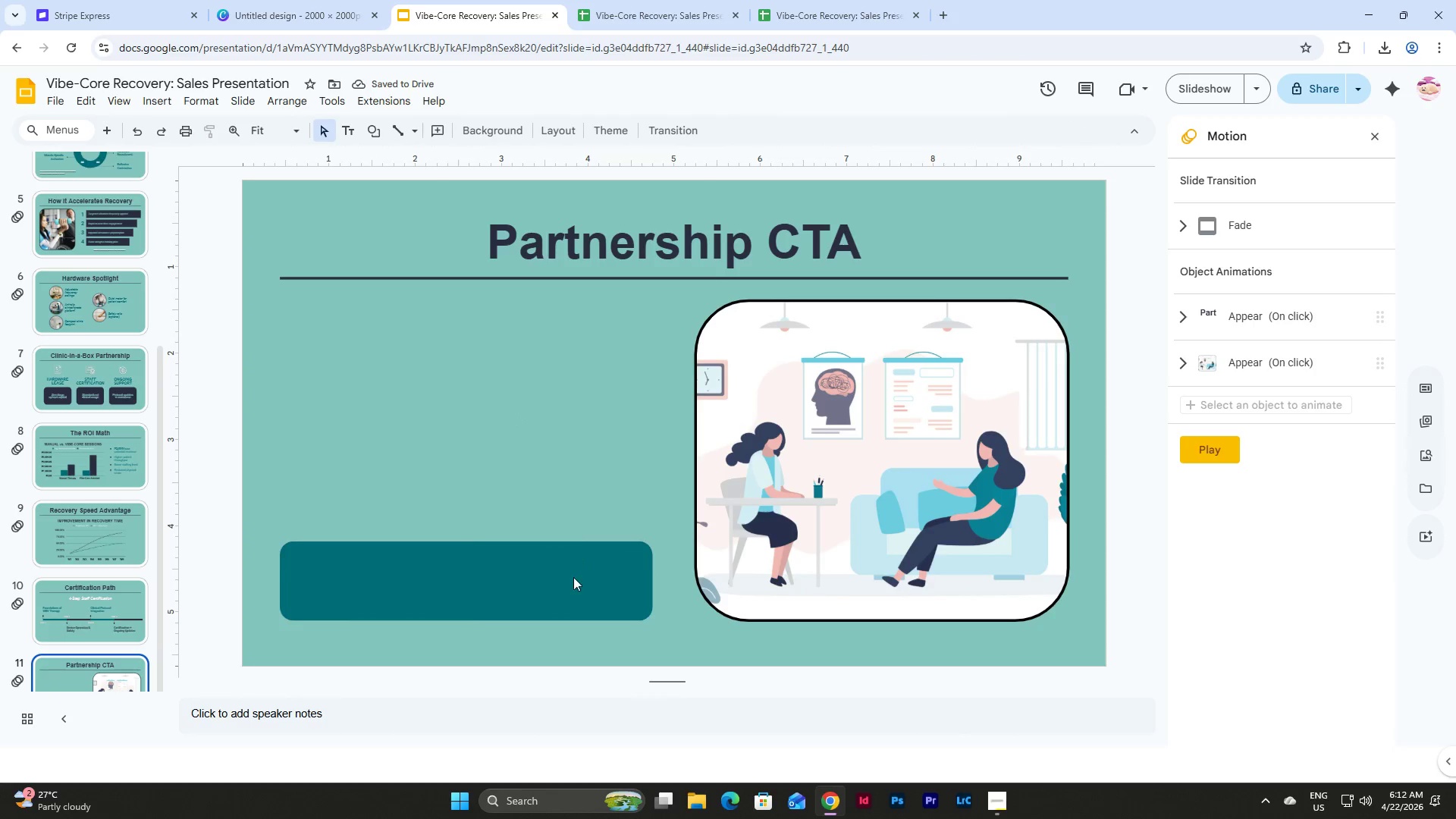 
left_click([573, 577])
 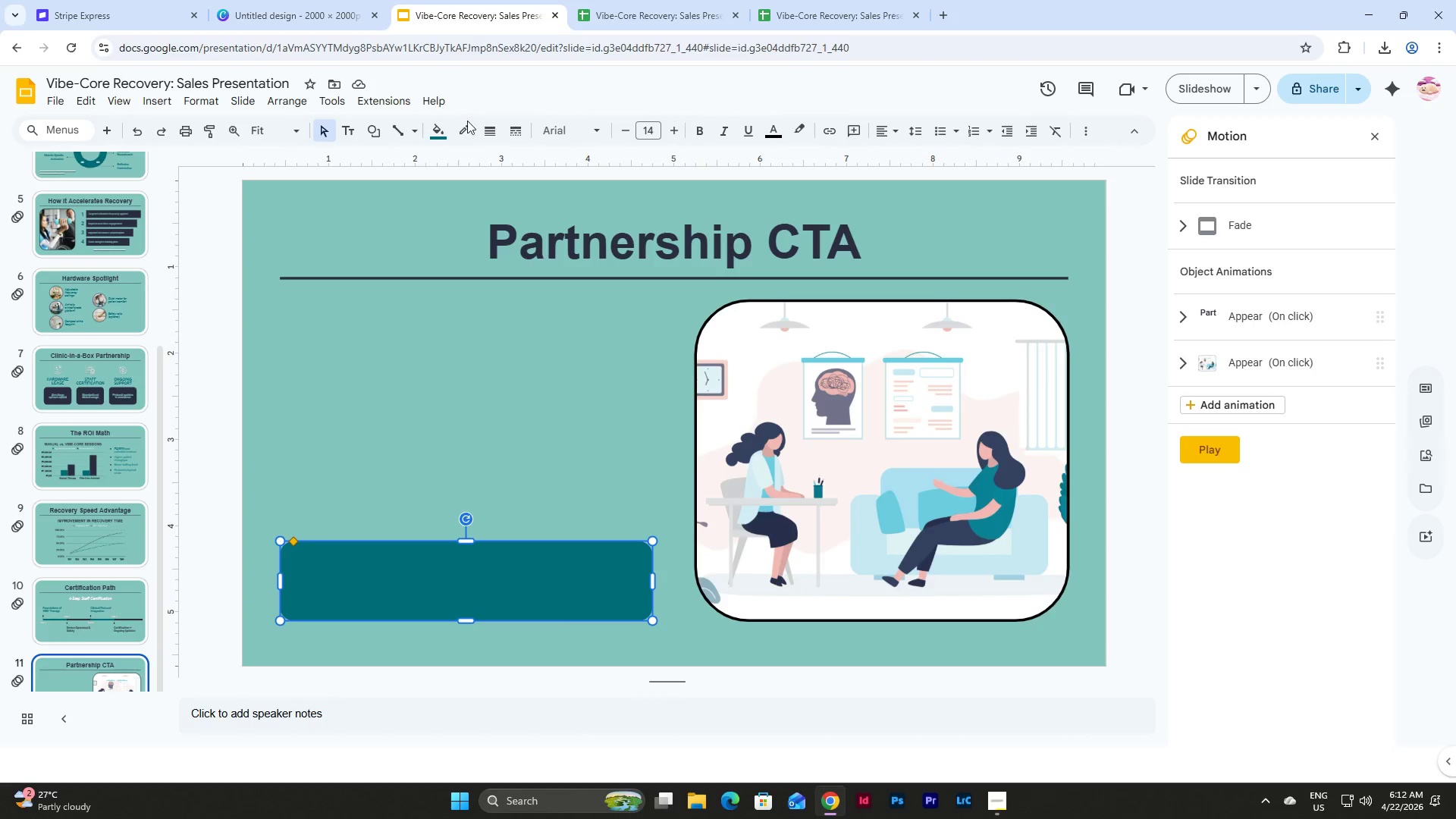 
left_click([446, 136])
 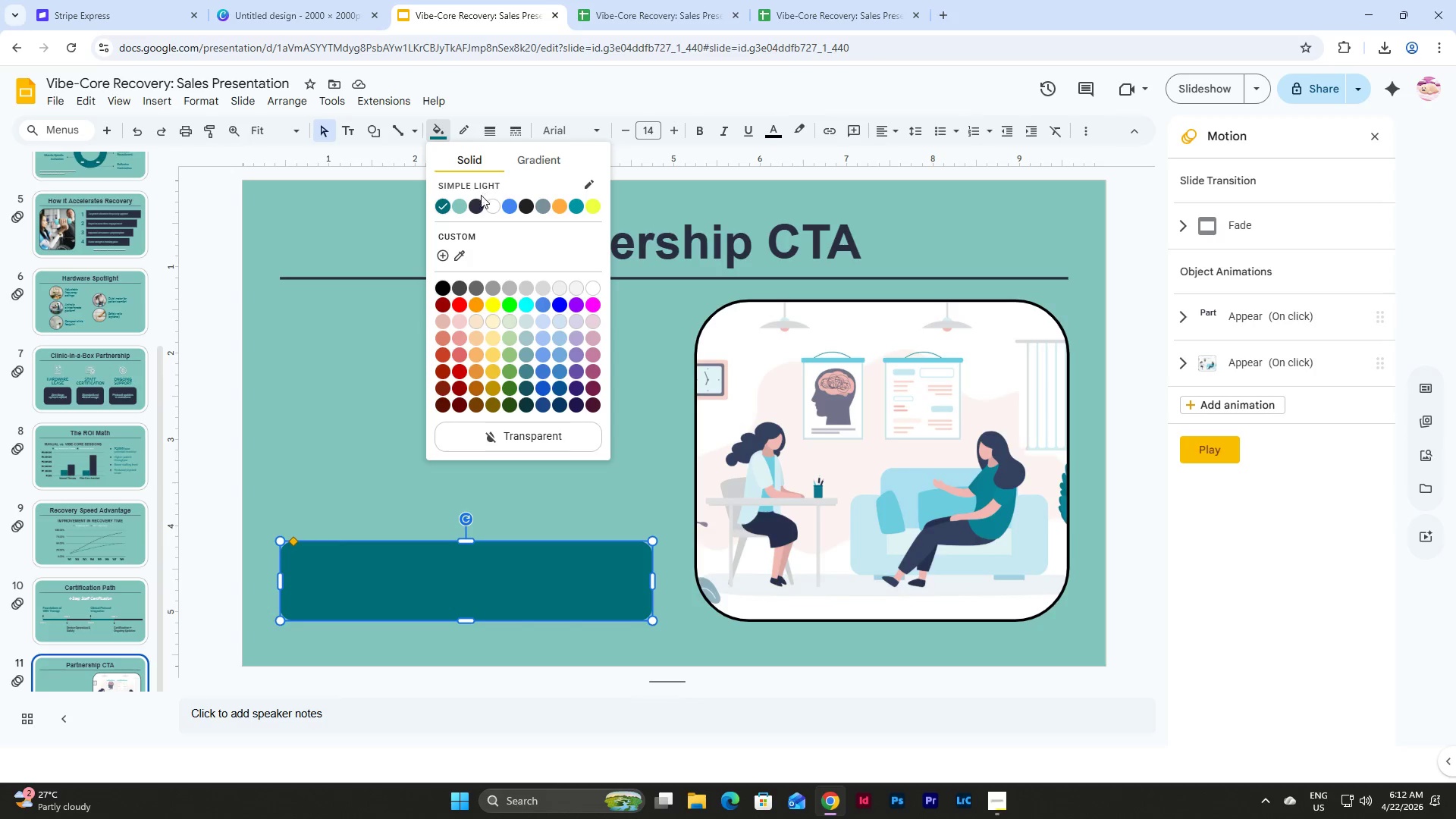 
left_click([472, 205])
 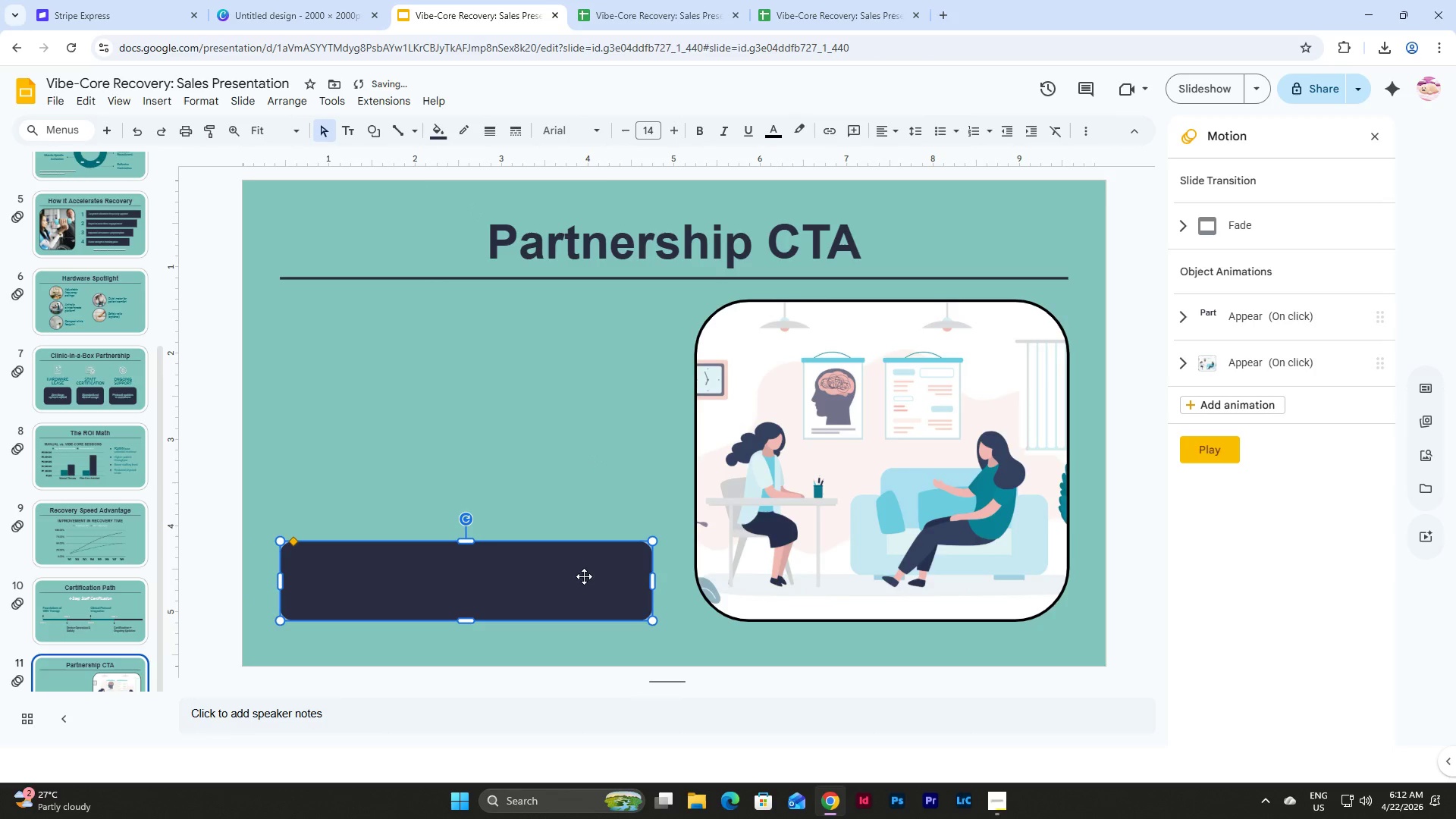 
double_click([584, 576])
 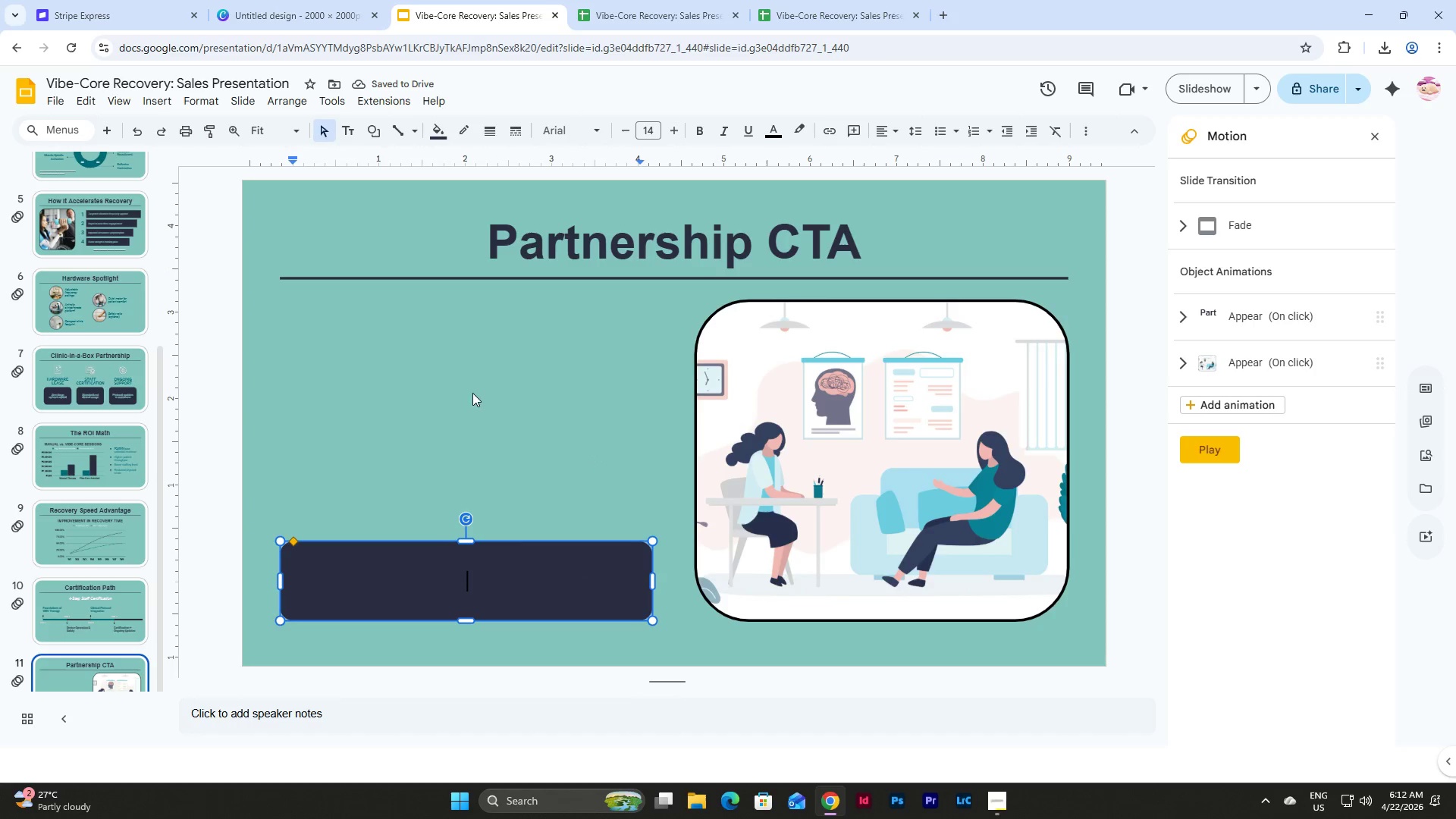 
left_click_drag(start_coordinate=[782, 120], to_coordinate=[778, 121])
 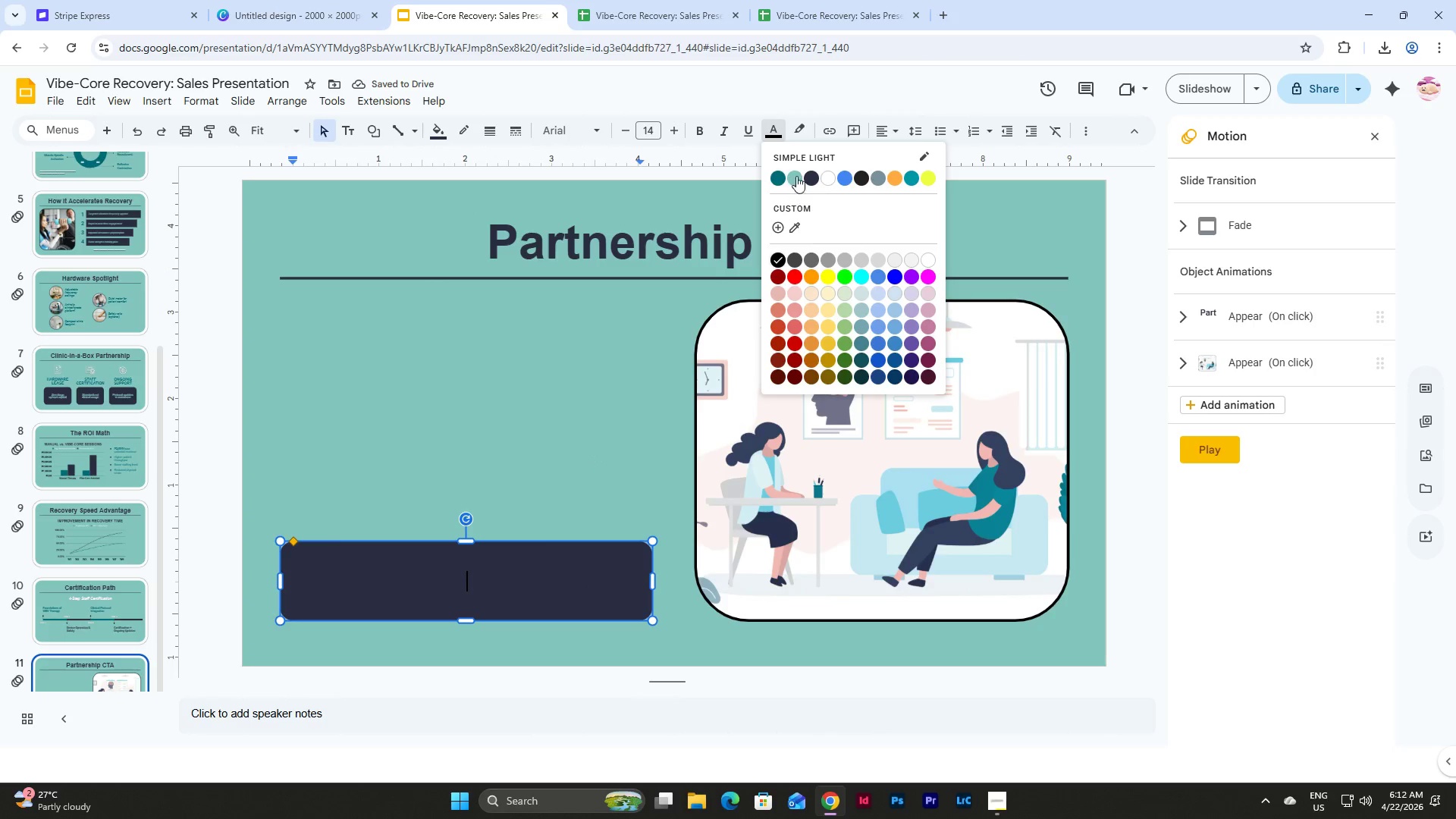 
left_click([797, 175])
 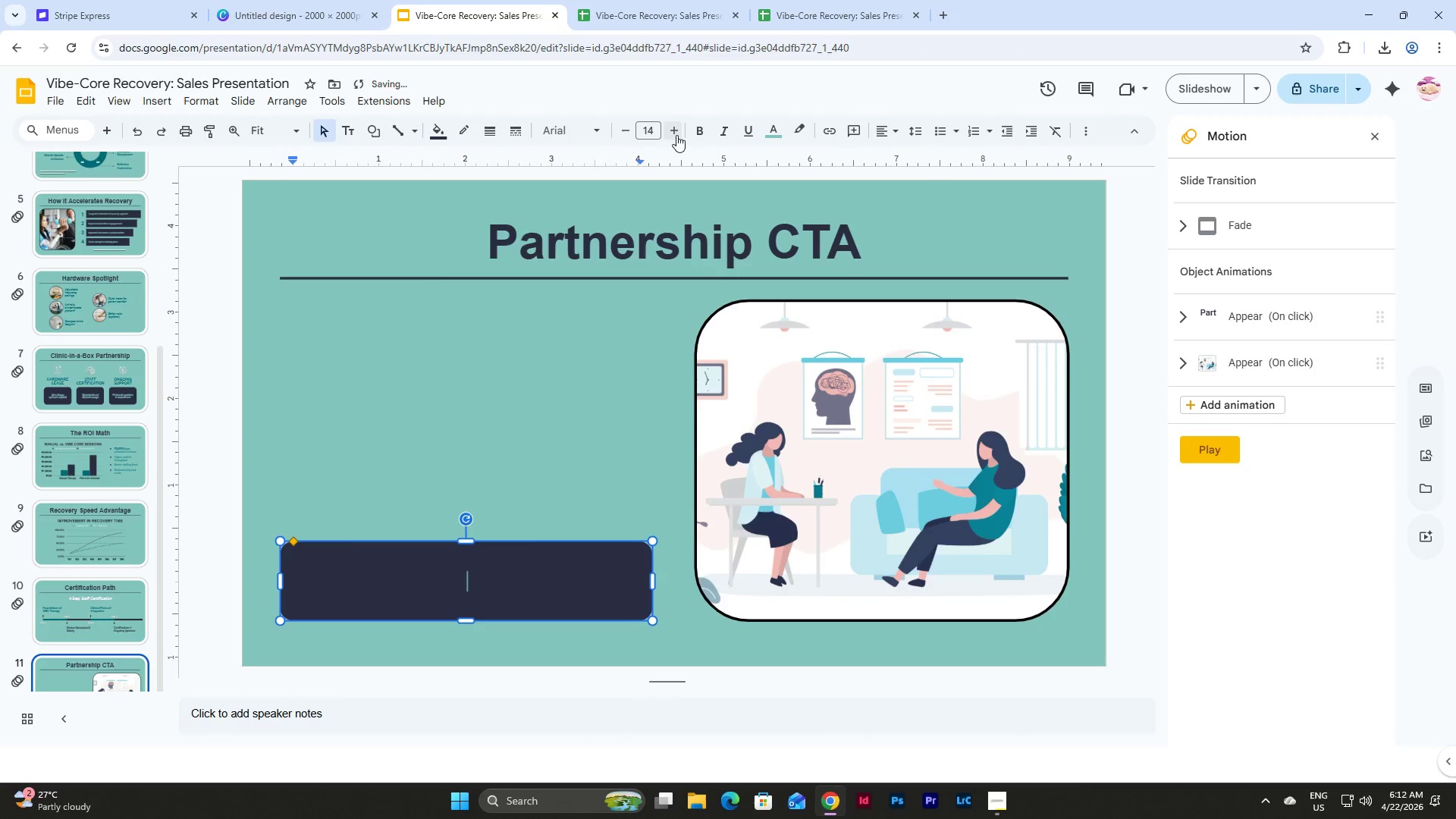 
double_click([676, 133])
 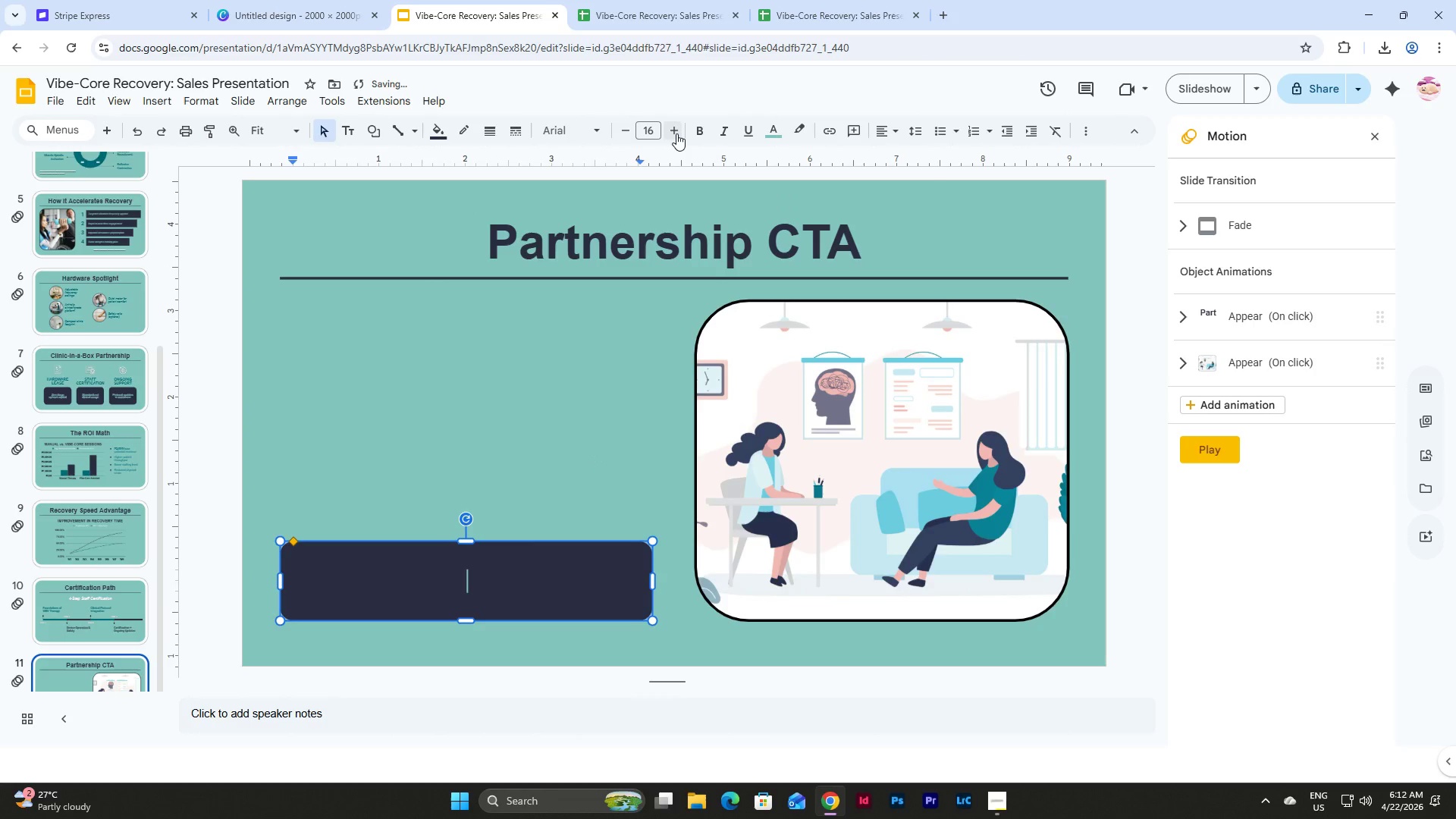 
triple_click([676, 133])
 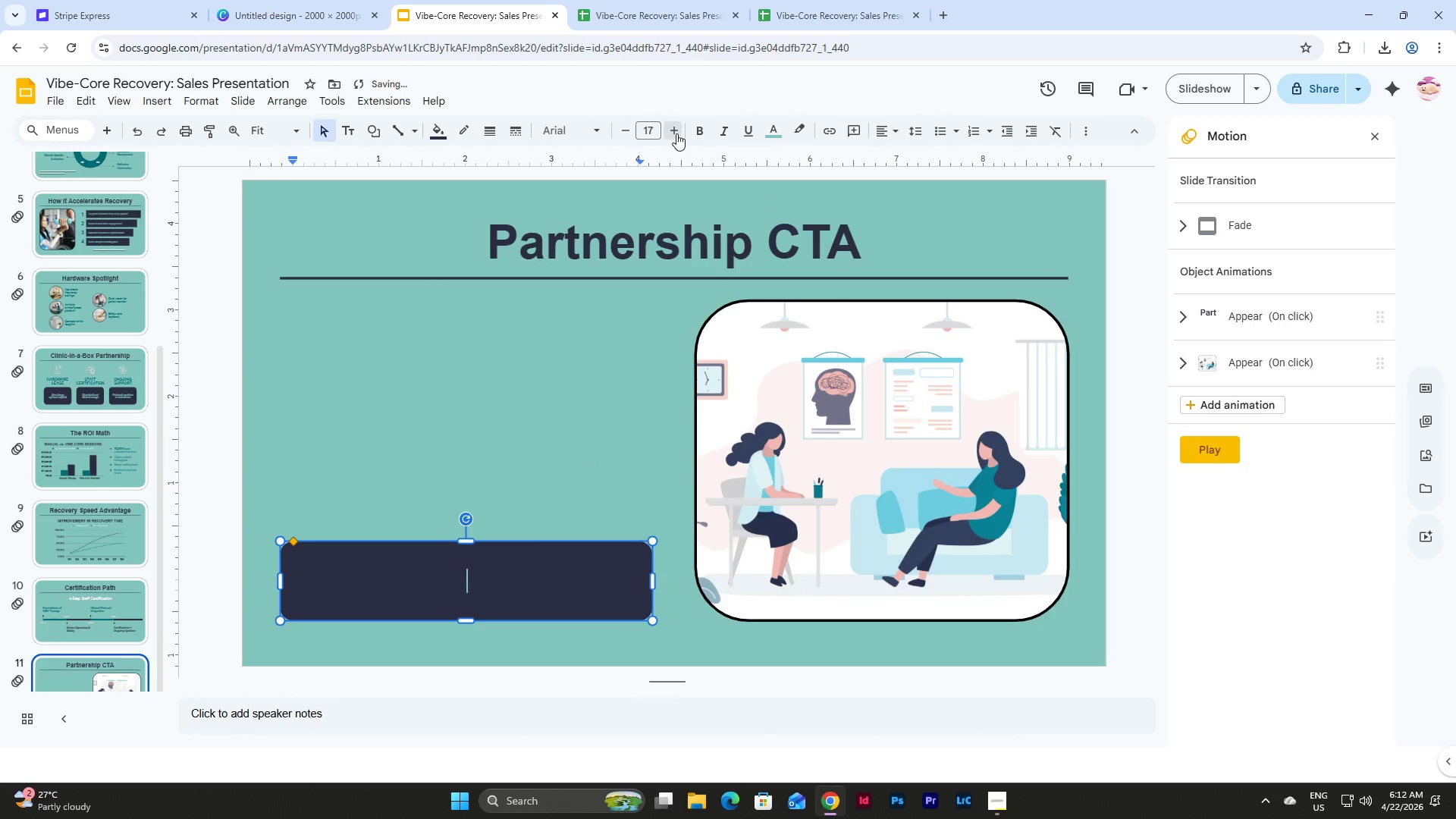 
triple_click([676, 133])
 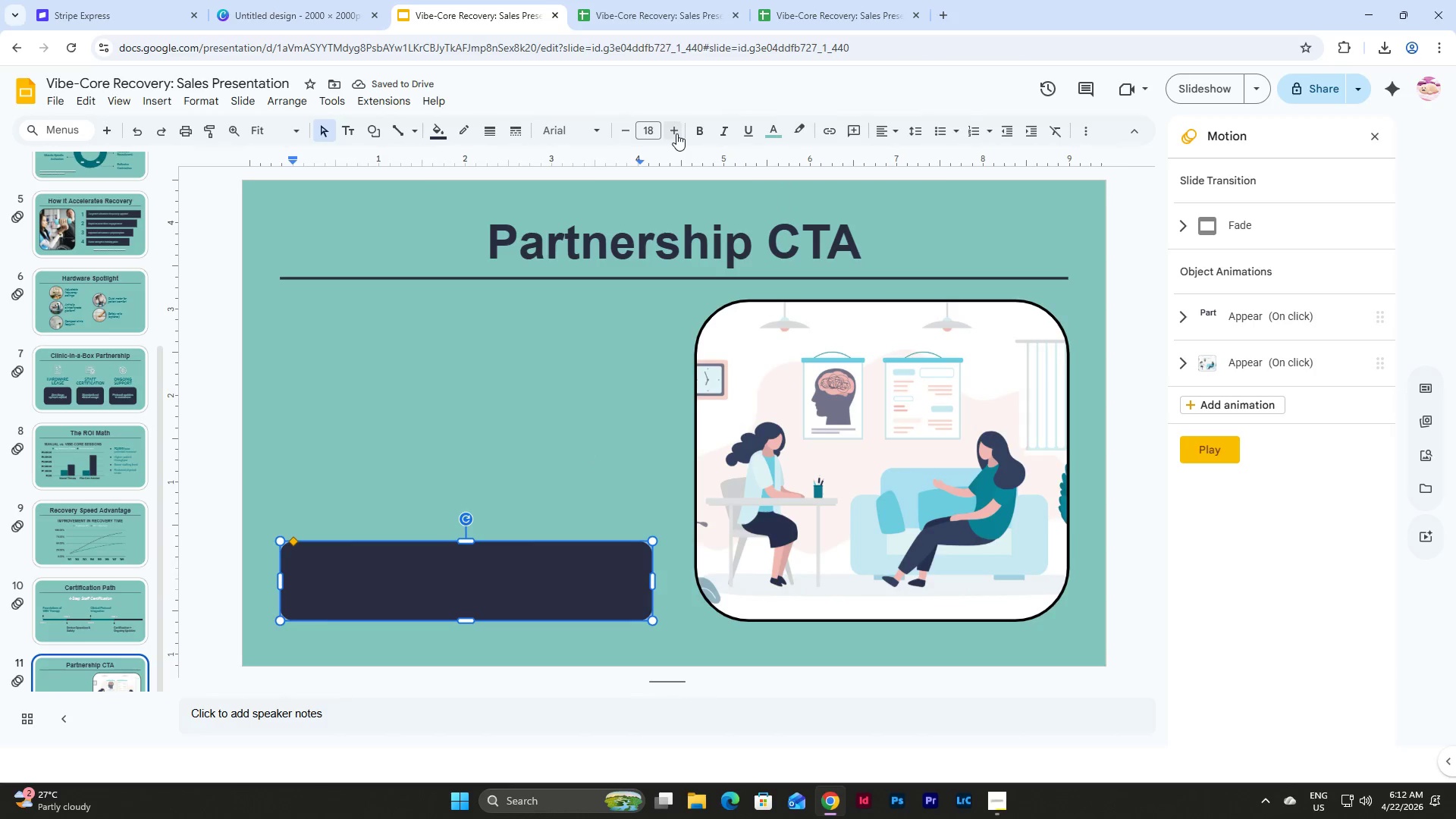 
left_click([696, 129])
 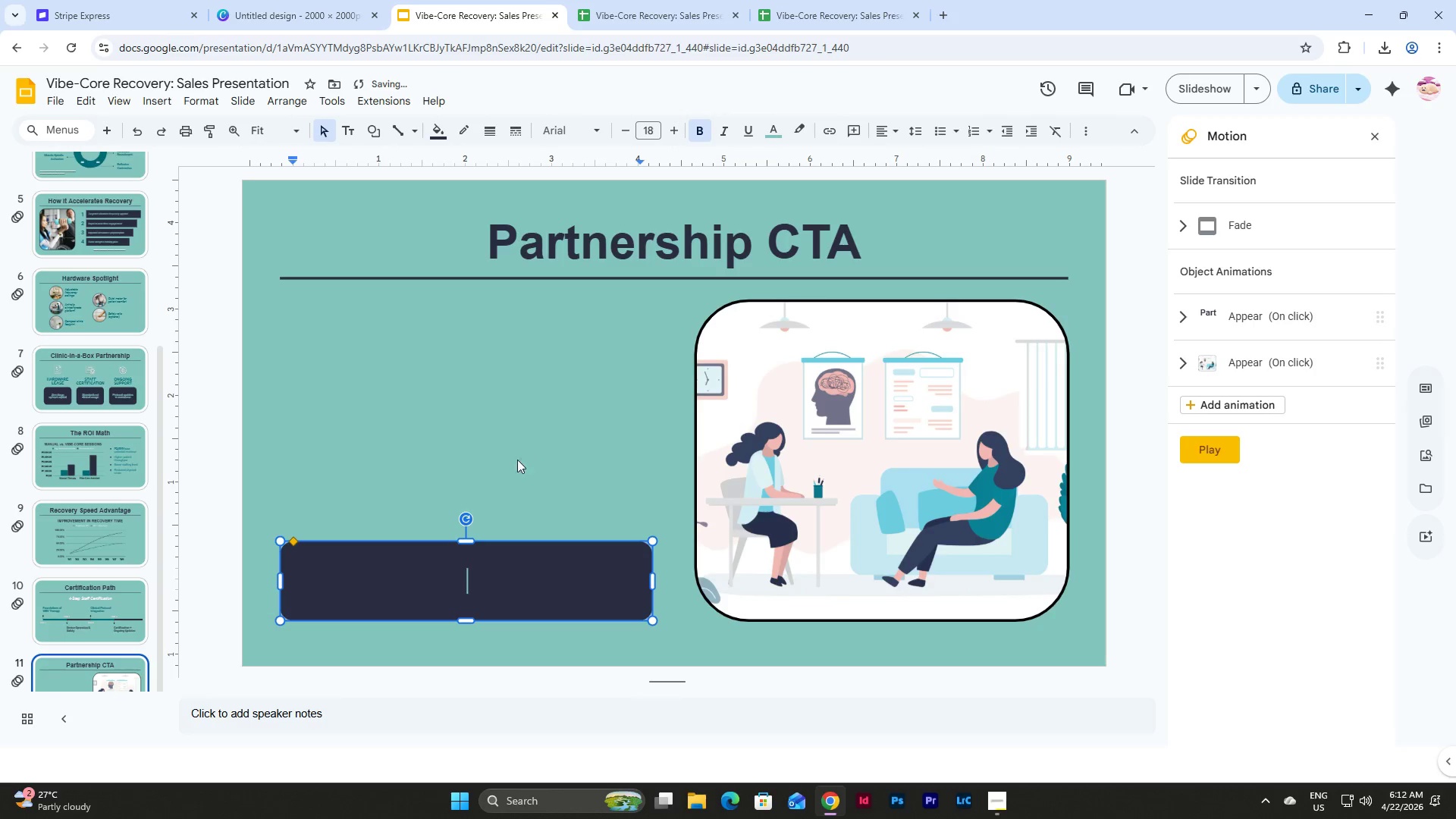 
type(SCHEDULE A DEMO NOW)
 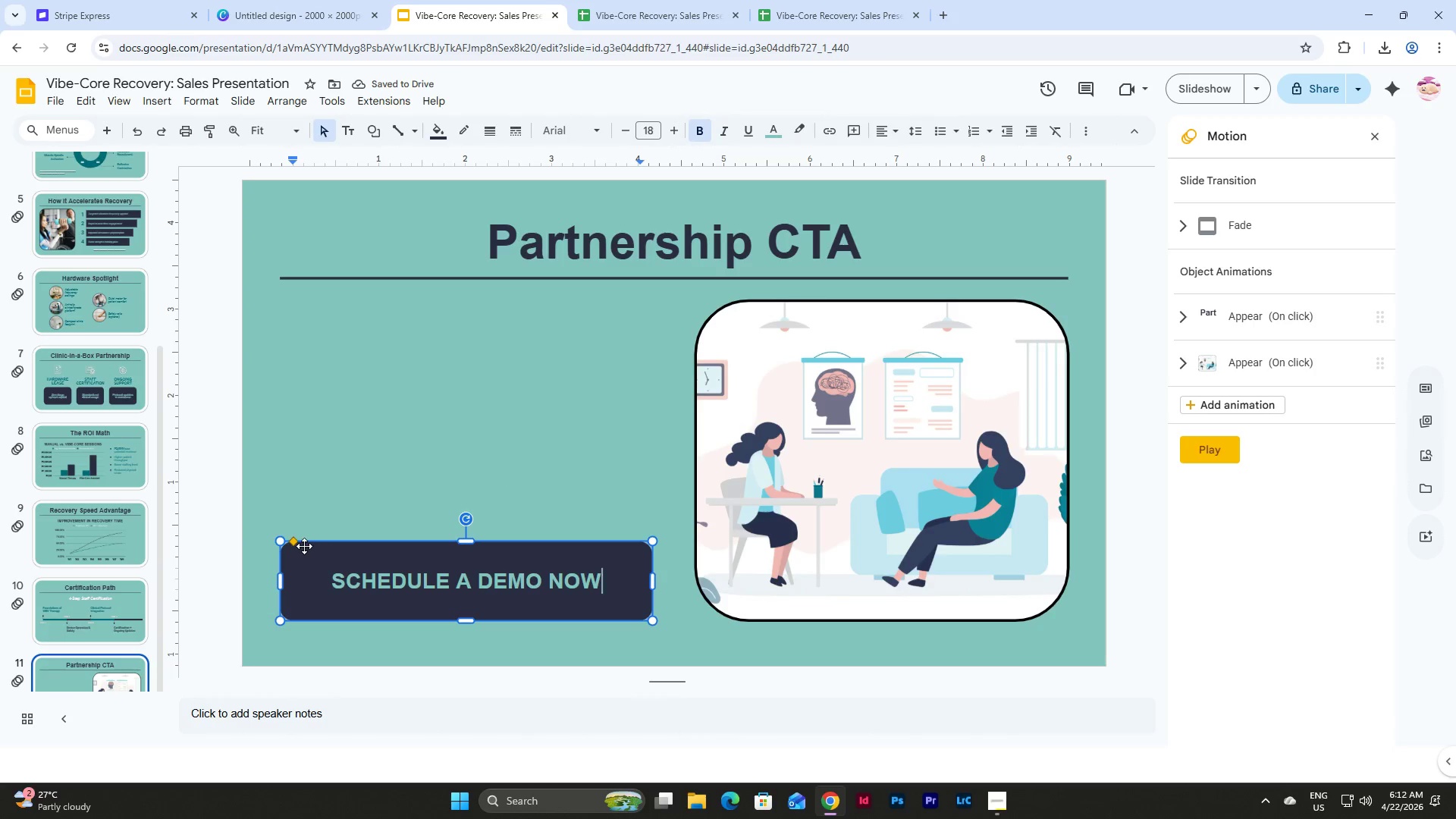 
left_click_drag(start_coordinate=[294, 544], to_coordinate=[355, 558])
 